 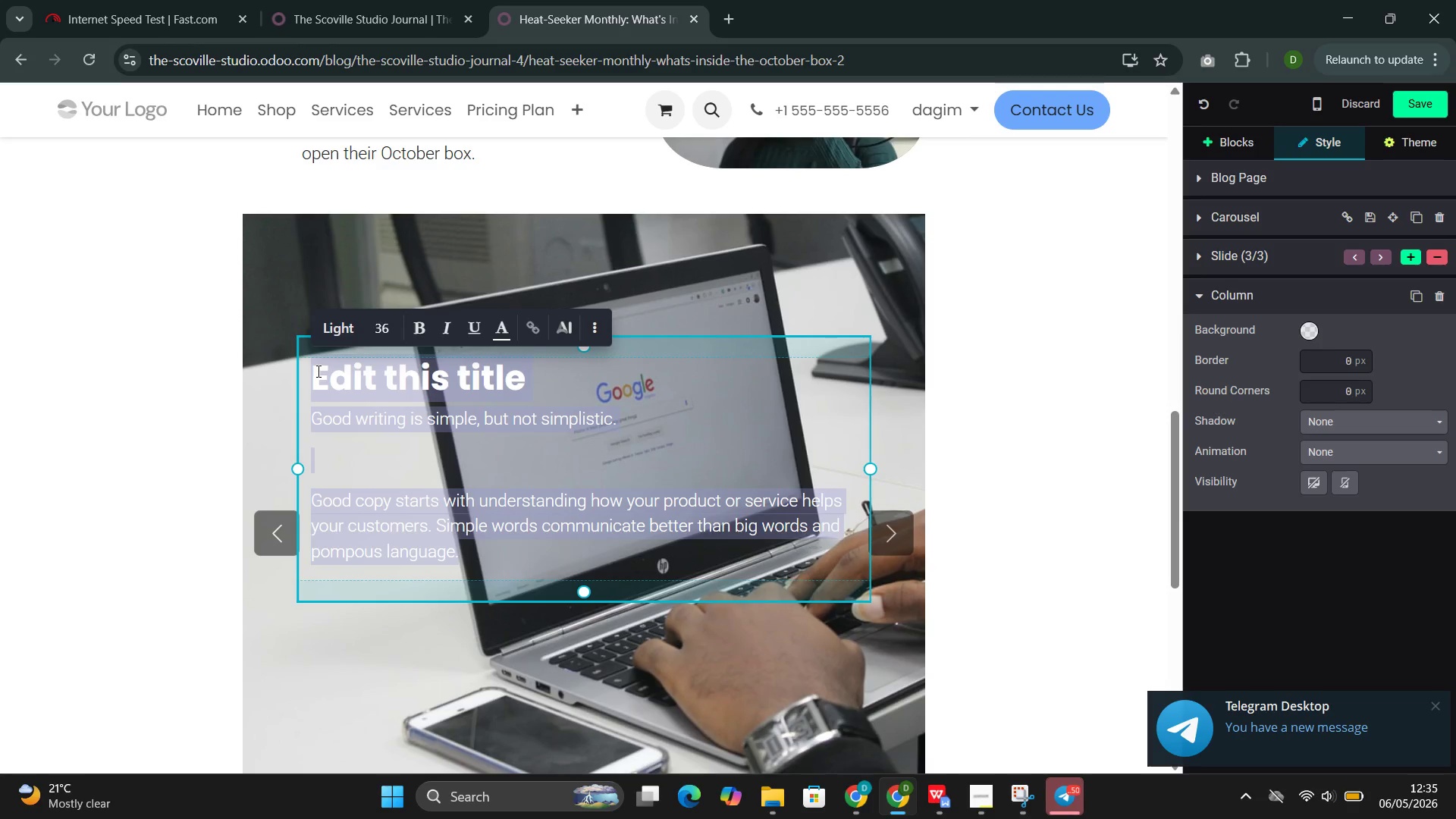 
left_click([350, 330])
 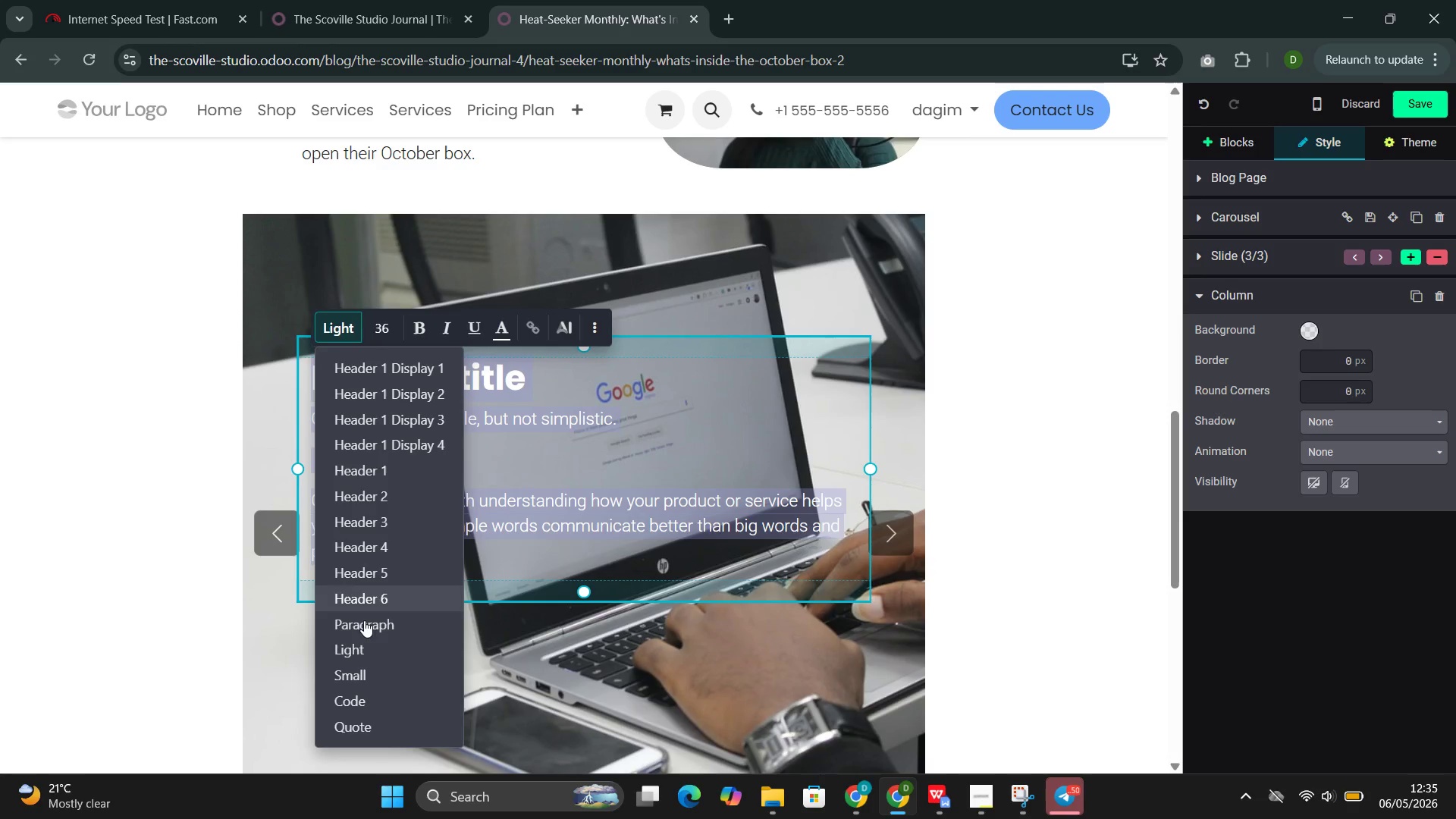 
left_click([365, 626])
 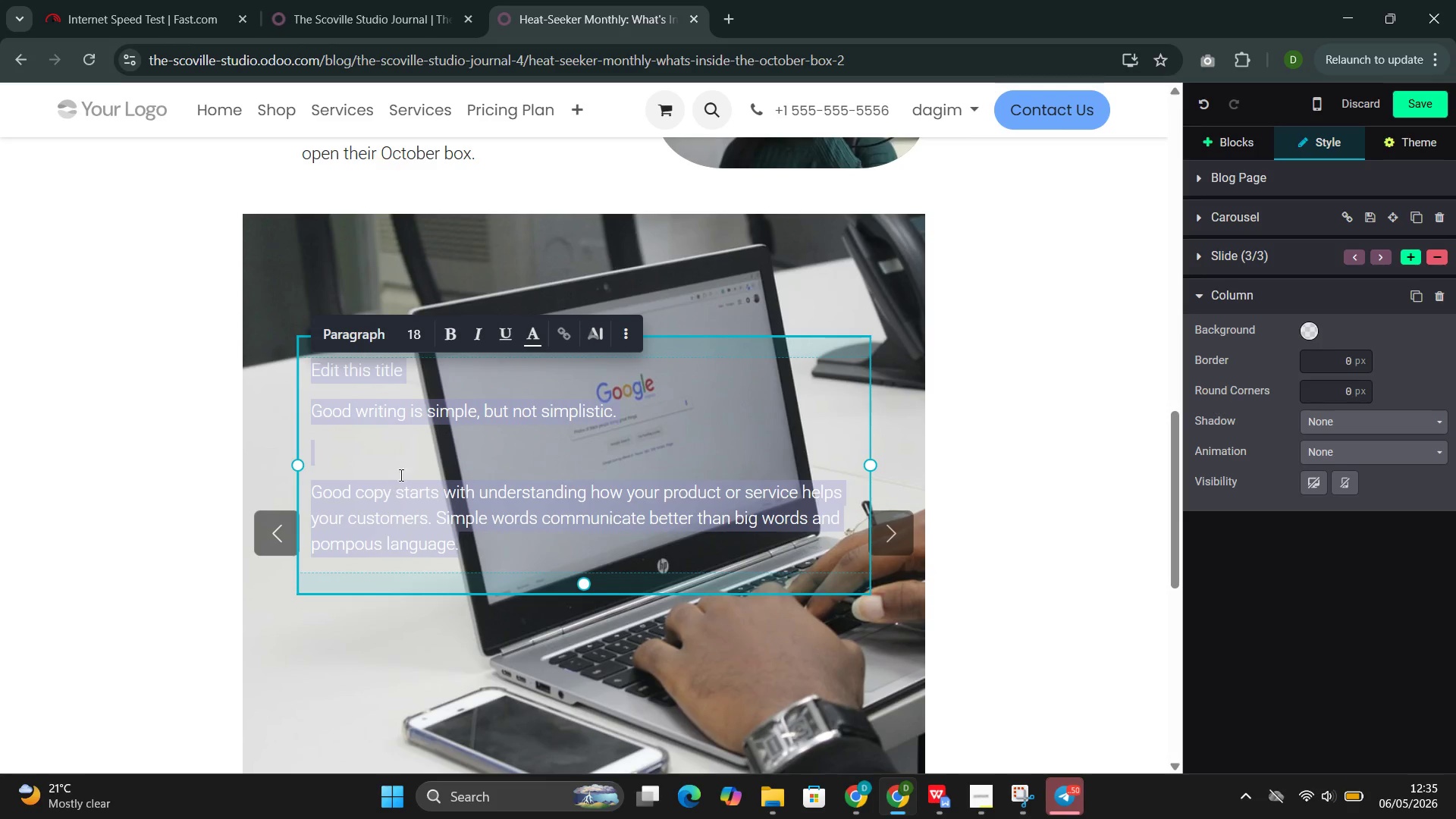 
key(Backspace)
 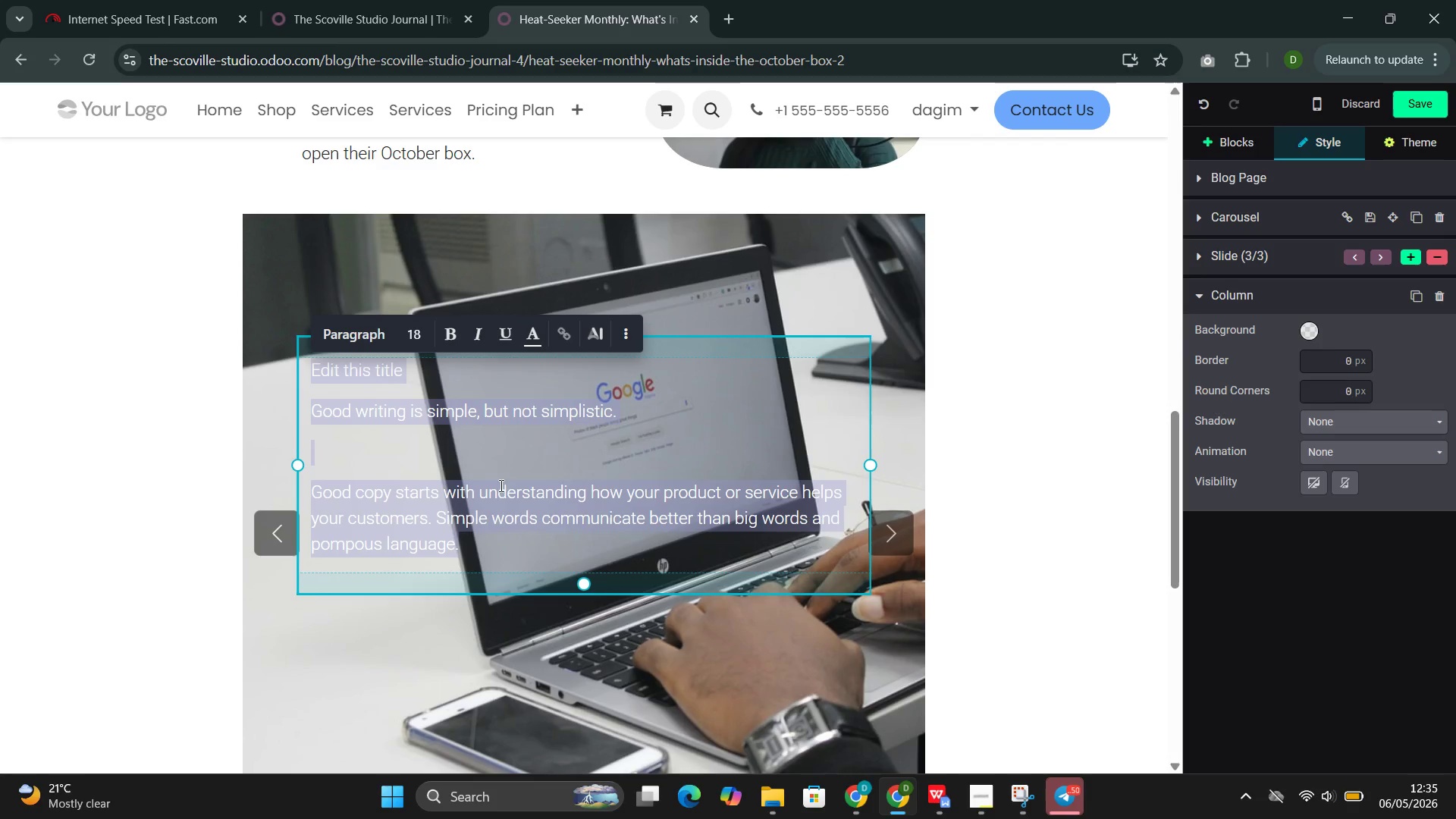 
left_click([485, 547])
 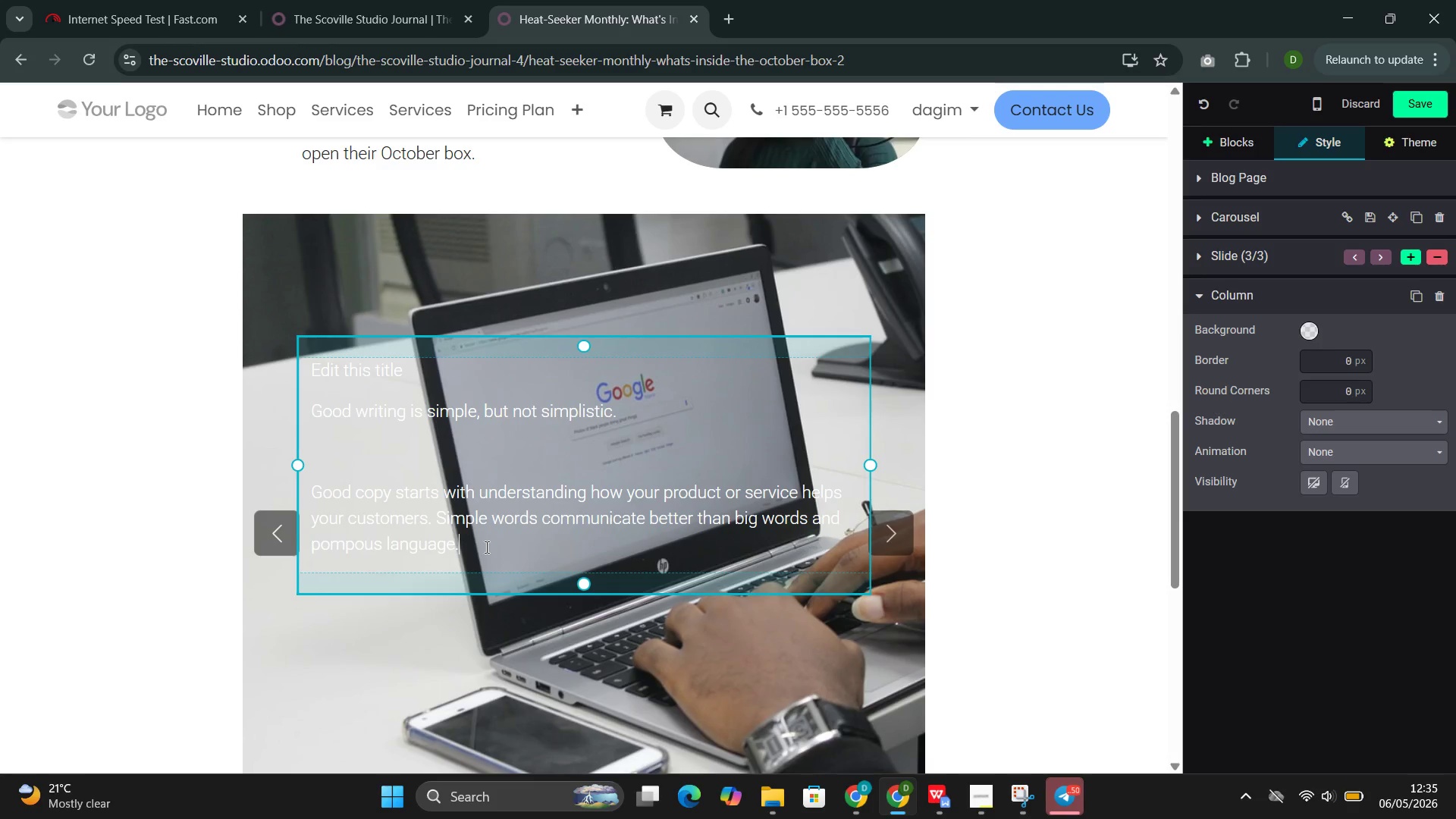 
left_click_drag(start_coordinate=[485, 547], to_coordinate=[410, 526])
 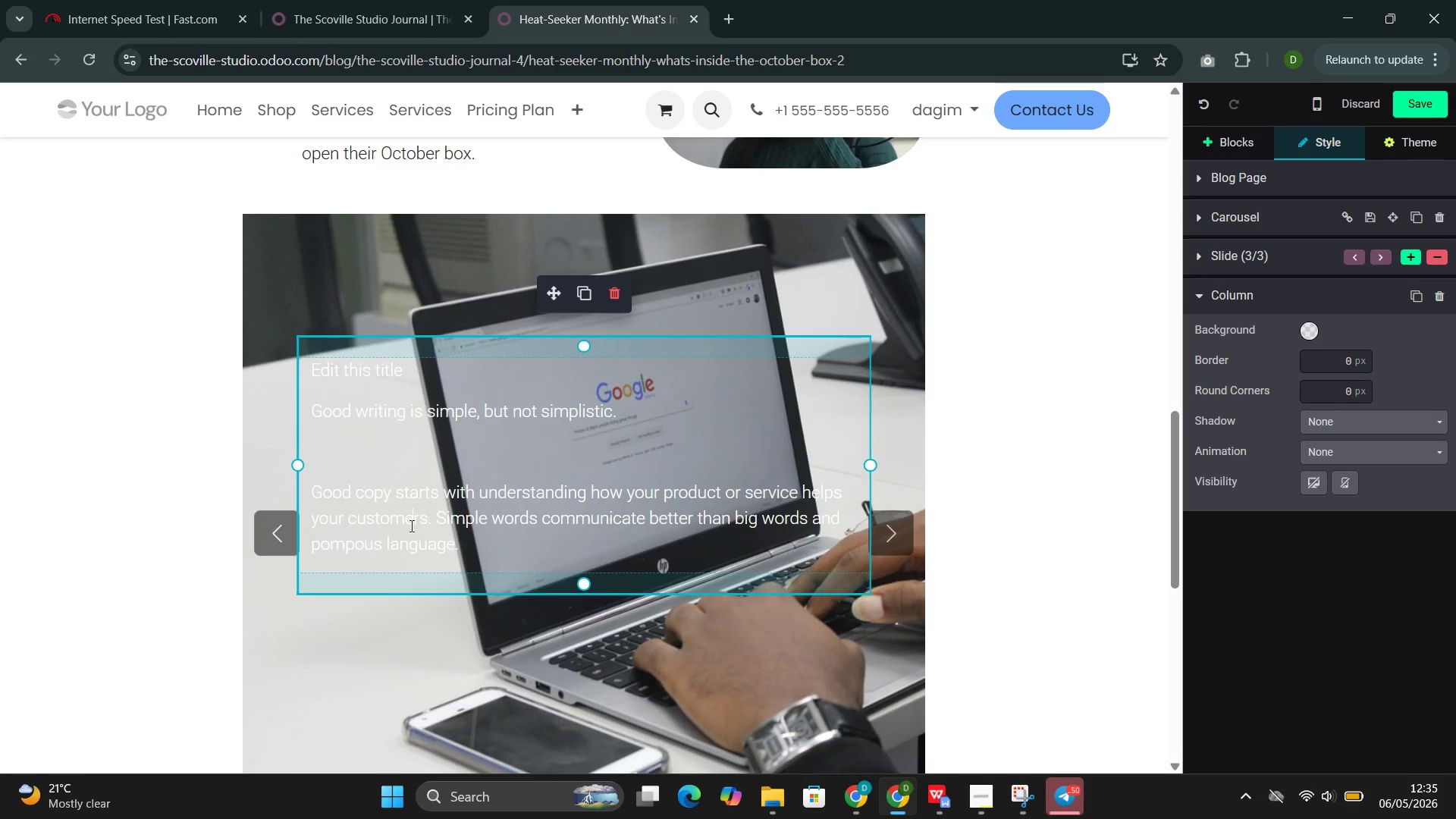 
double_click([410, 526])
 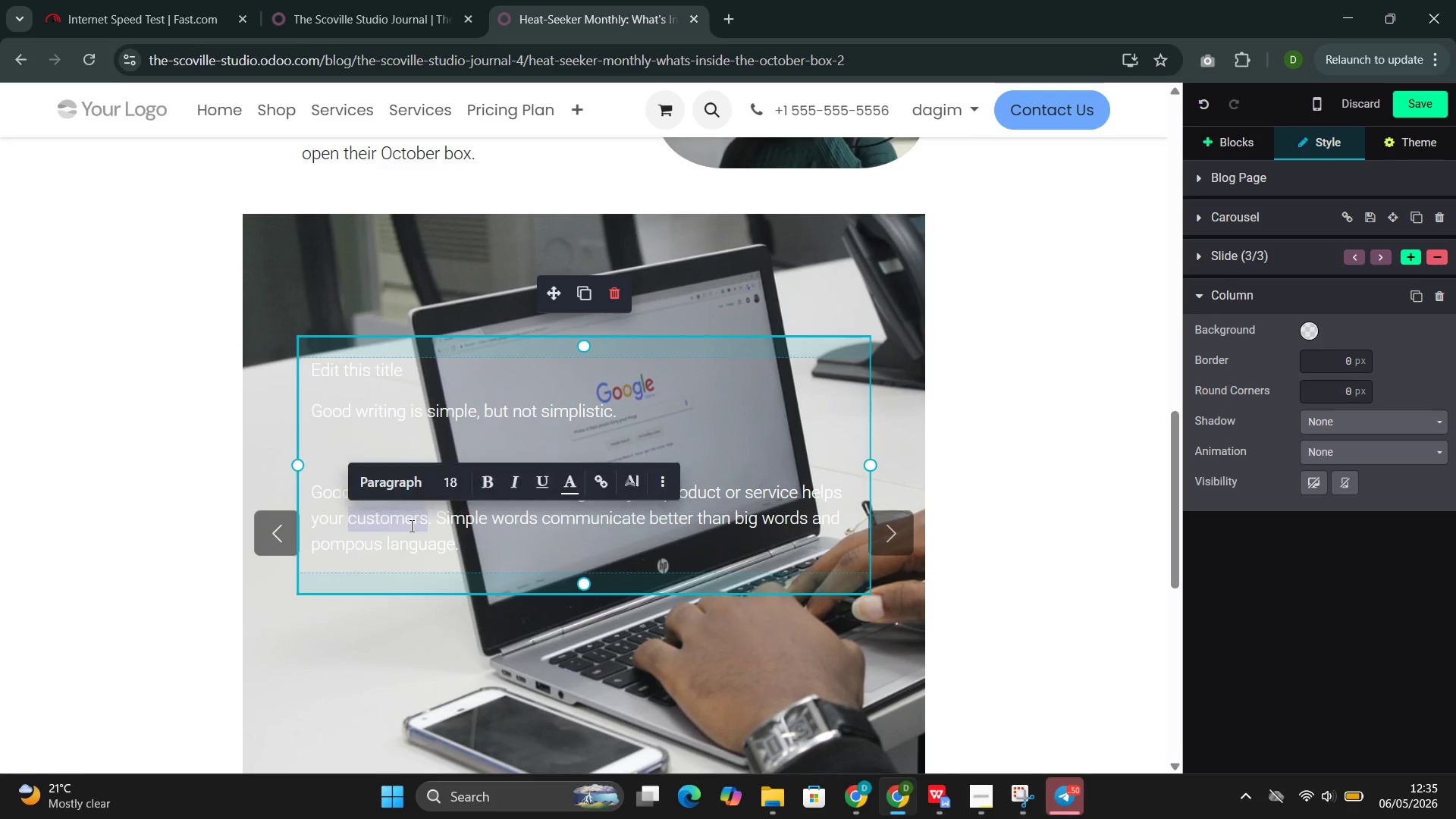 
triple_click([410, 526])
 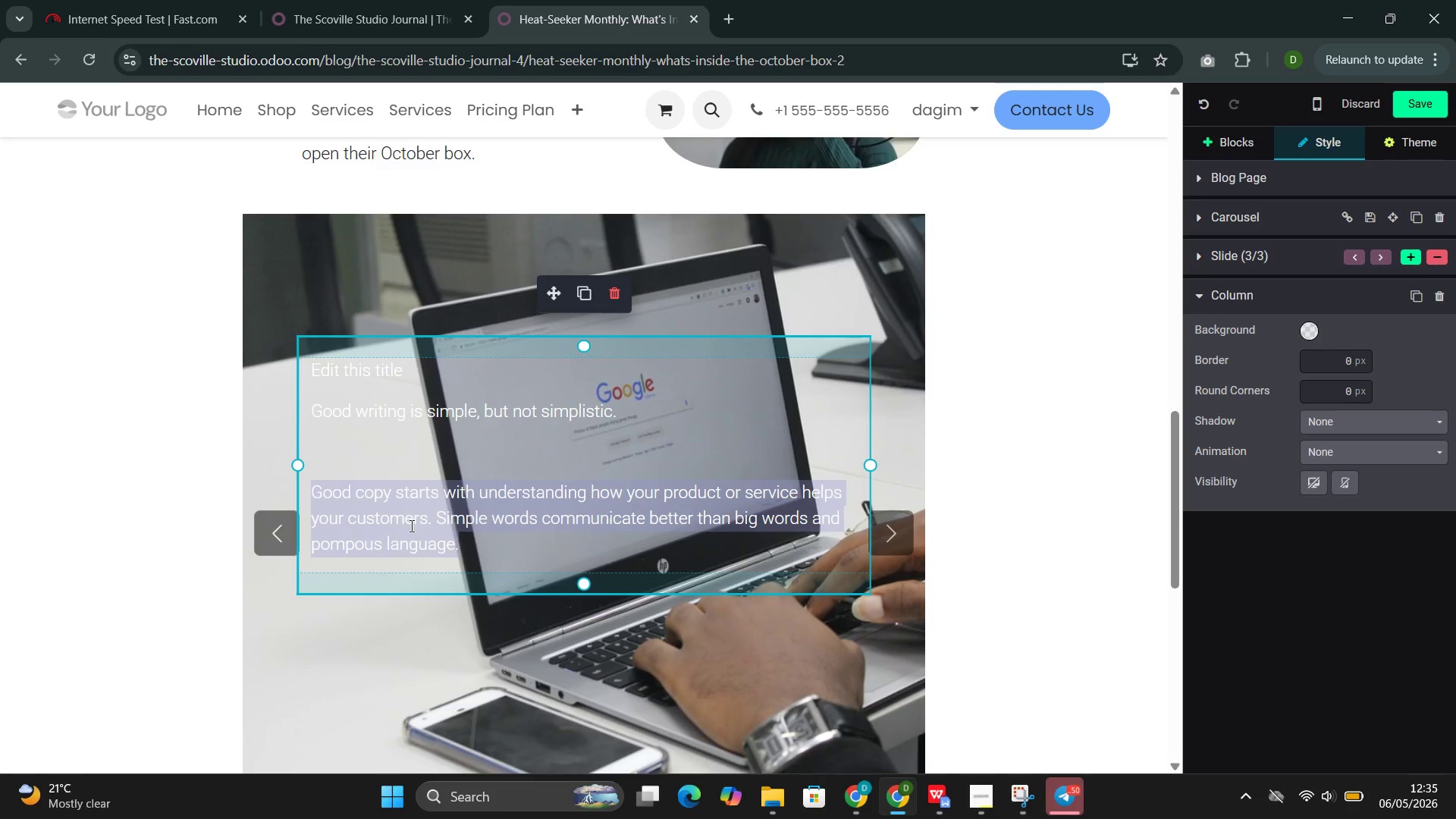 
triple_click([410, 526])
 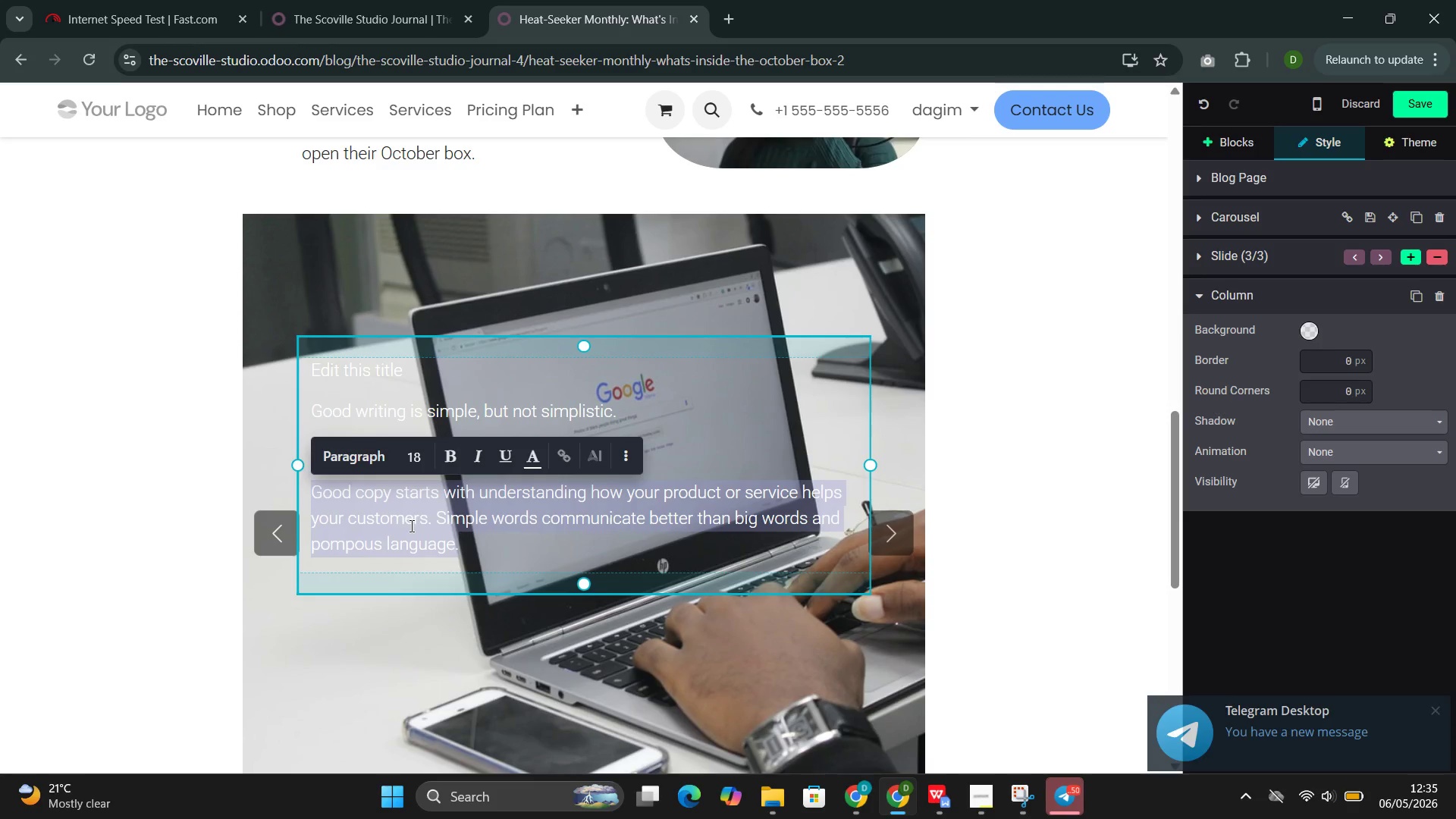 
key(Backspace)
 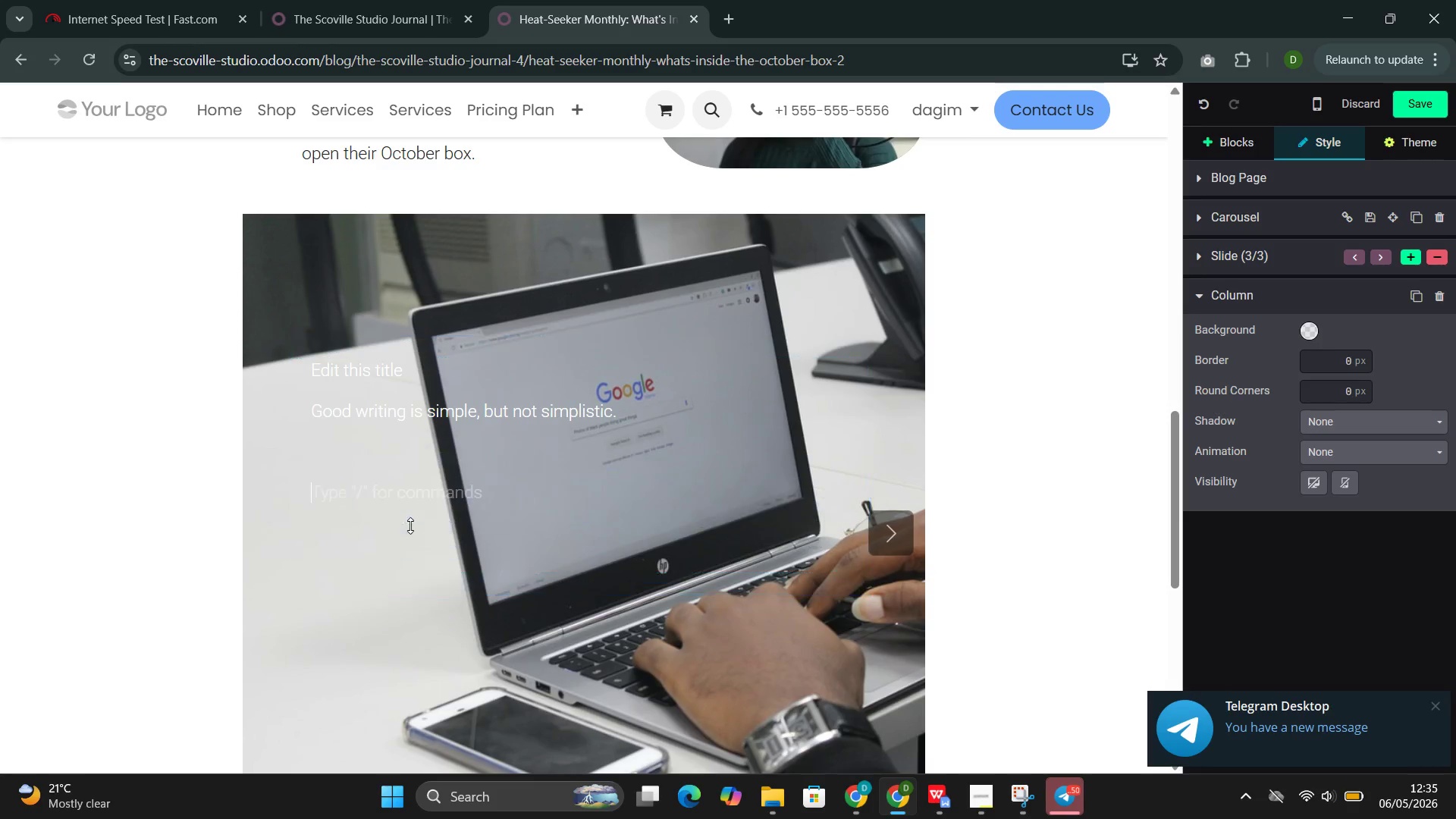 
key(Backspace)
 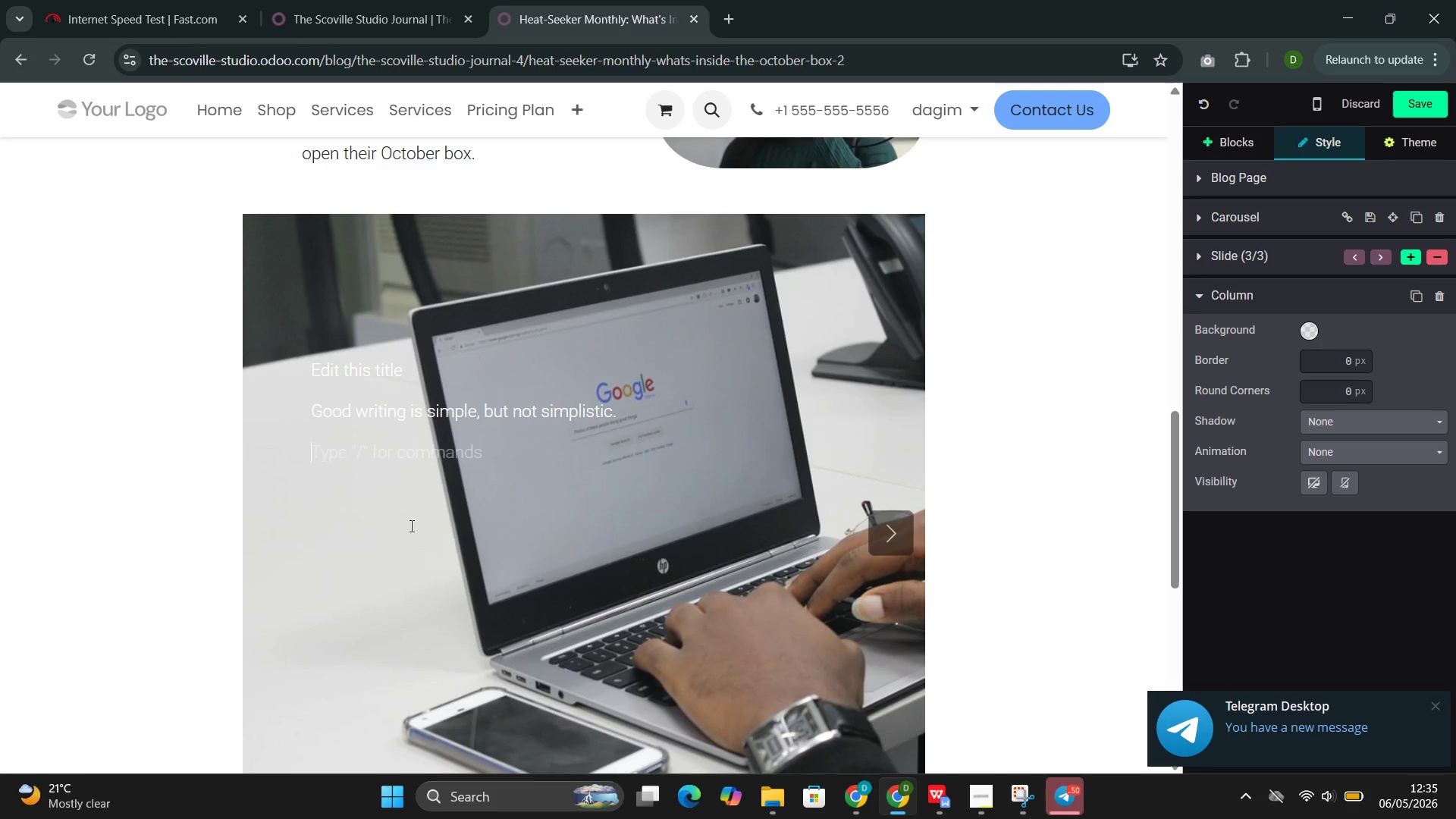 
key(Backspace)
 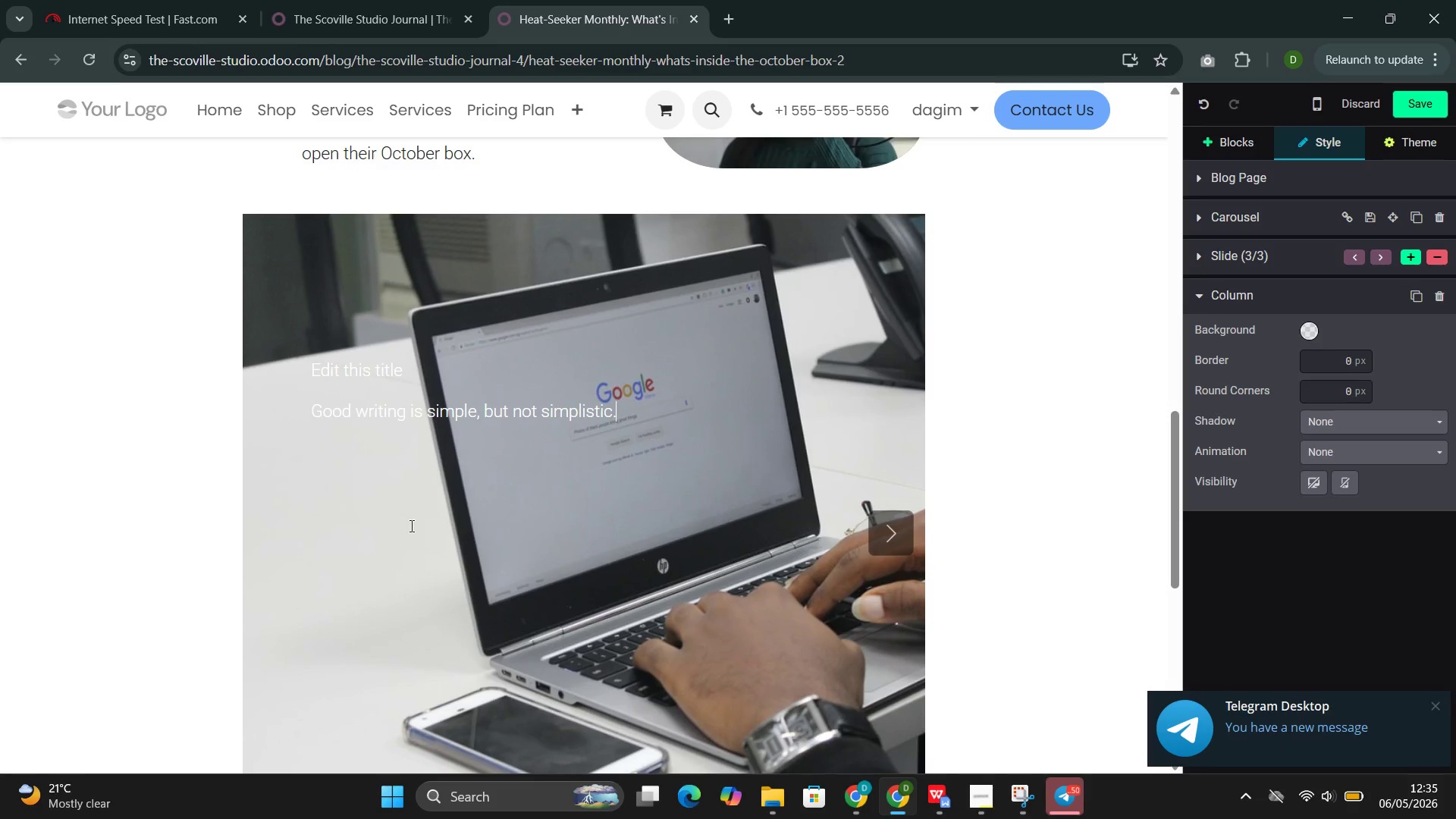 
key(Backspace)
 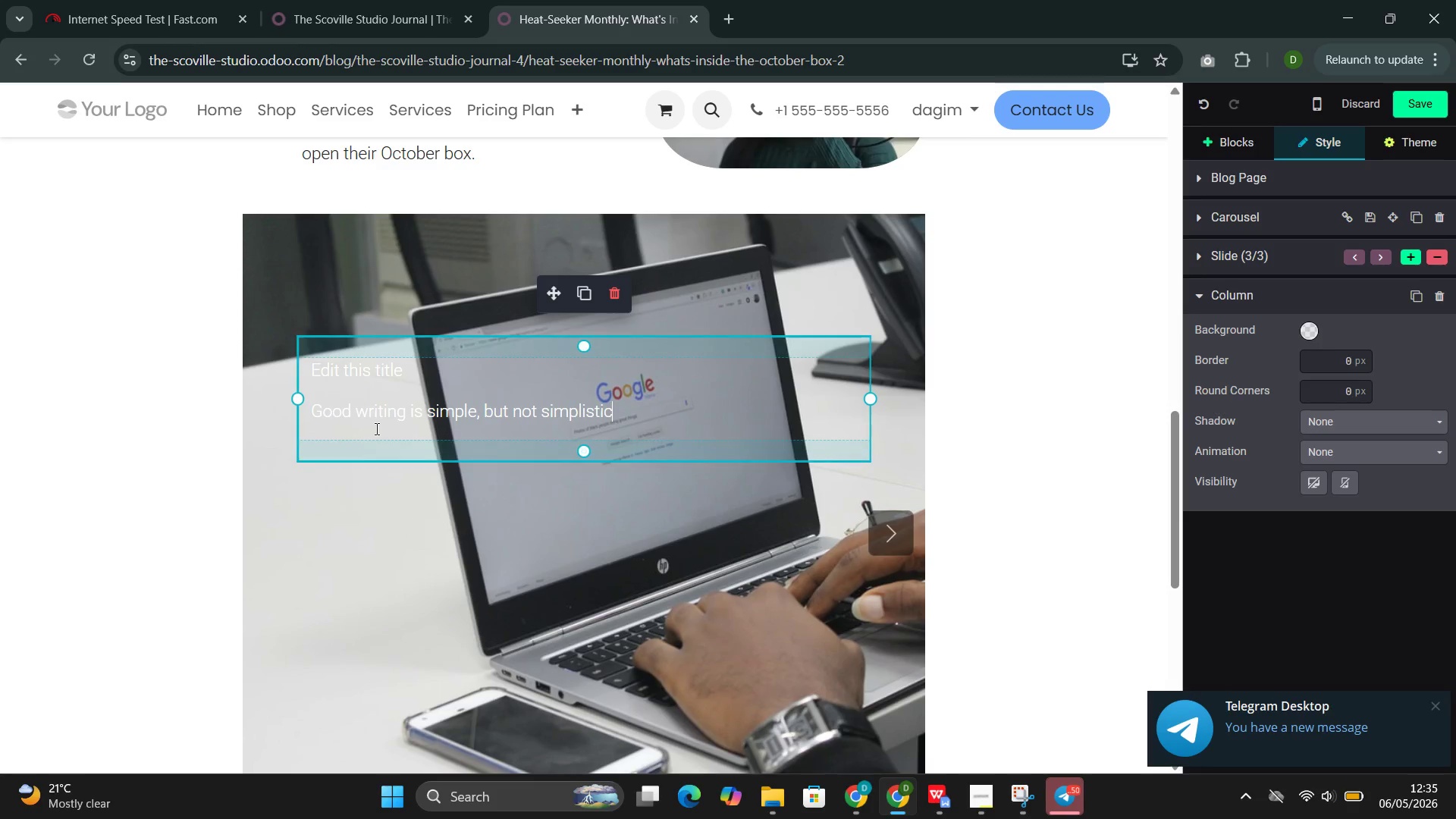 
double_click([375, 428])
 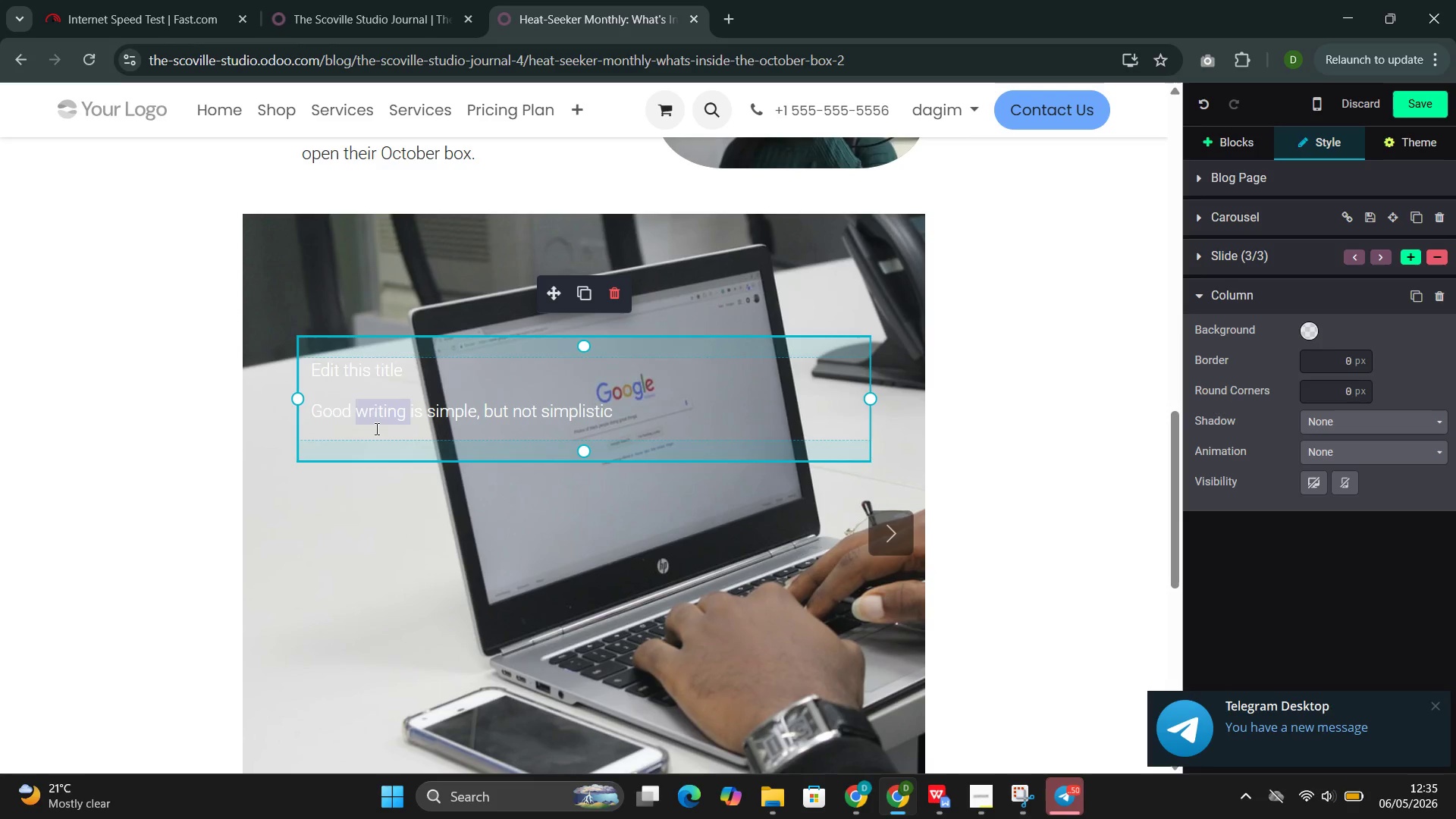 
triple_click([375, 428])
 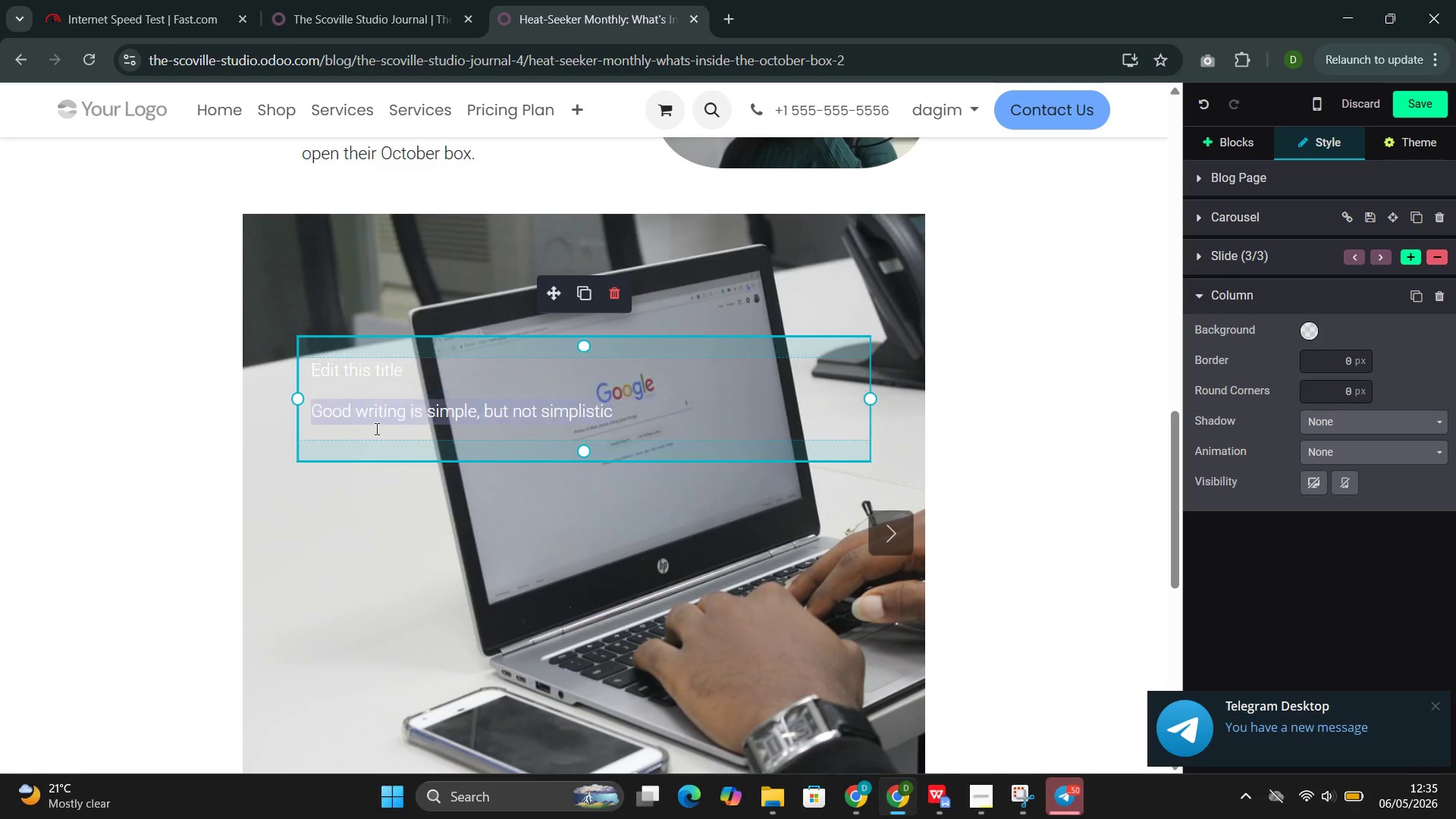 
triple_click([375, 428])
 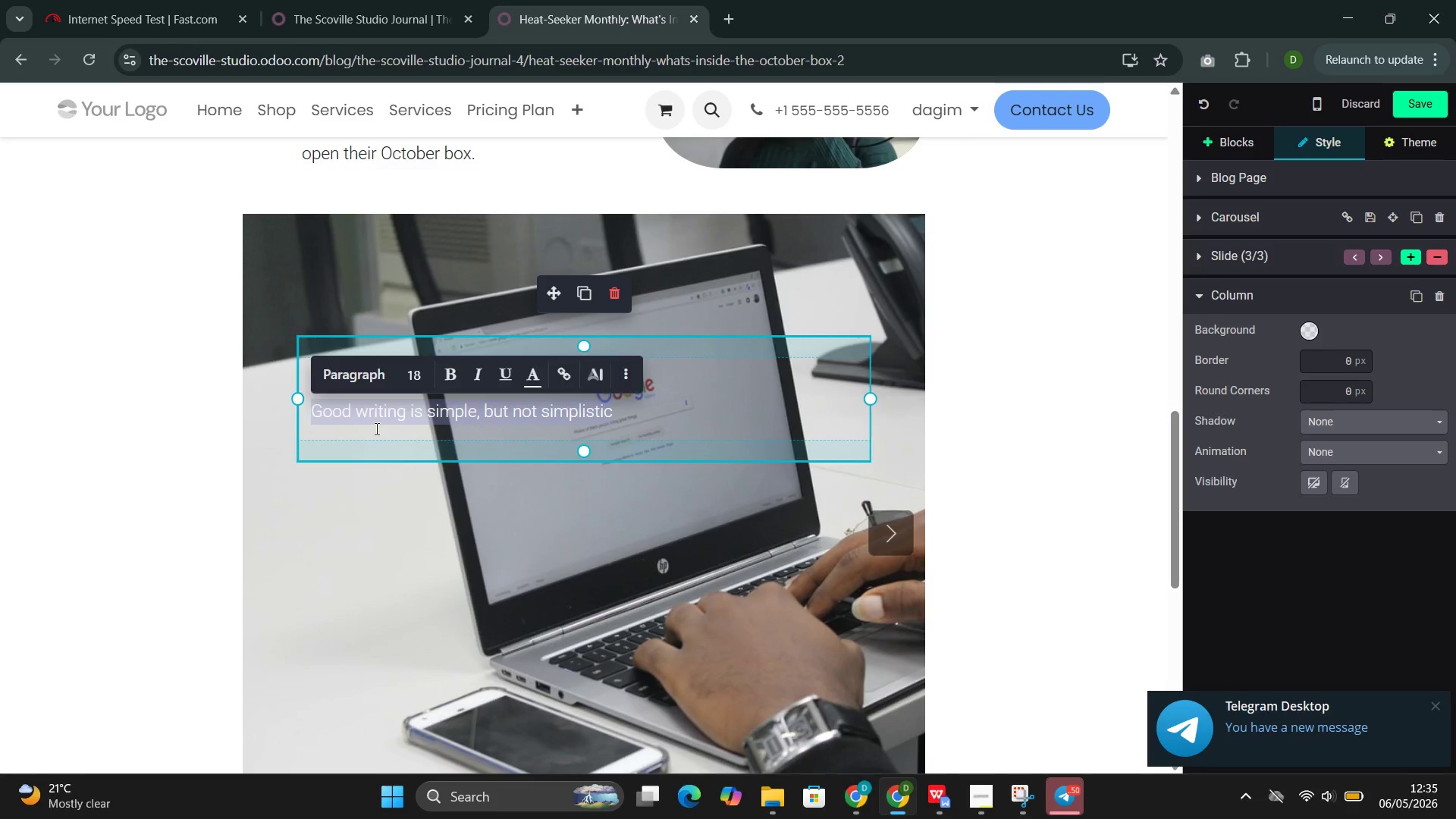 
triple_click([375, 428])
 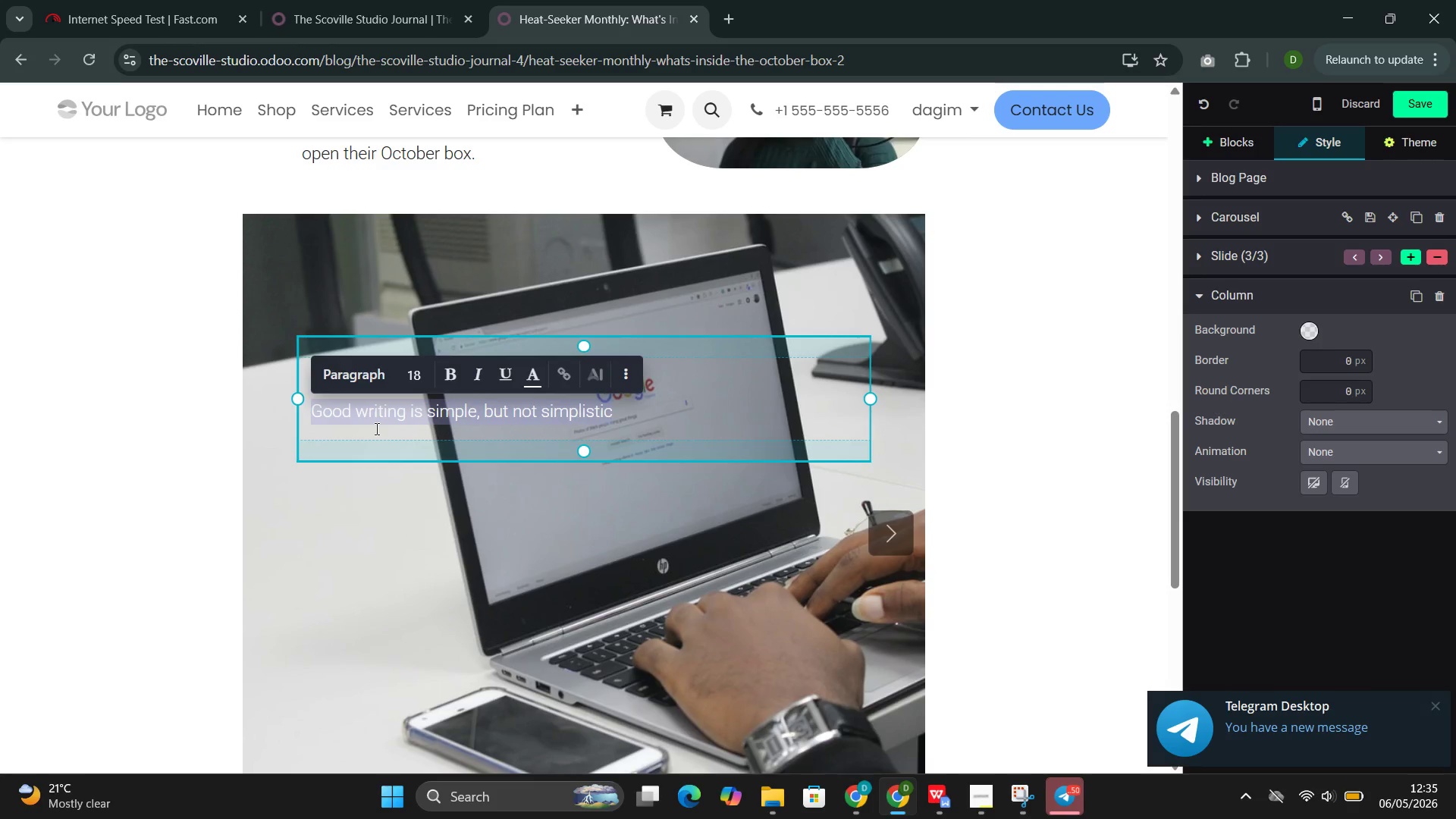 
key(Backspace)
 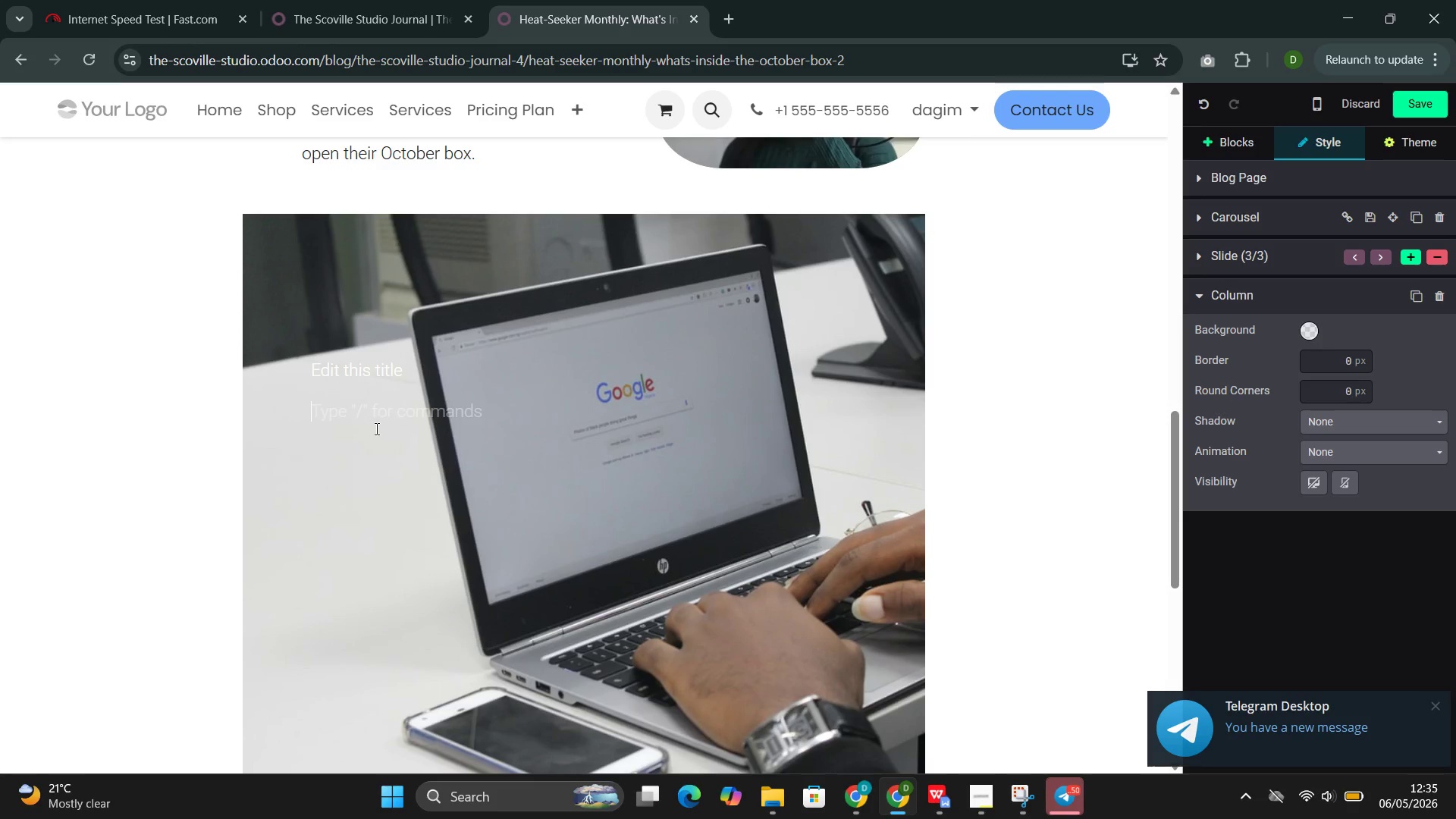 
key(Backspace)
 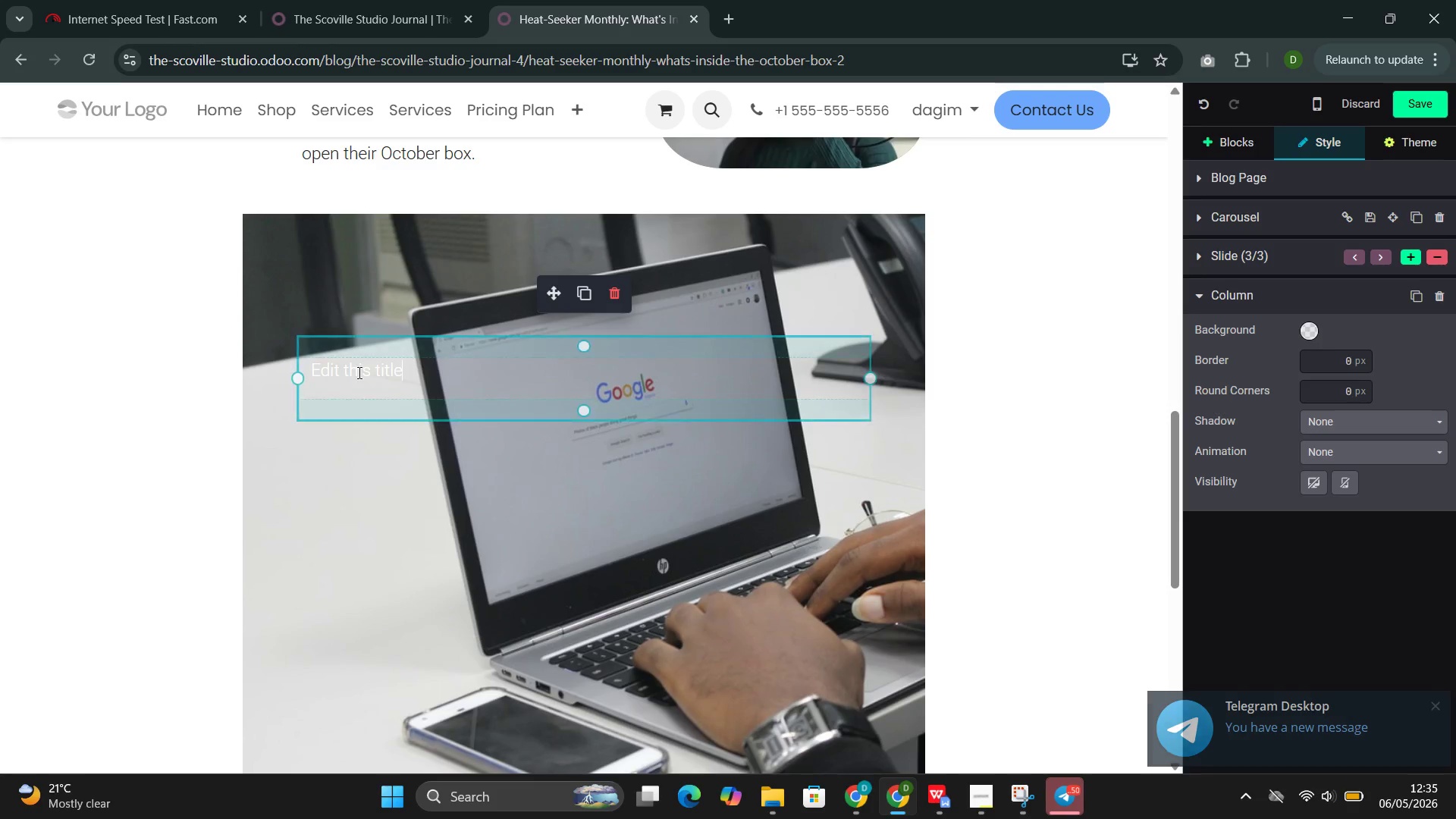 
double_click([358, 372])
 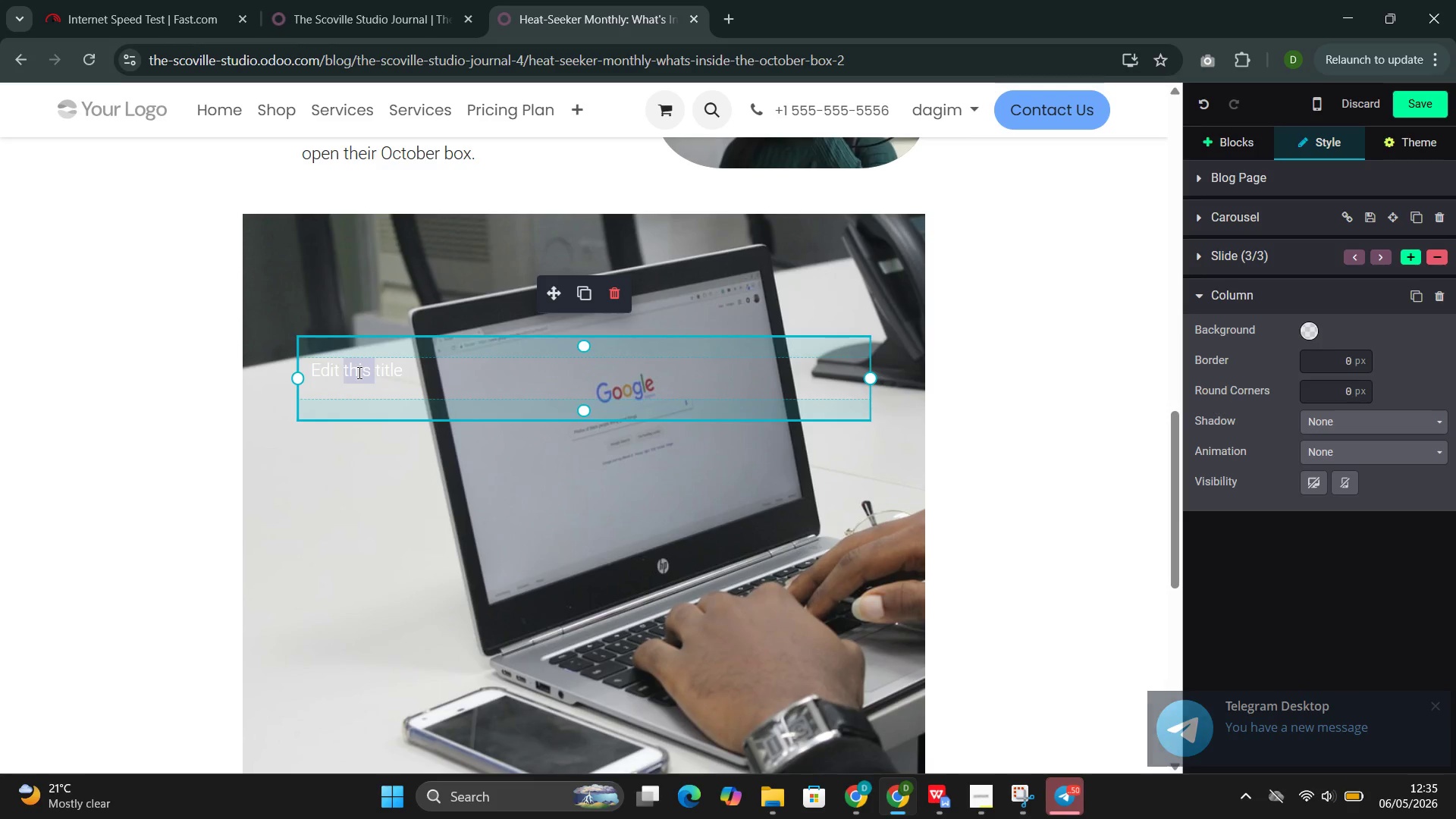 
triple_click([358, 372])
 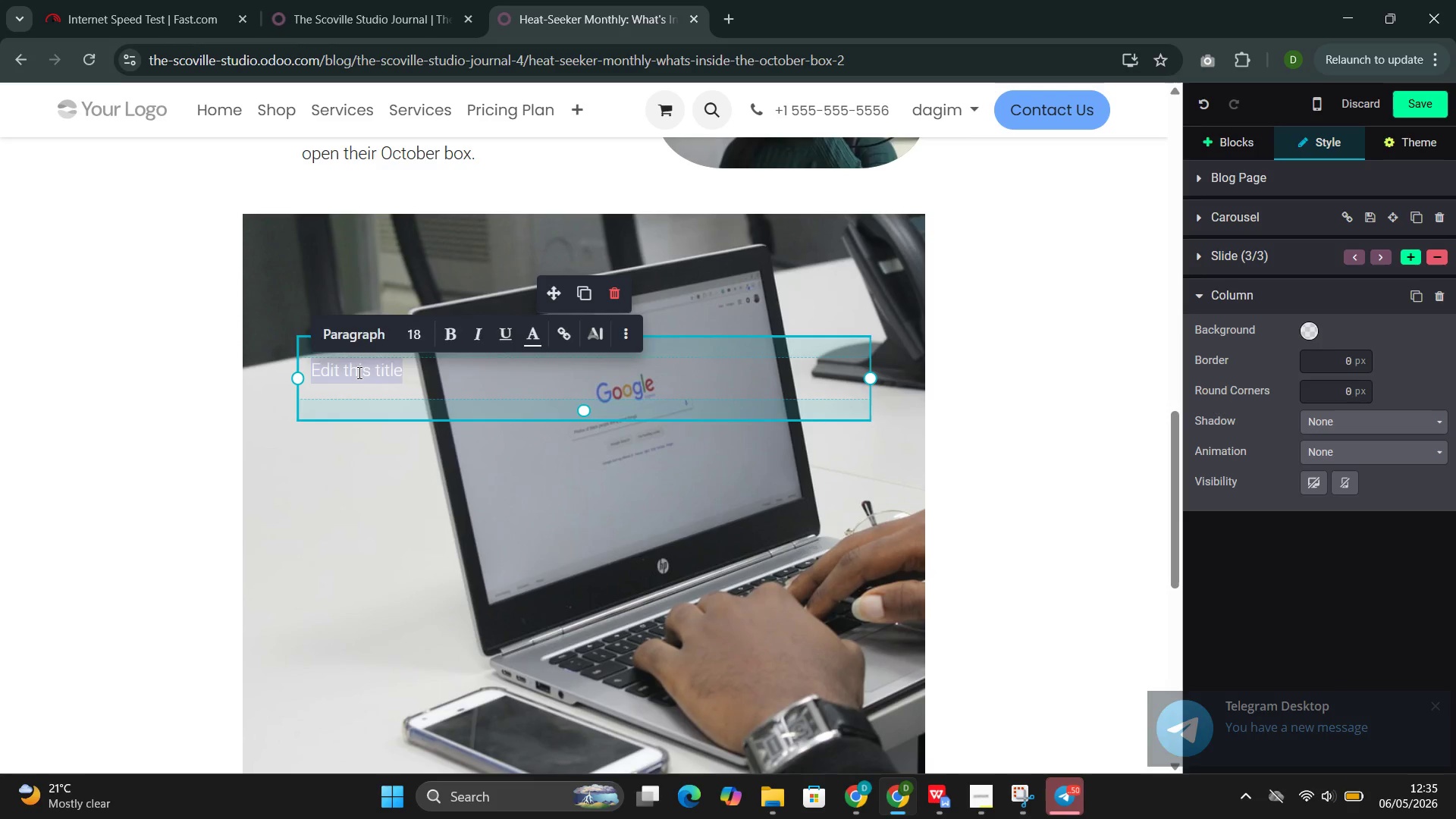 
triple_click([358, 372])
 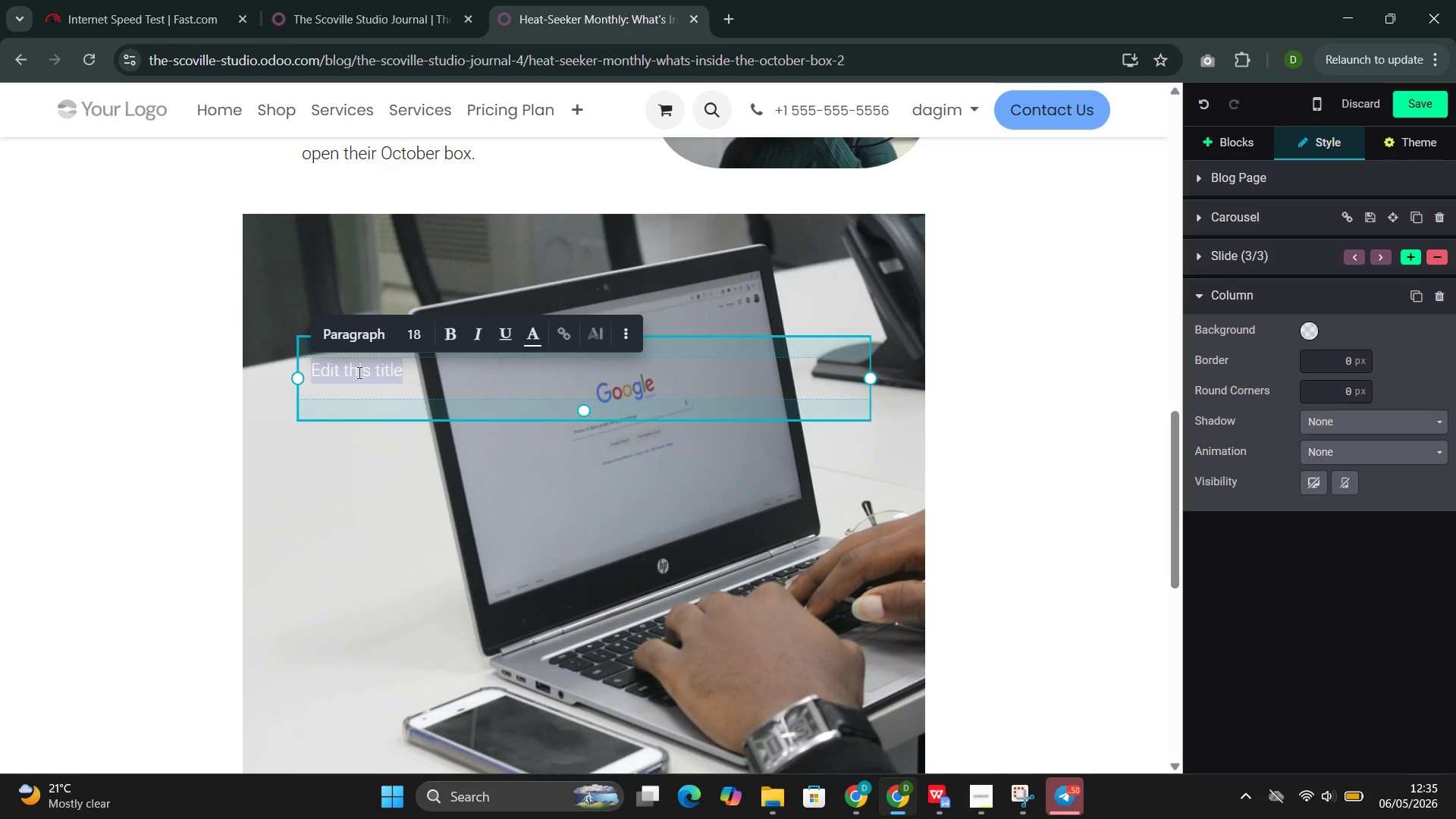 
type(Sauce)
 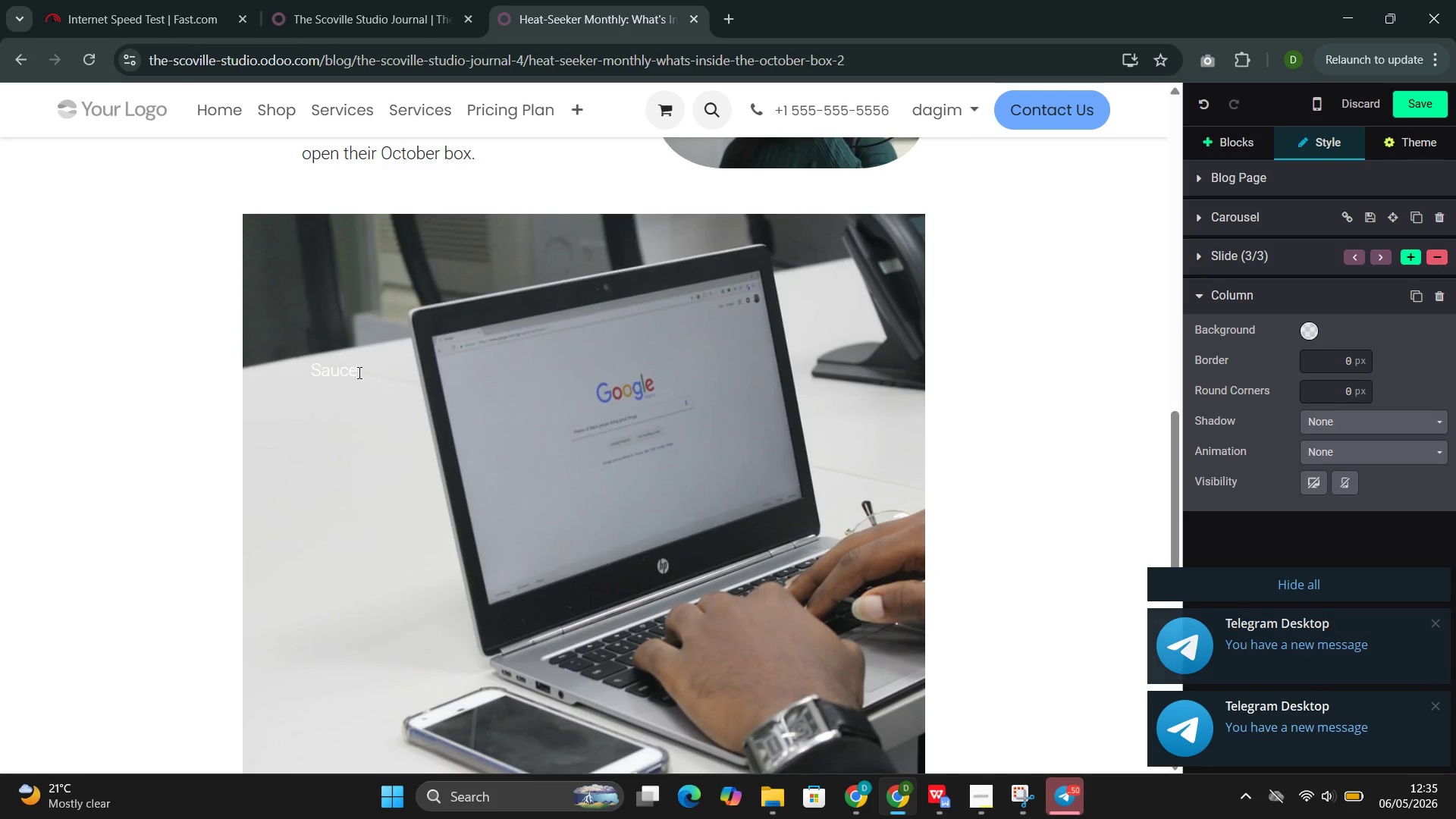 
key(Space)
 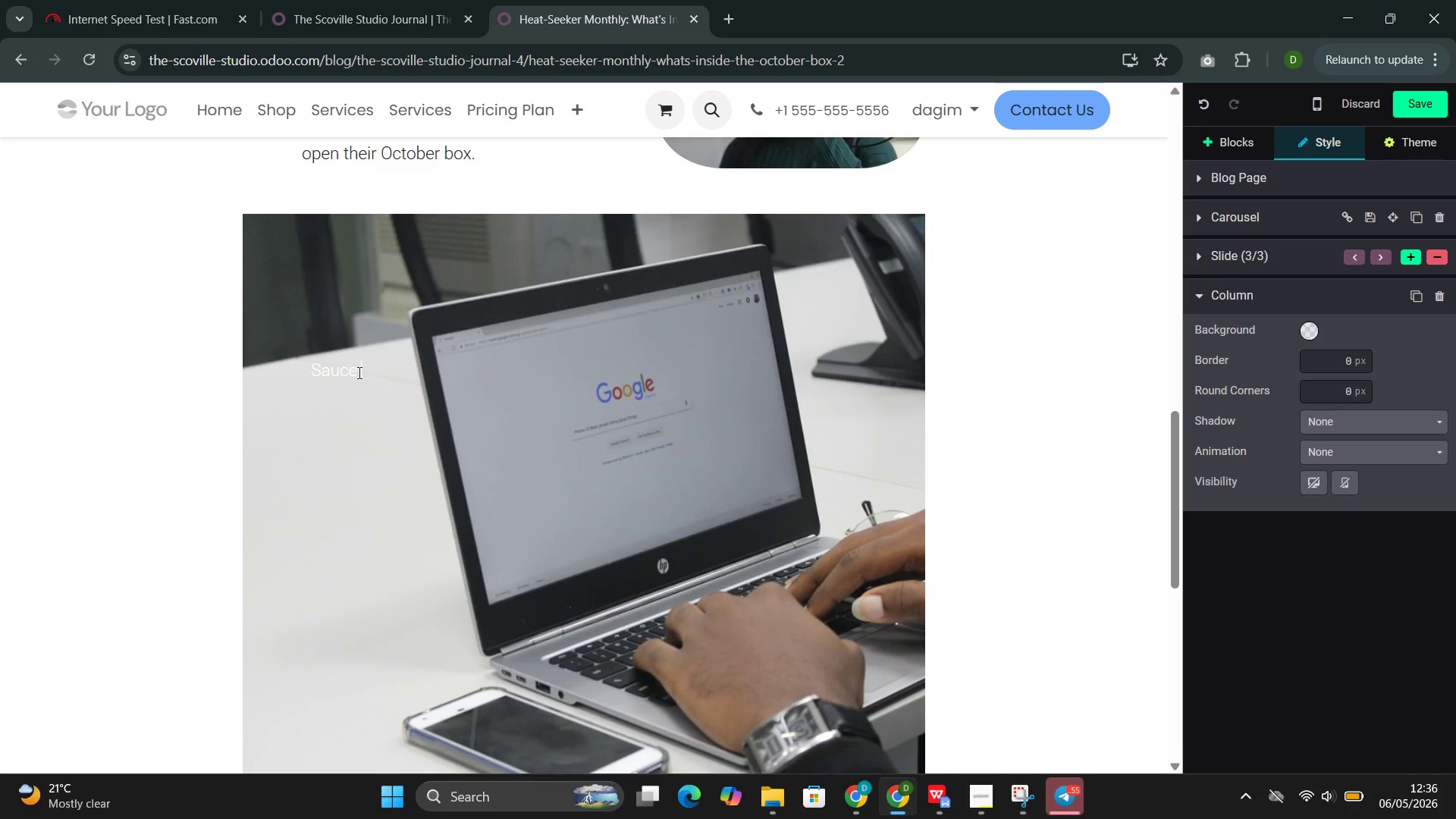 
wait(16.03)
 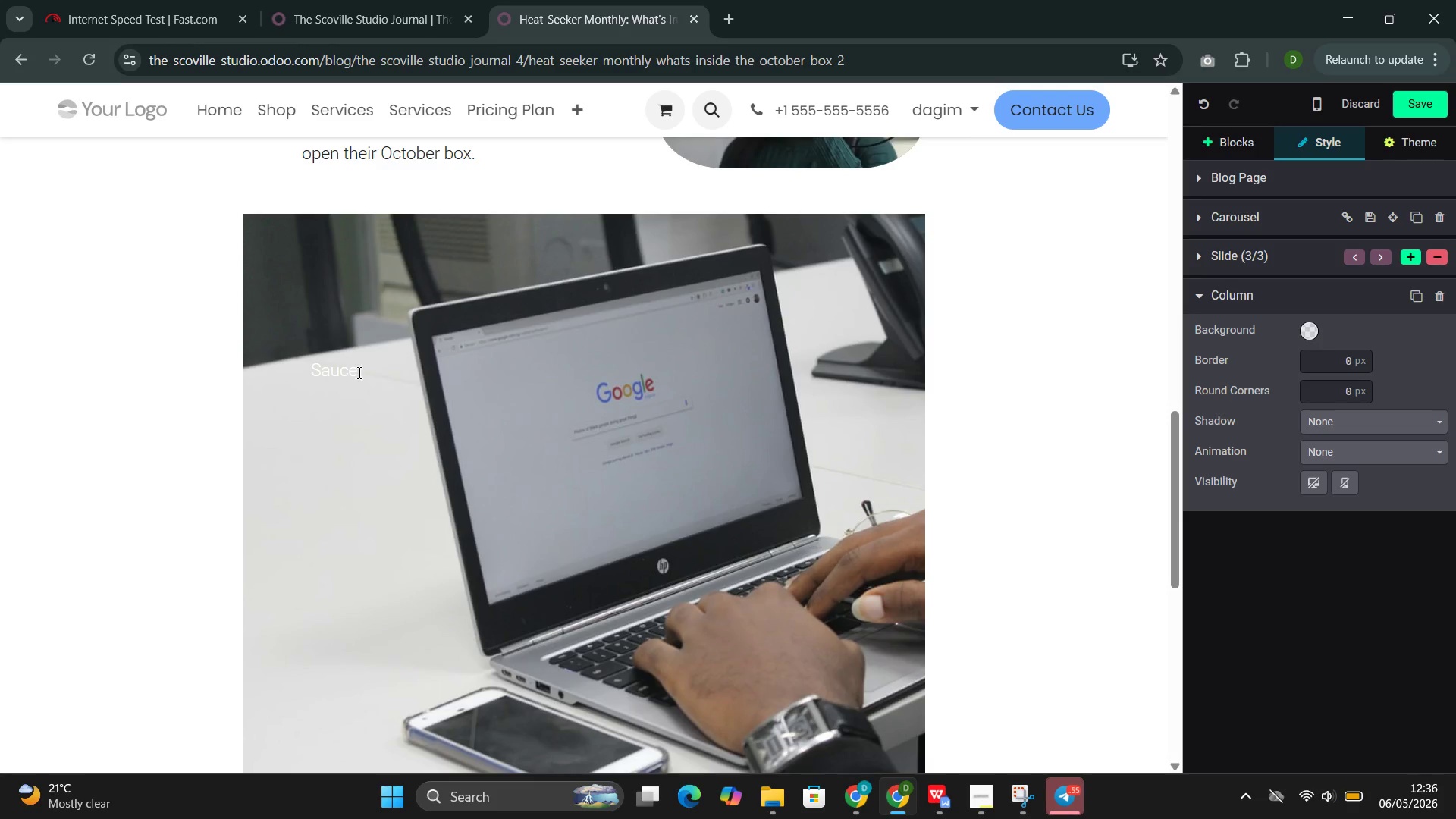 
type(Three: Pumpkin Spice Habanero )
 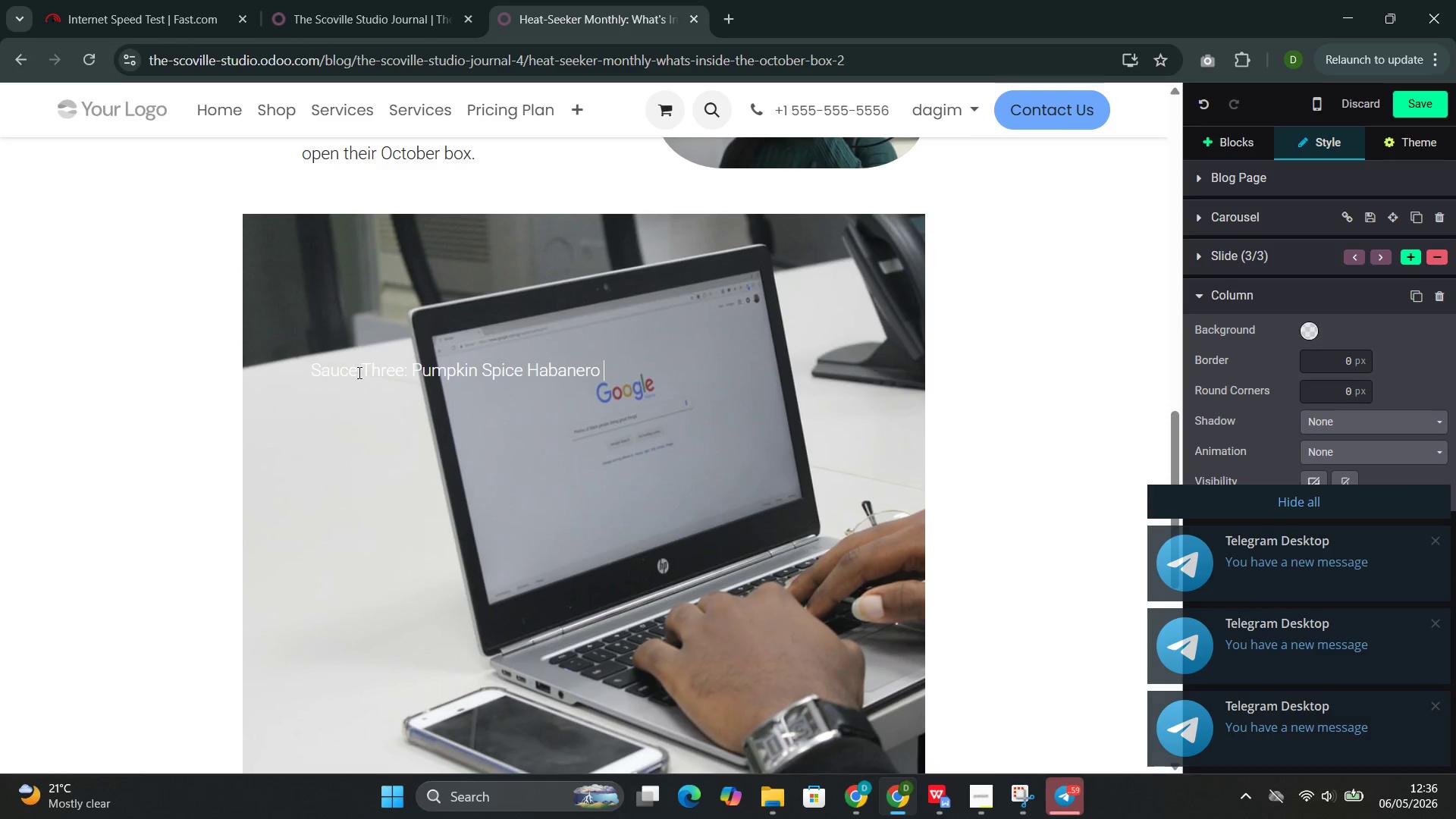 
wait(5.8)
 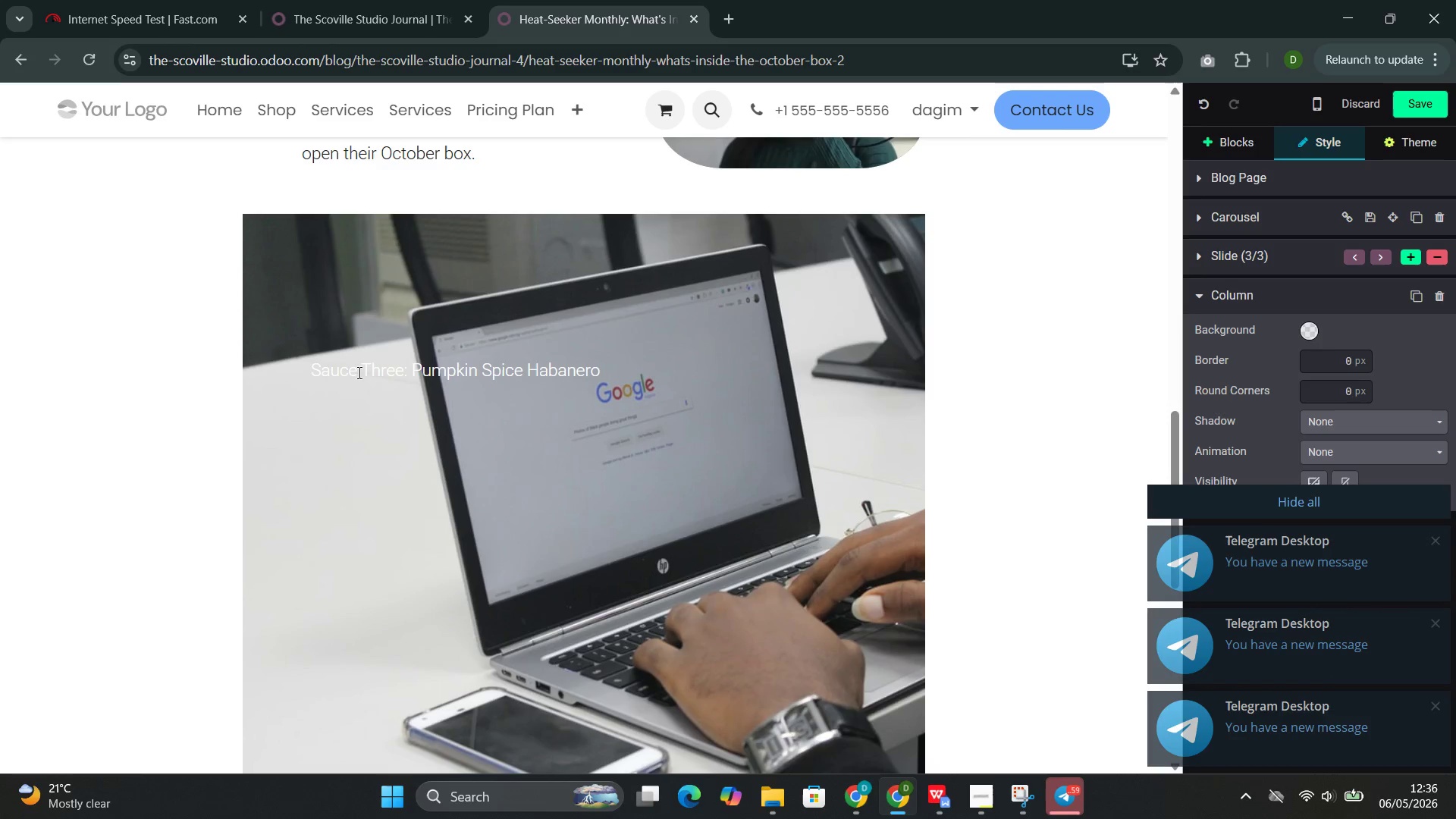 
type(())
 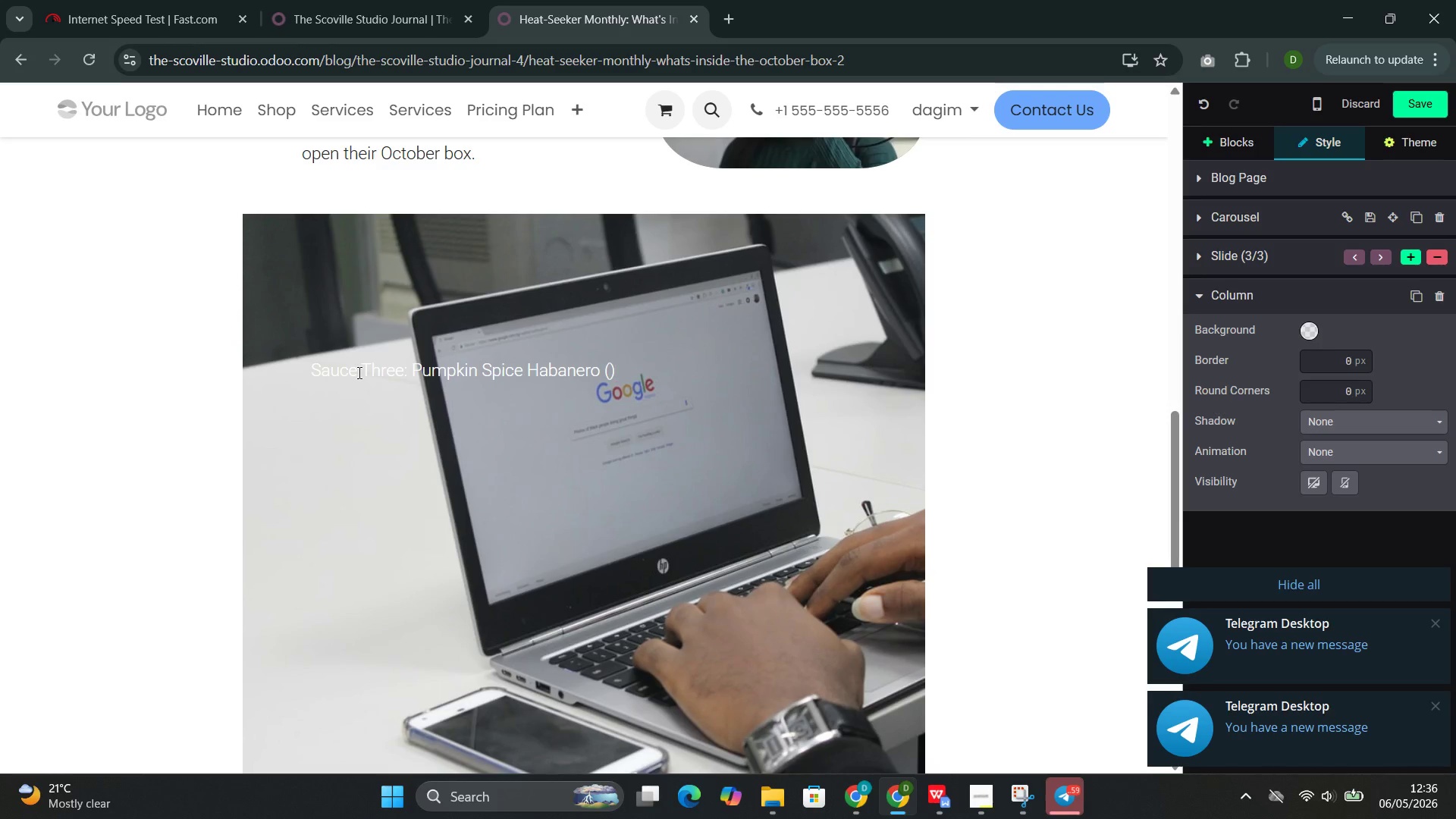 
key(ArrowLeft)
 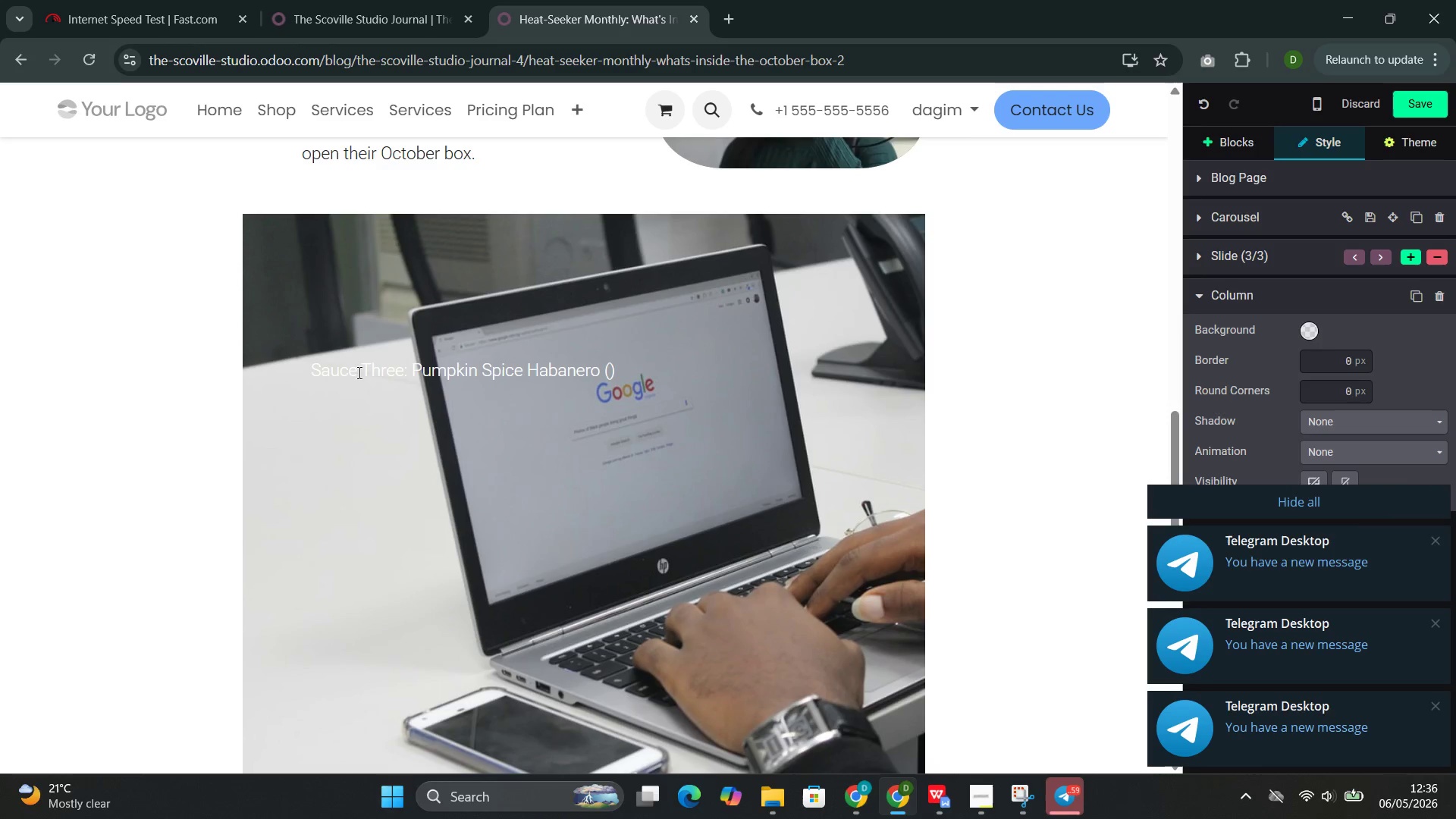 
type(October Exclusive)
 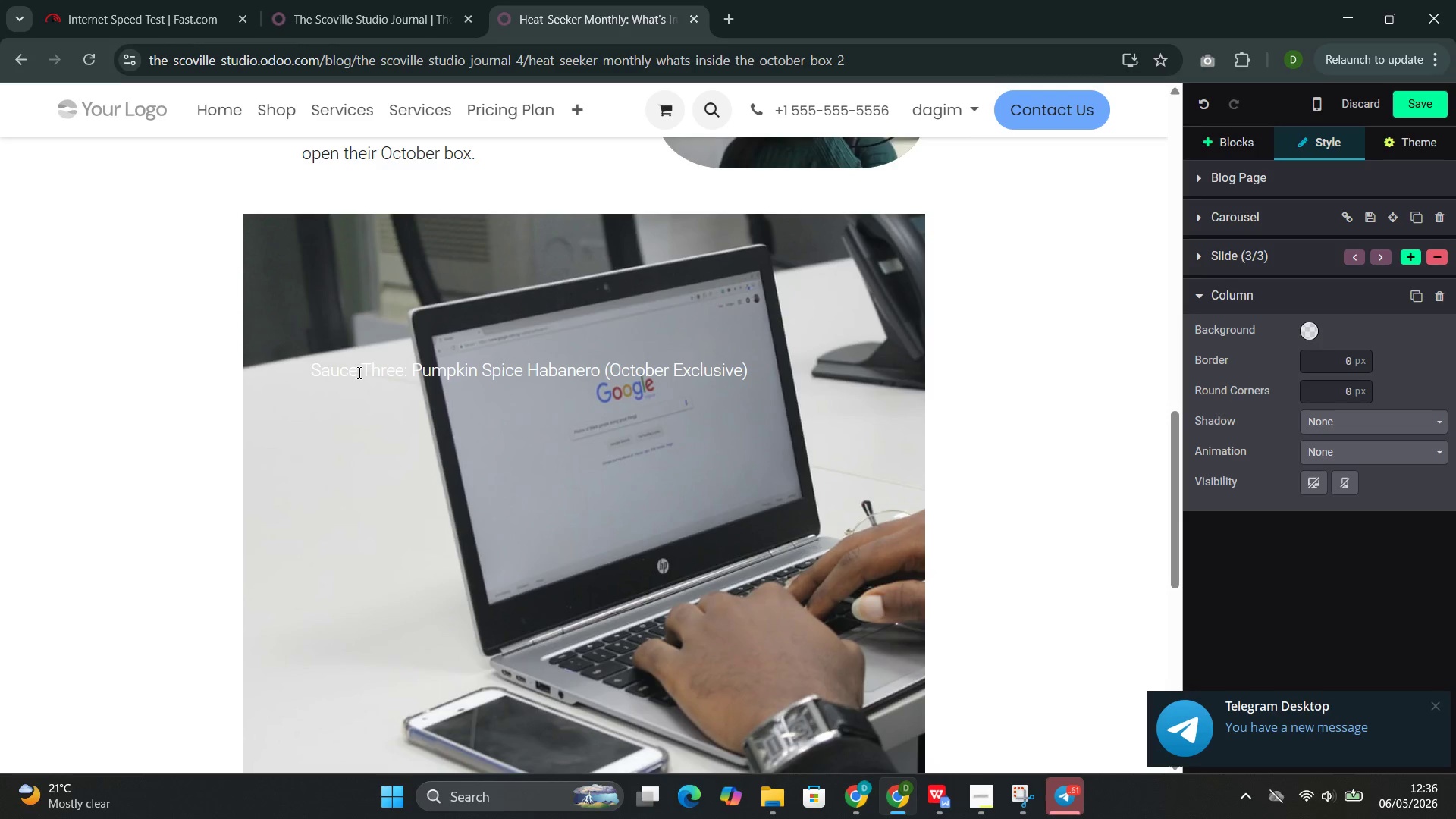 
key(ArrowRight)
 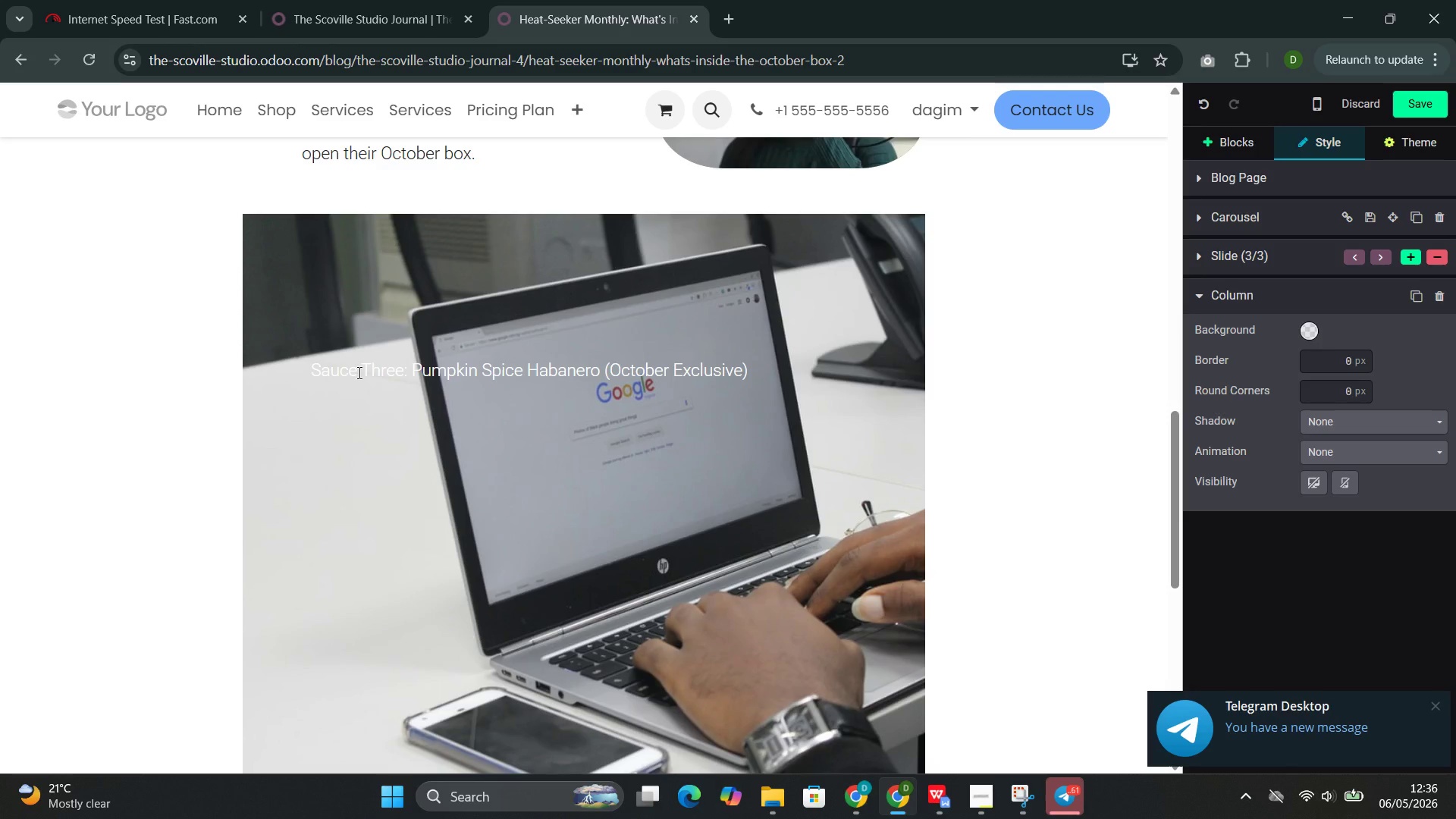 
key(Space)
 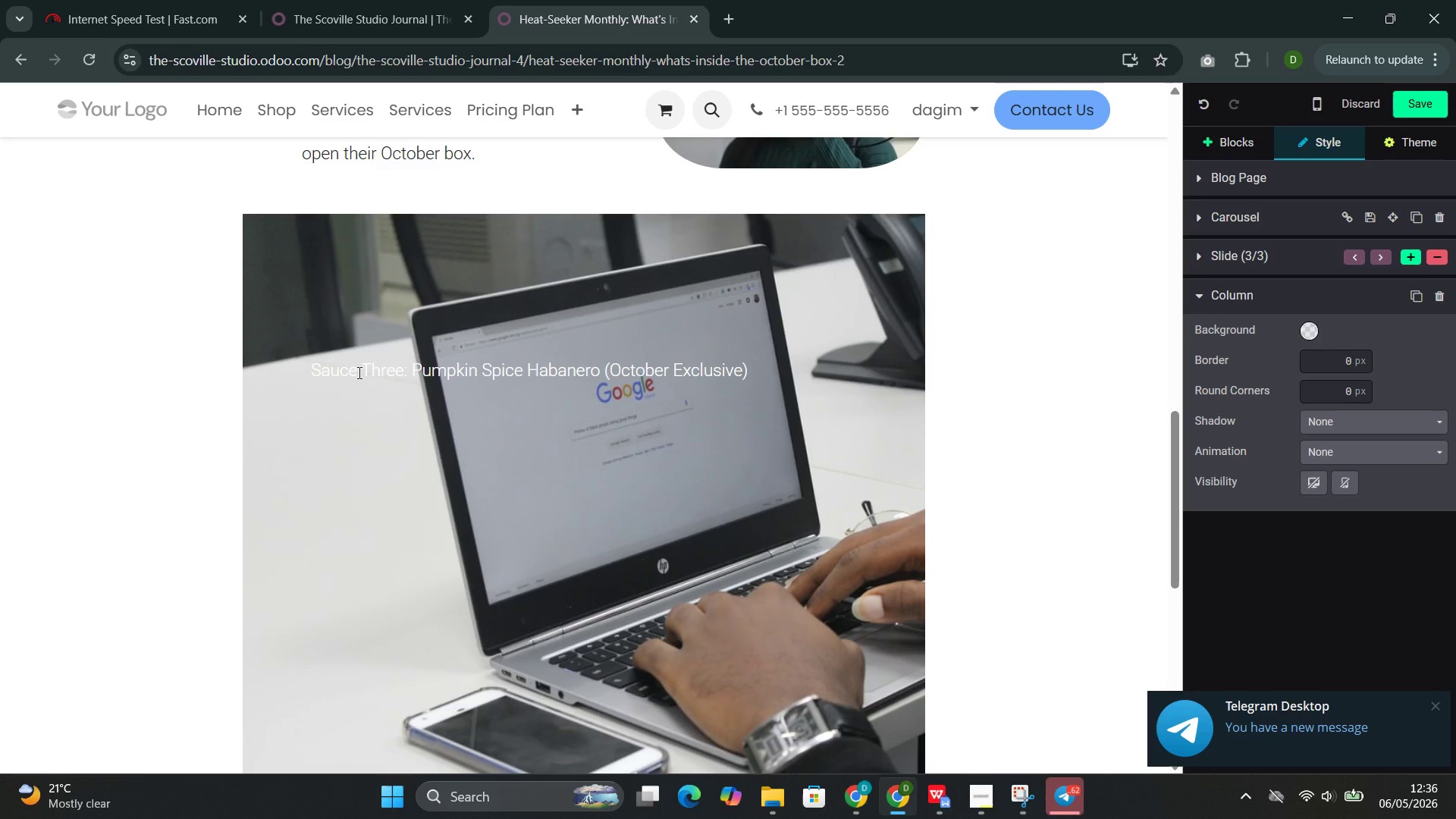 
key(Enter)
 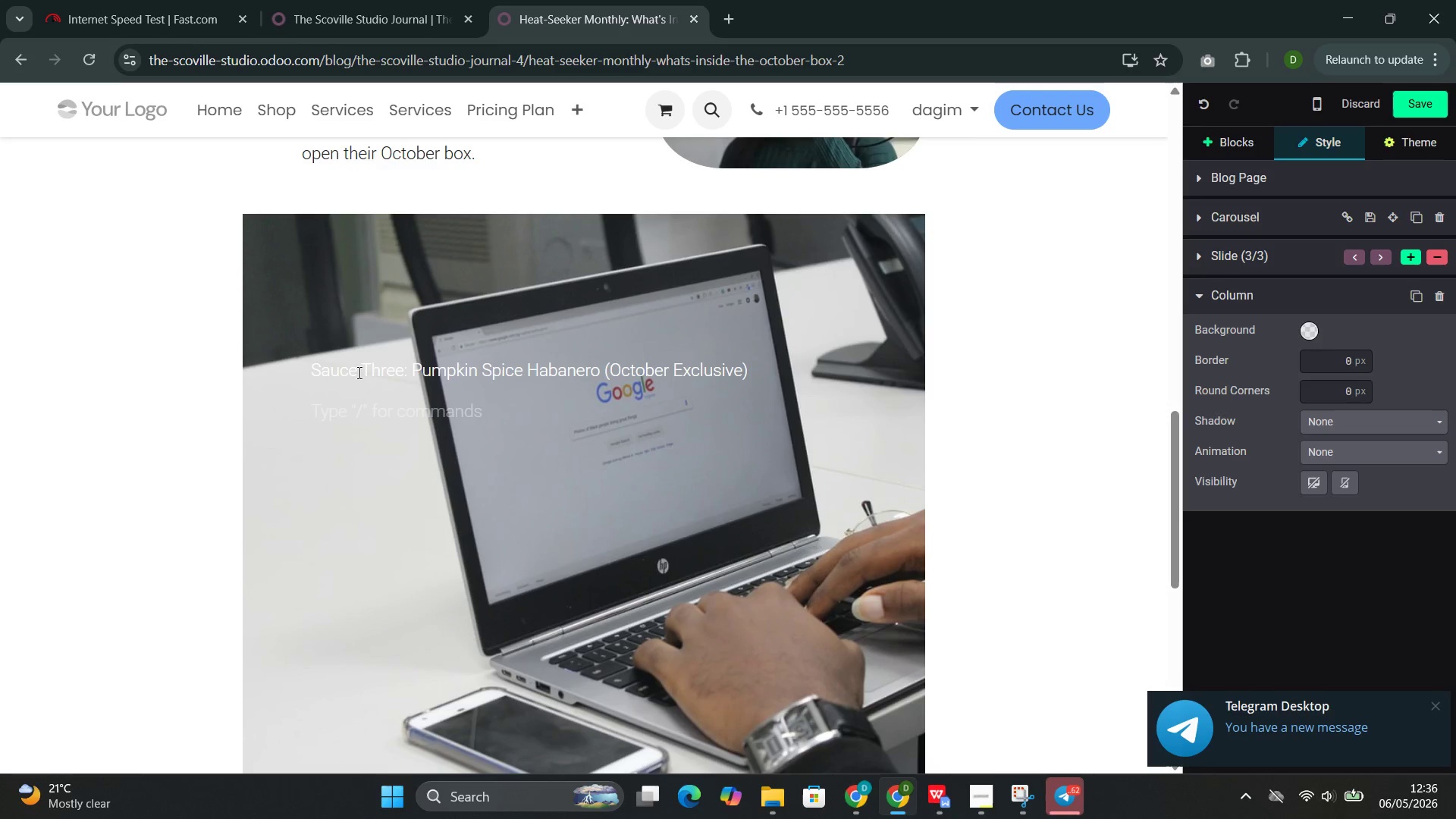 
type(Yes, pumpkin spice. But this )
 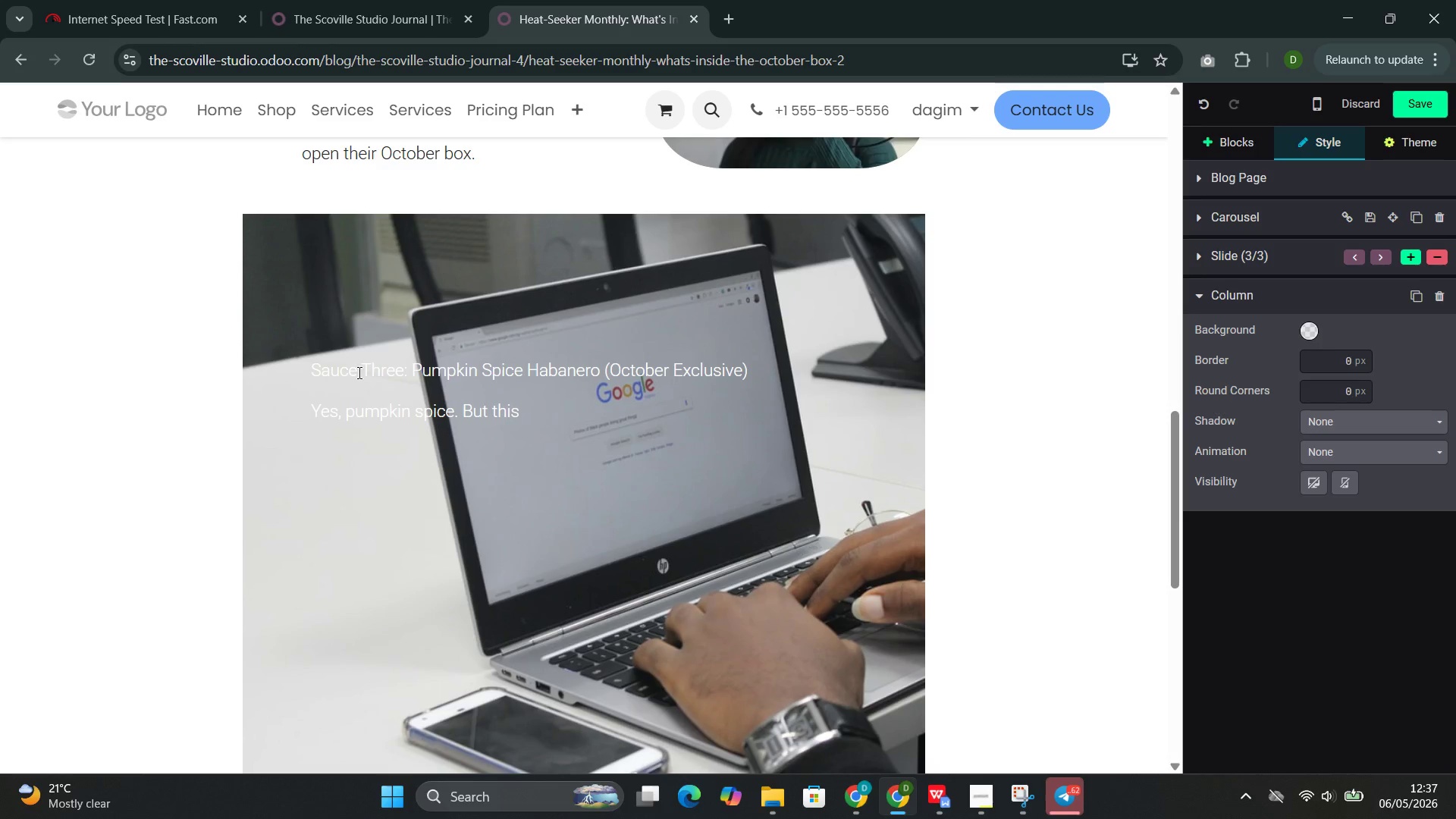 
type(is not a gimmick. Real pum)
 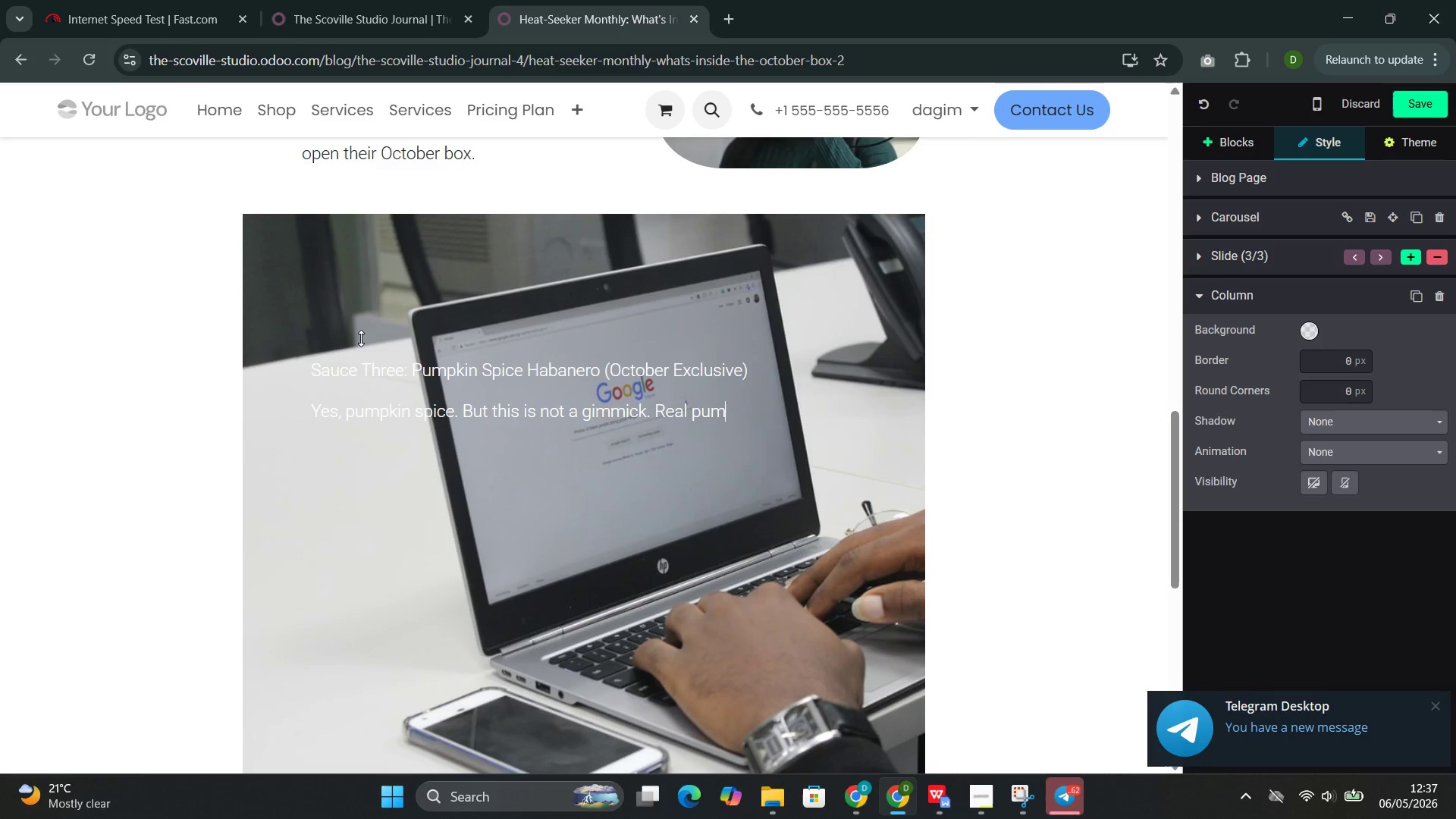 
type(pkin pure`)
 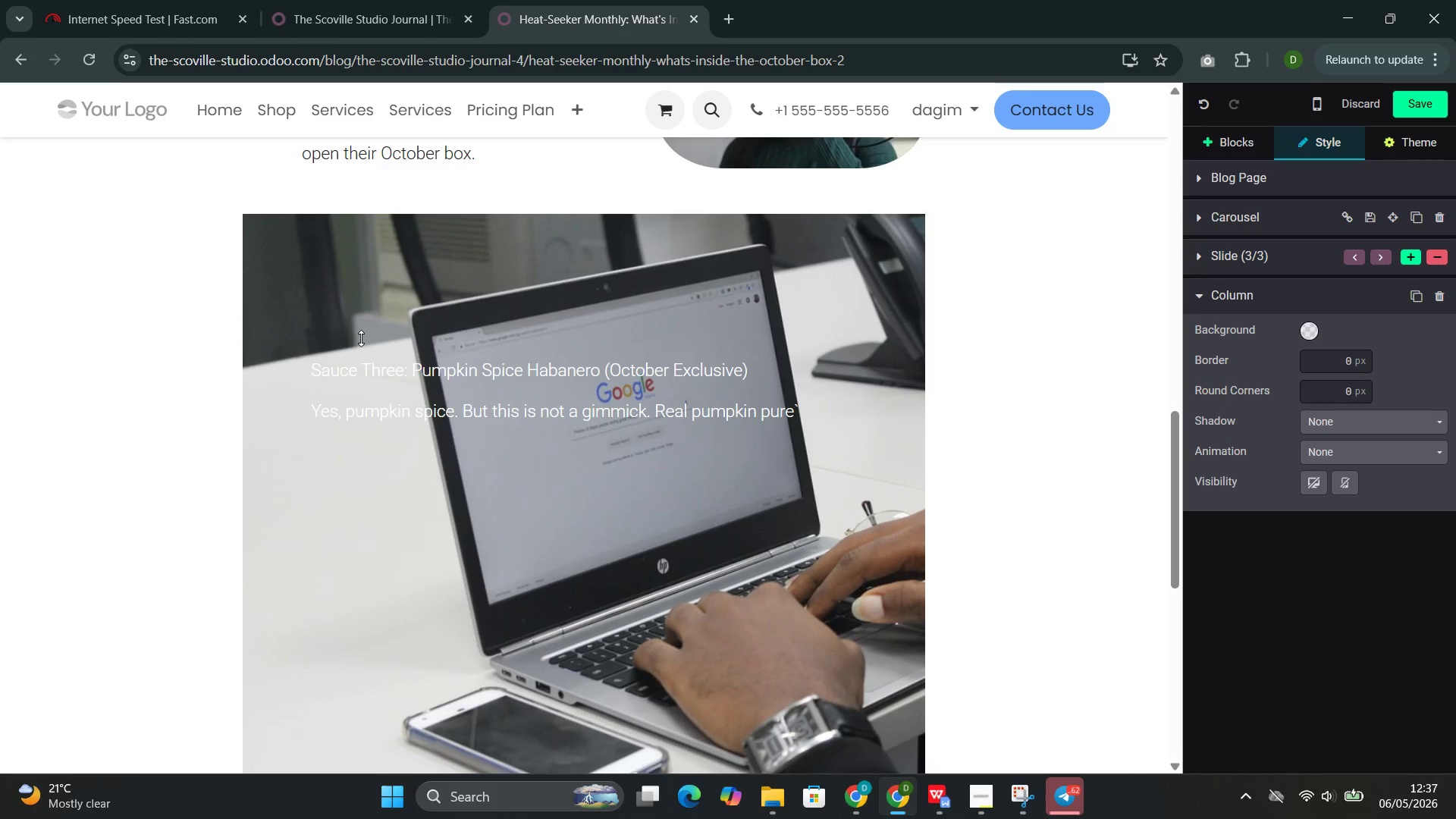 
key(Backspace)
 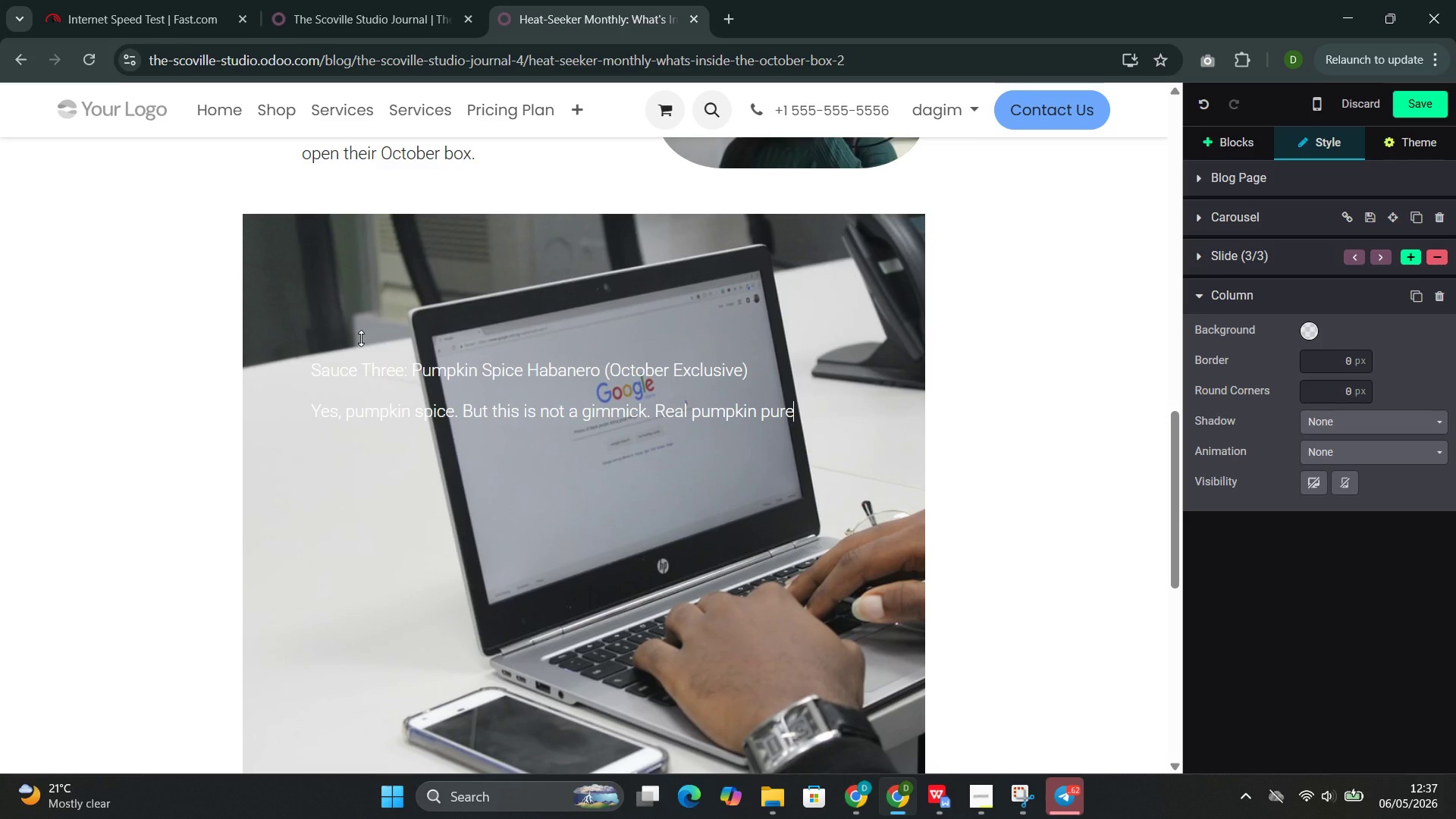 
wait(5.31)
 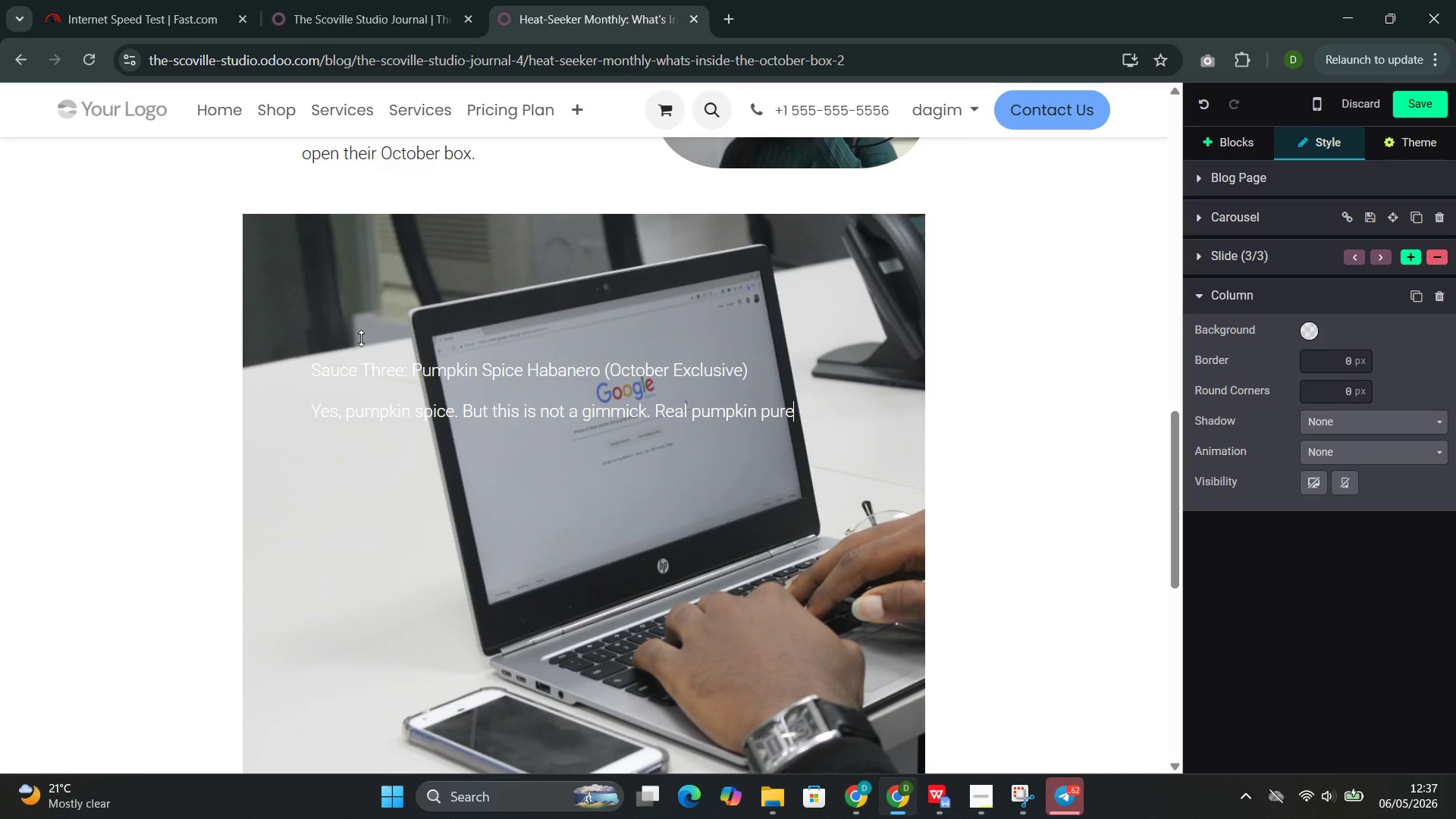 
key(Control+Backquote)
 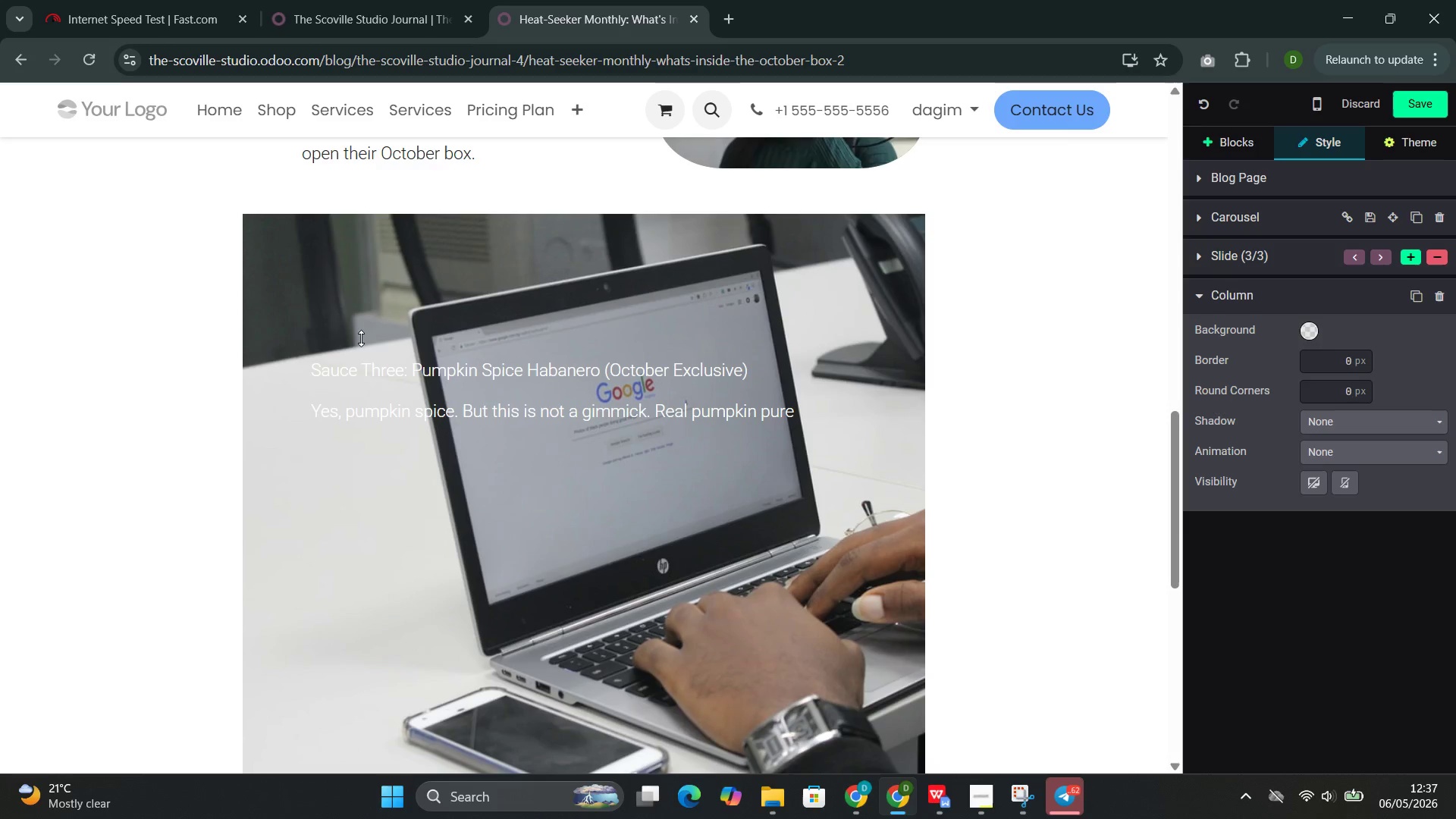 
key(Control+Backquote)
 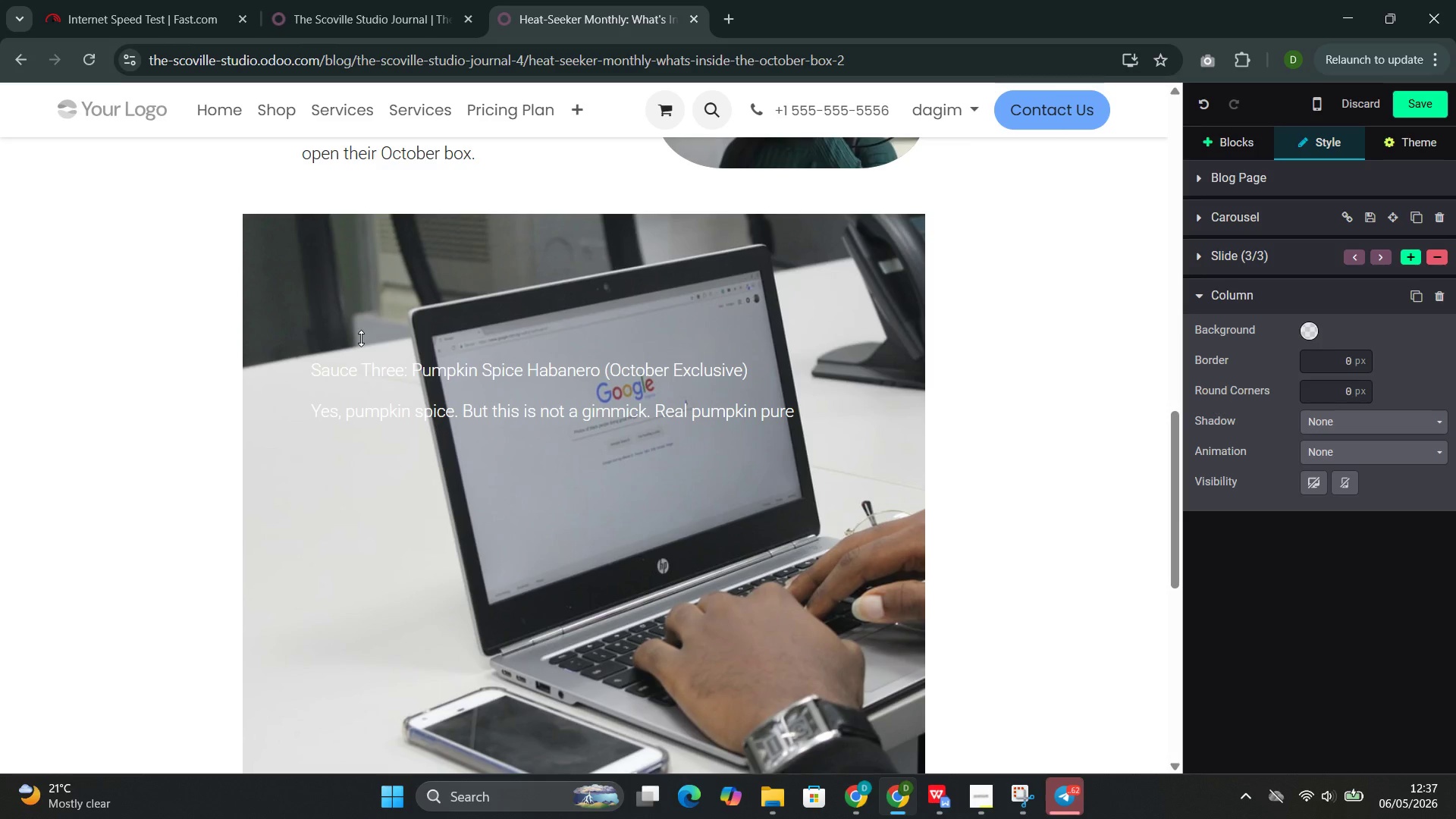 
key(Control+Backquote)
 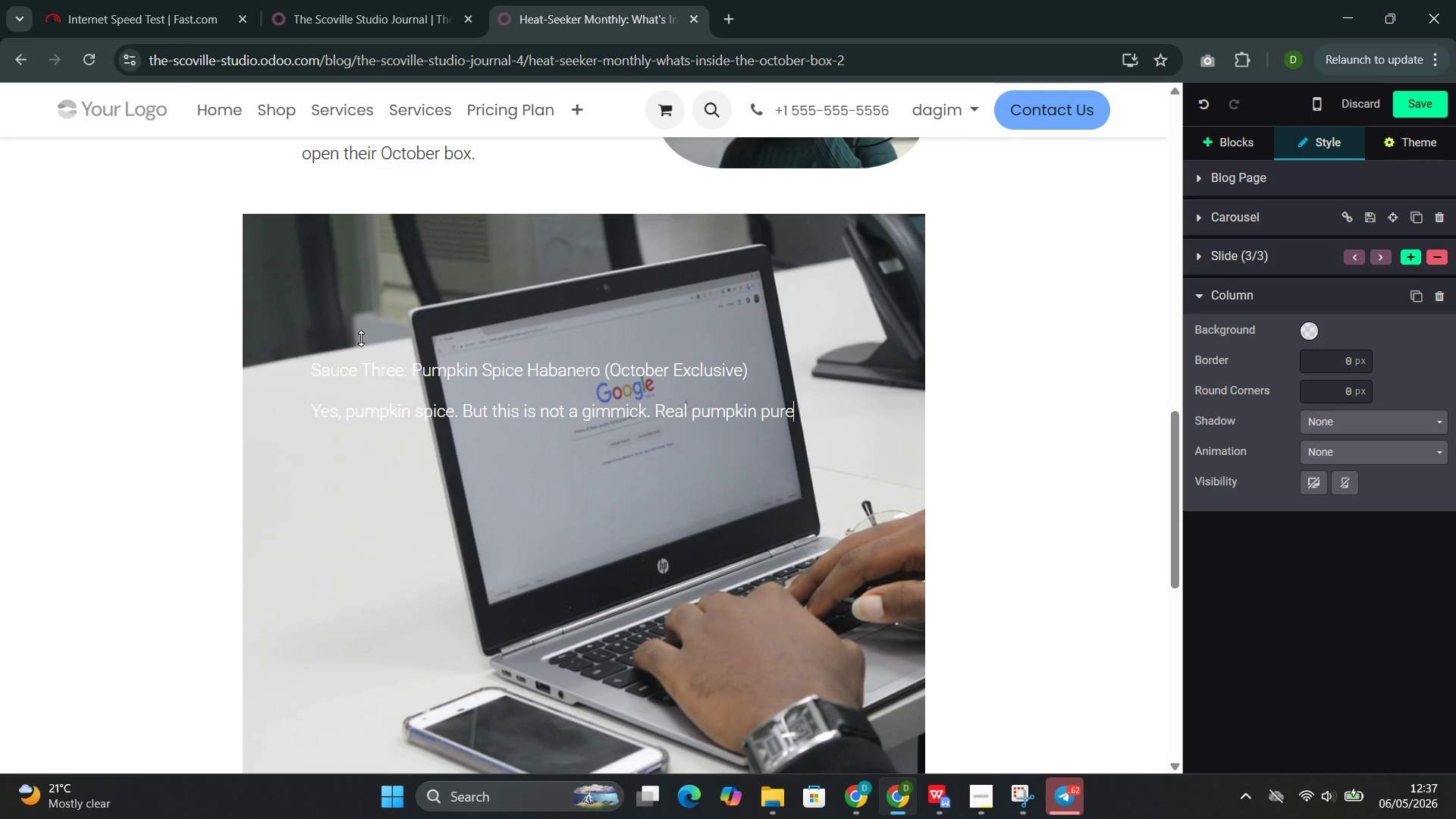 
key(Control+Backquote)
 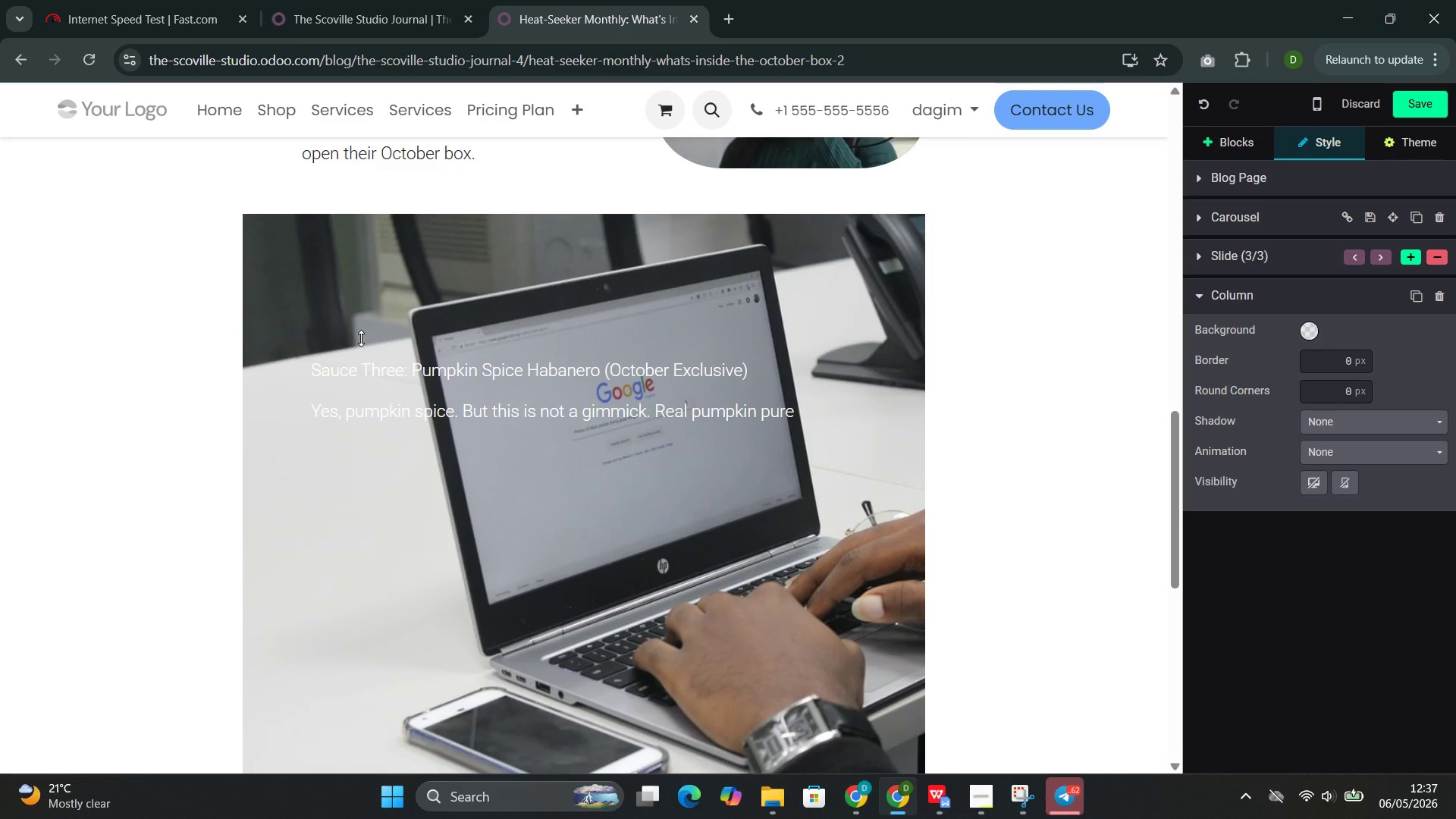 
key(Shift+Backquote)
 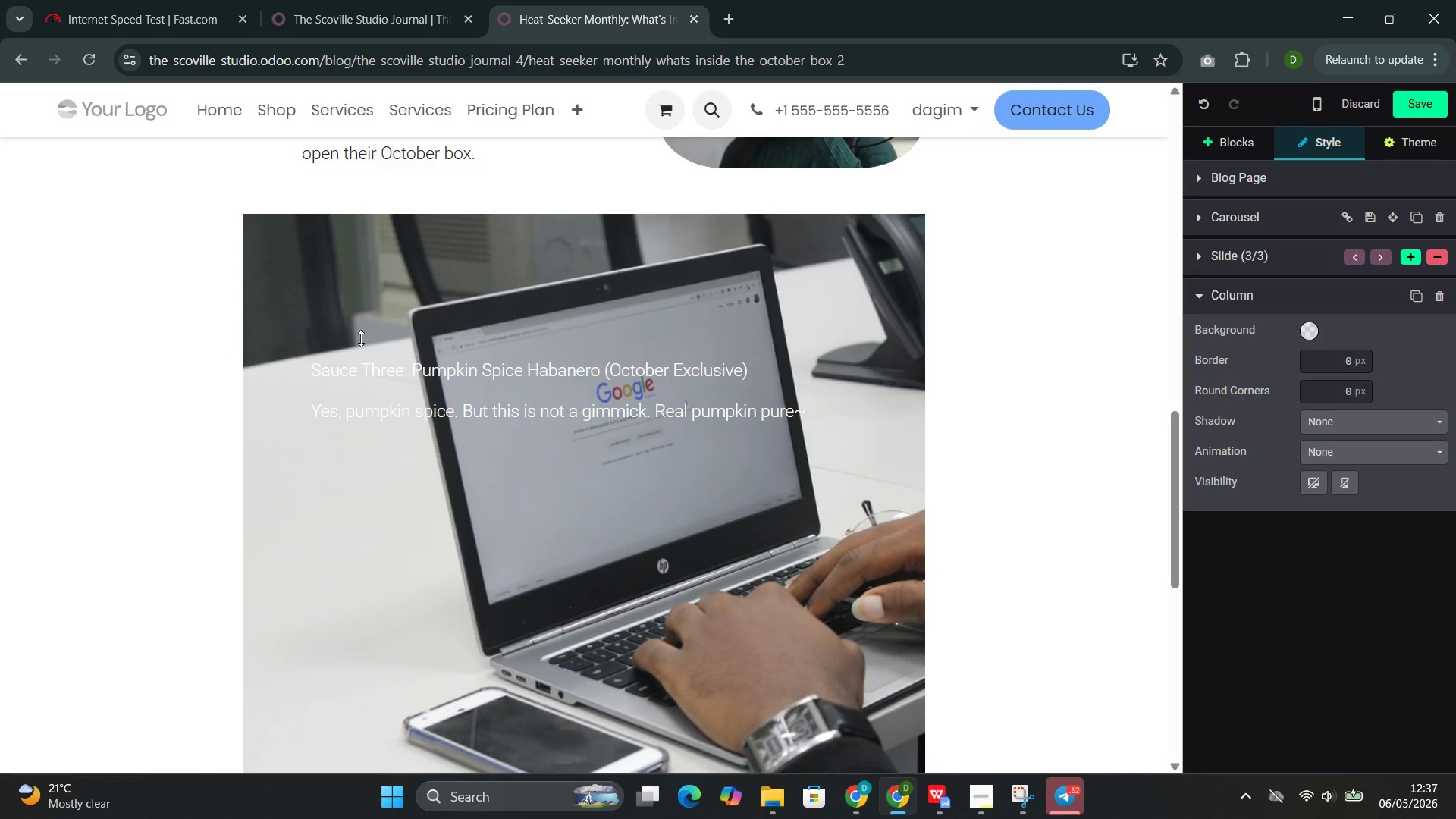 
key(Backspace)
 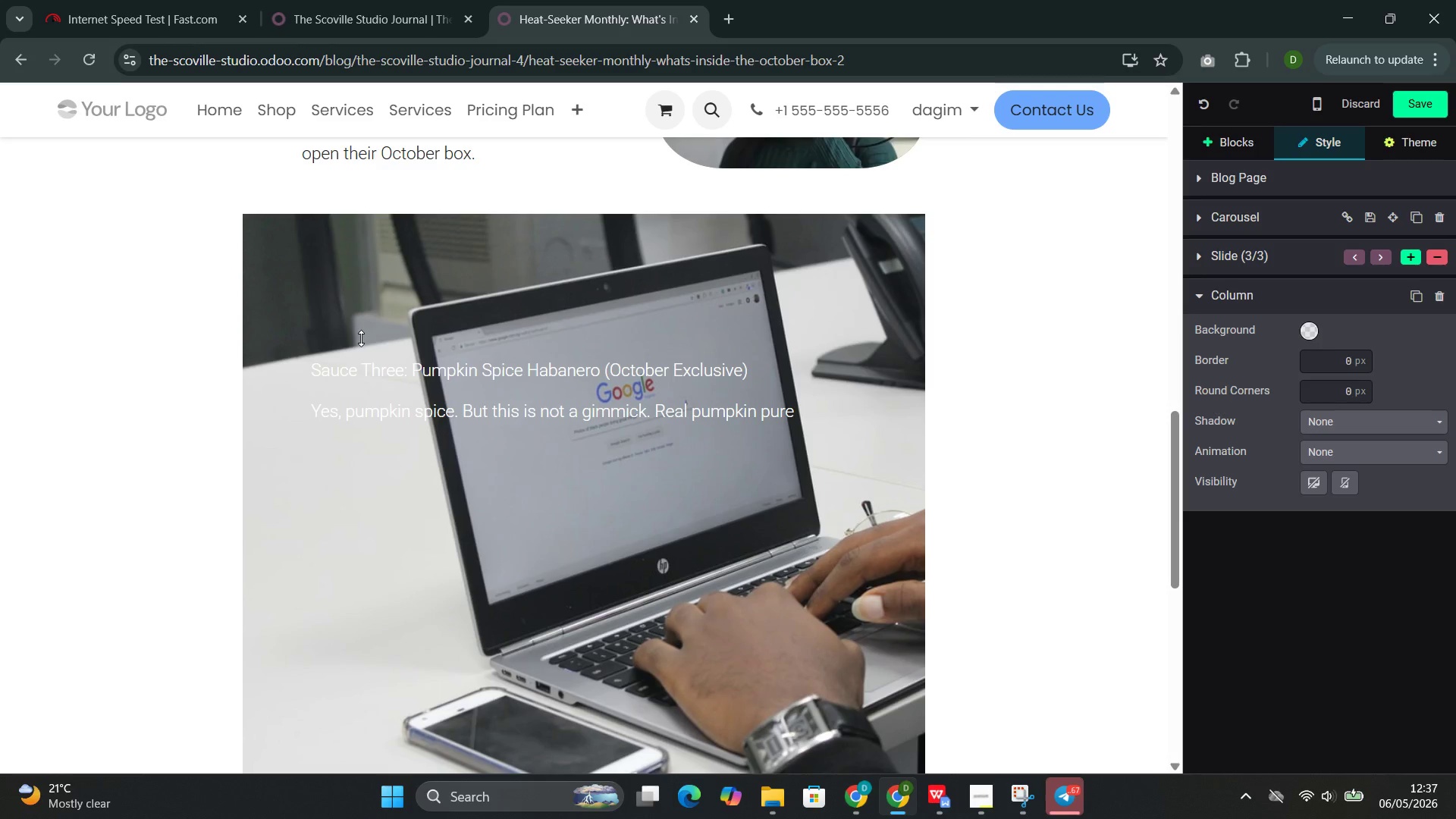 
wait(13.05)
 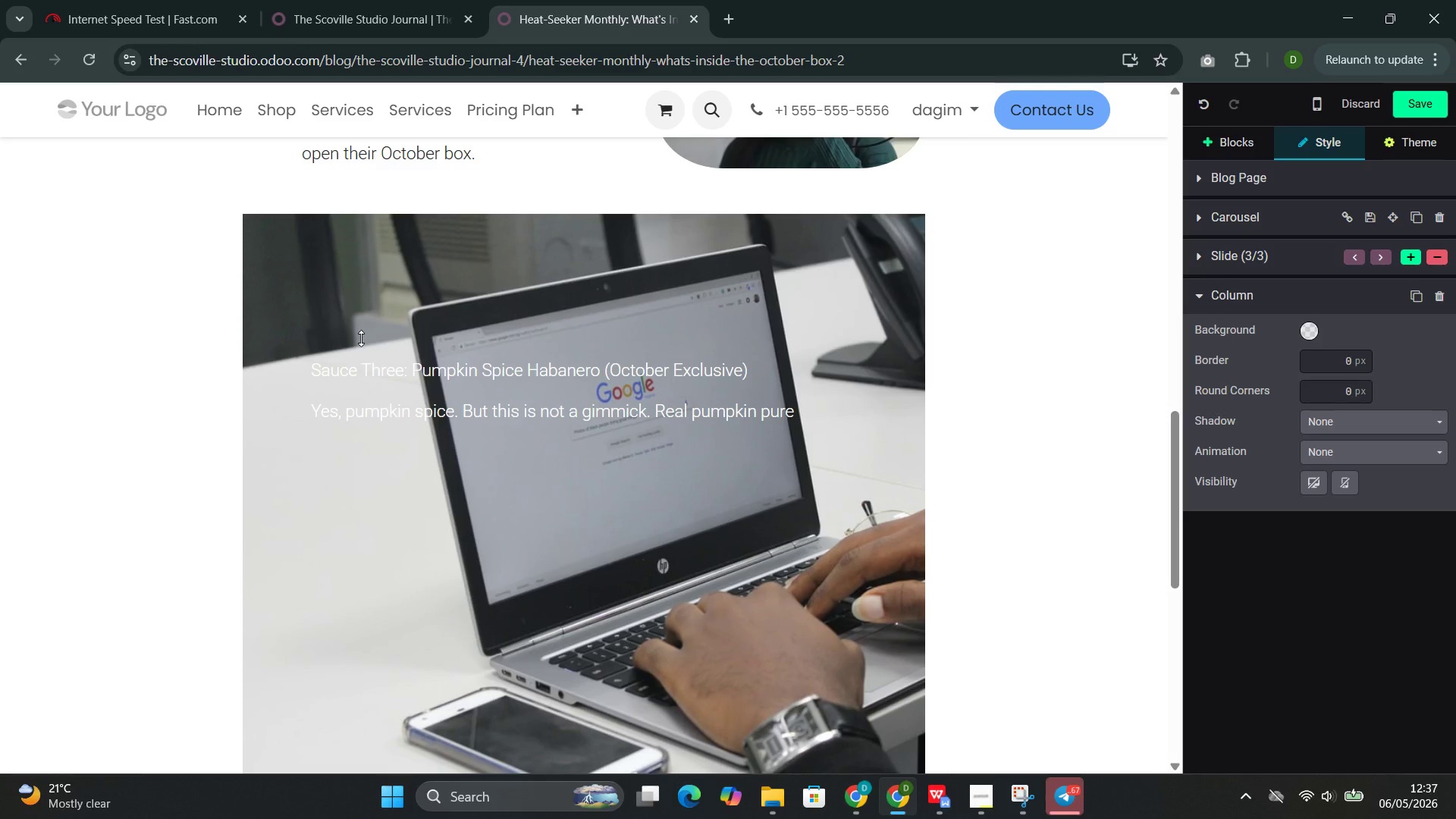 
key(E)
 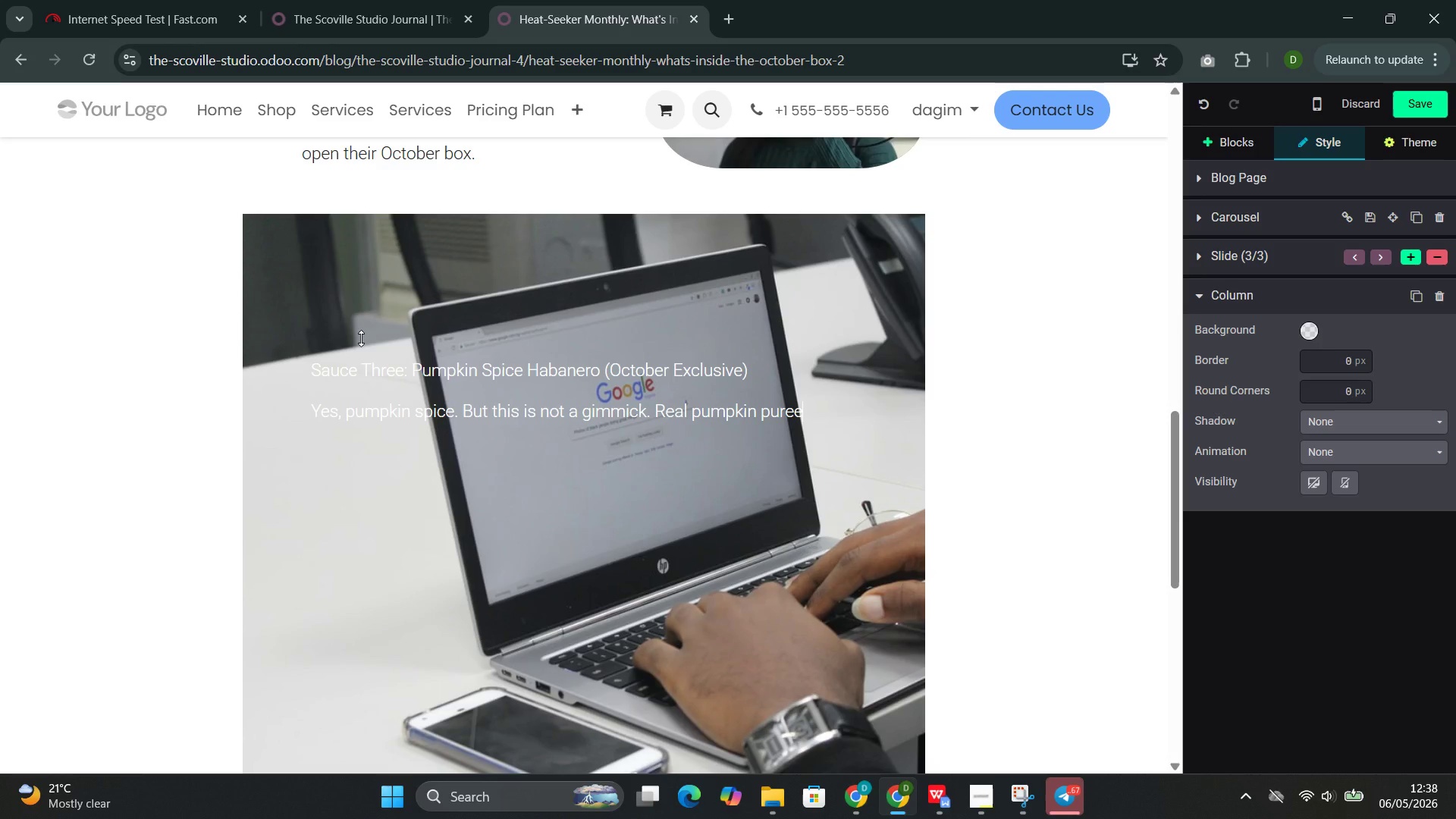 
key(ArrowLeft)
 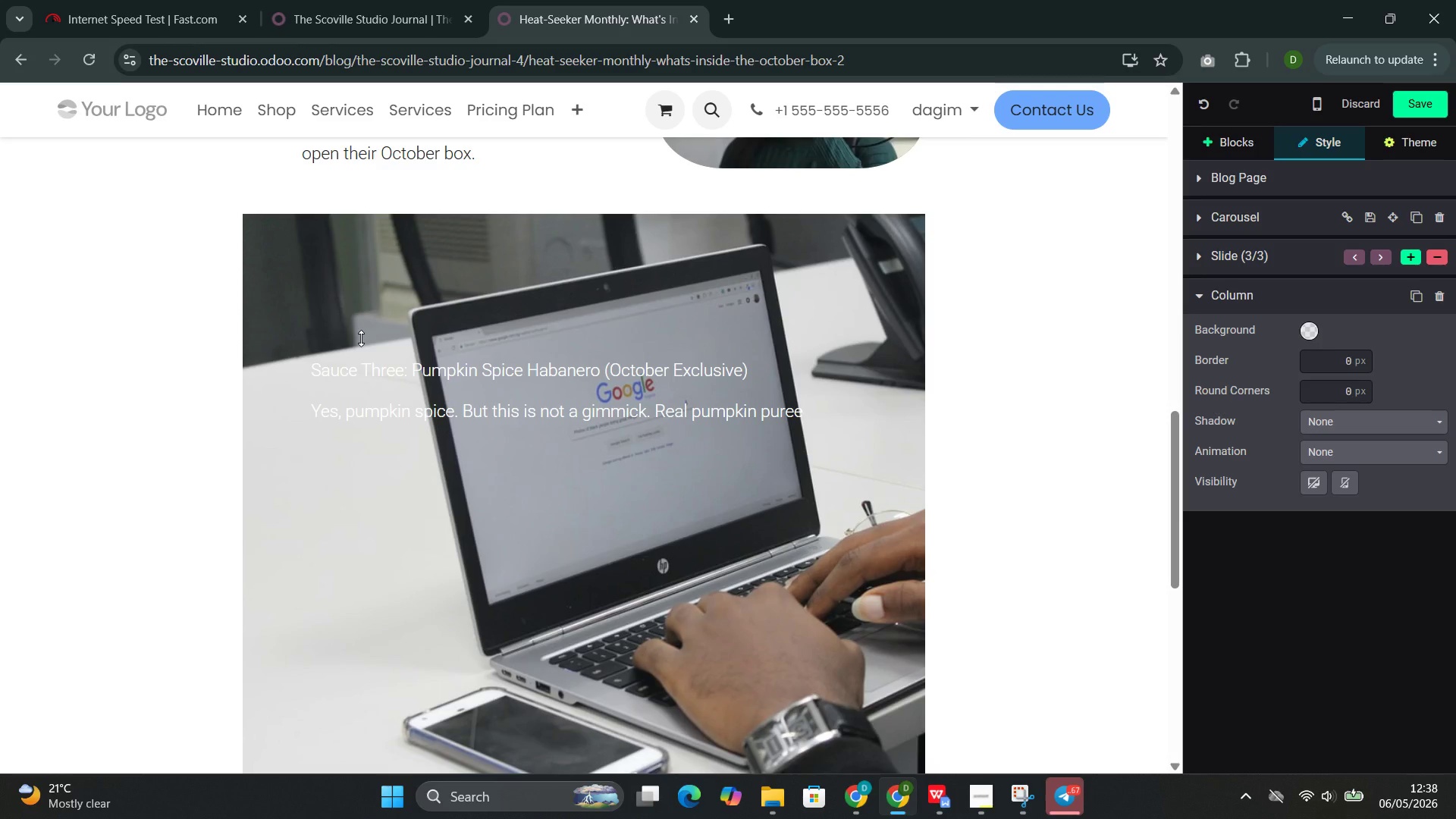 
key(Backquote)
 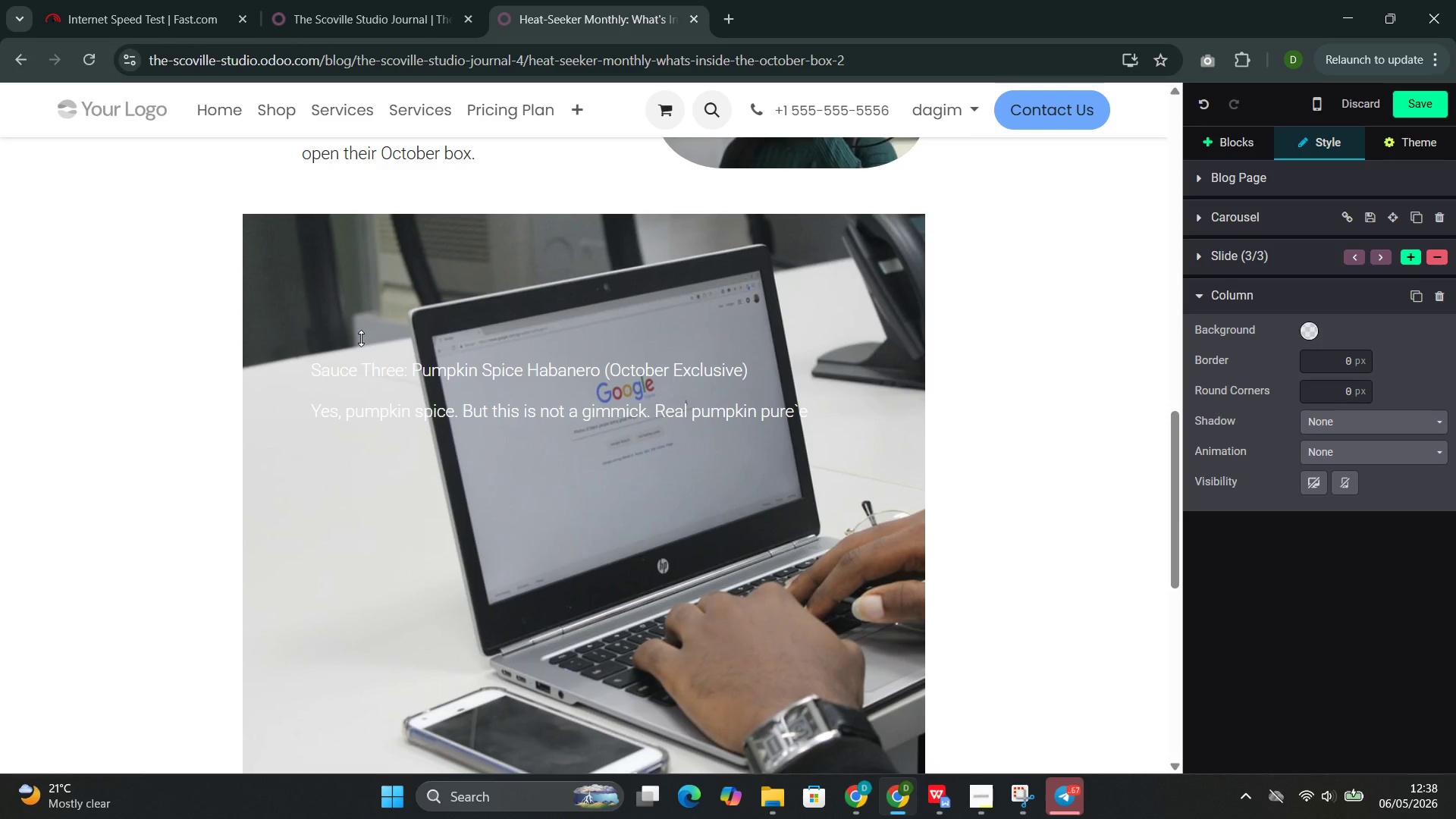 
key(ArrowRight)
 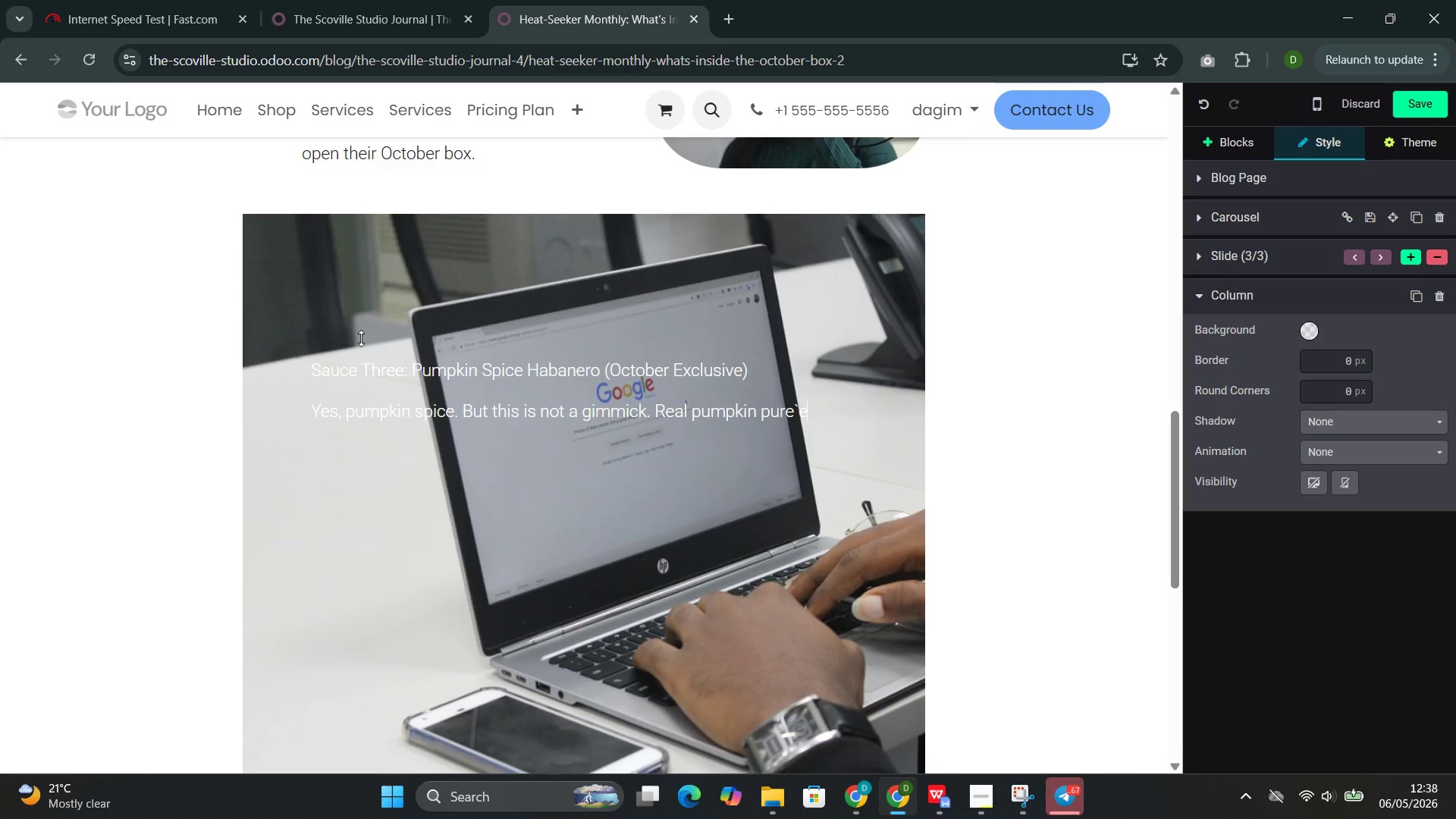 
wait(5.67)
 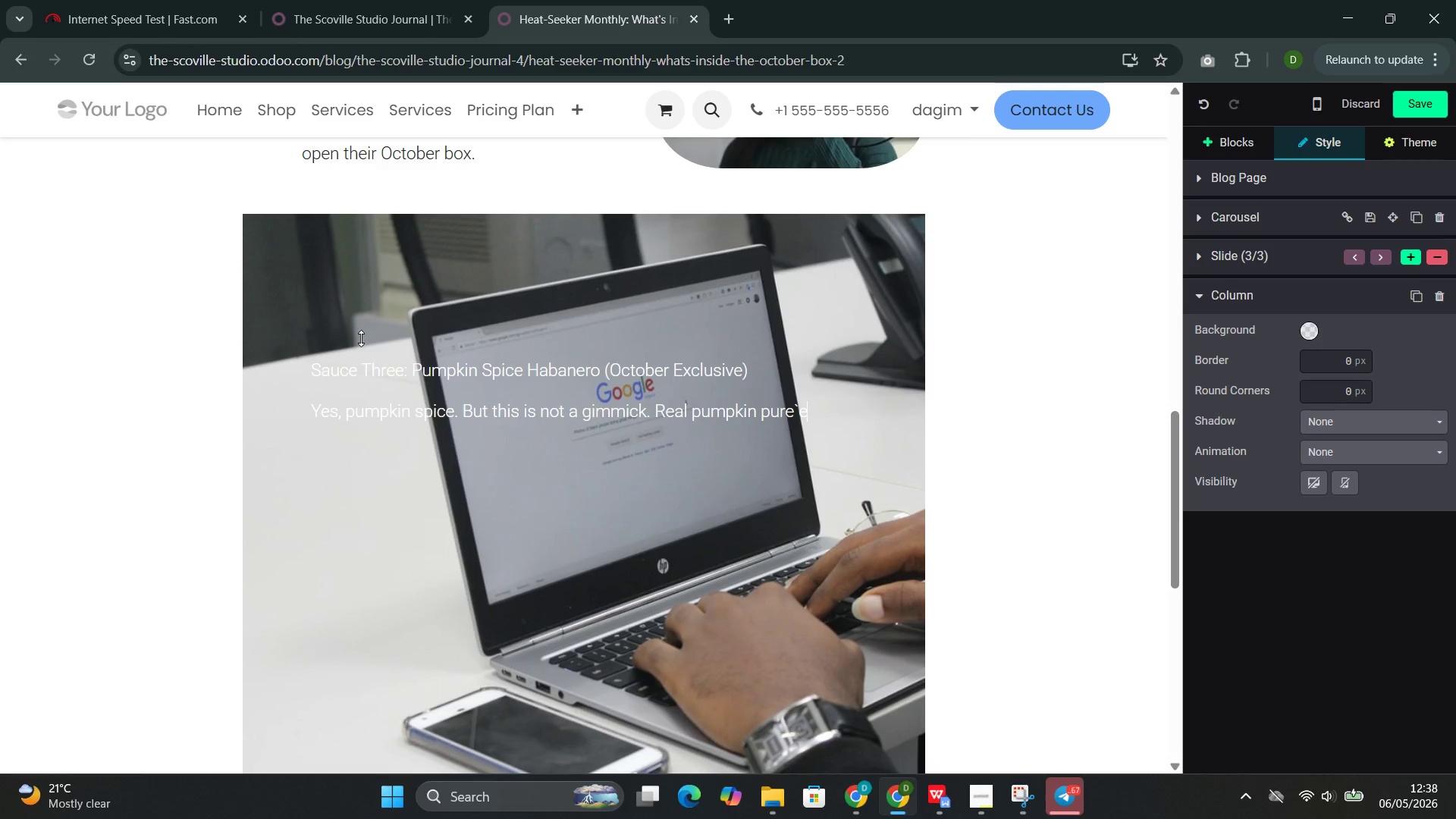 
type(, roaster)
 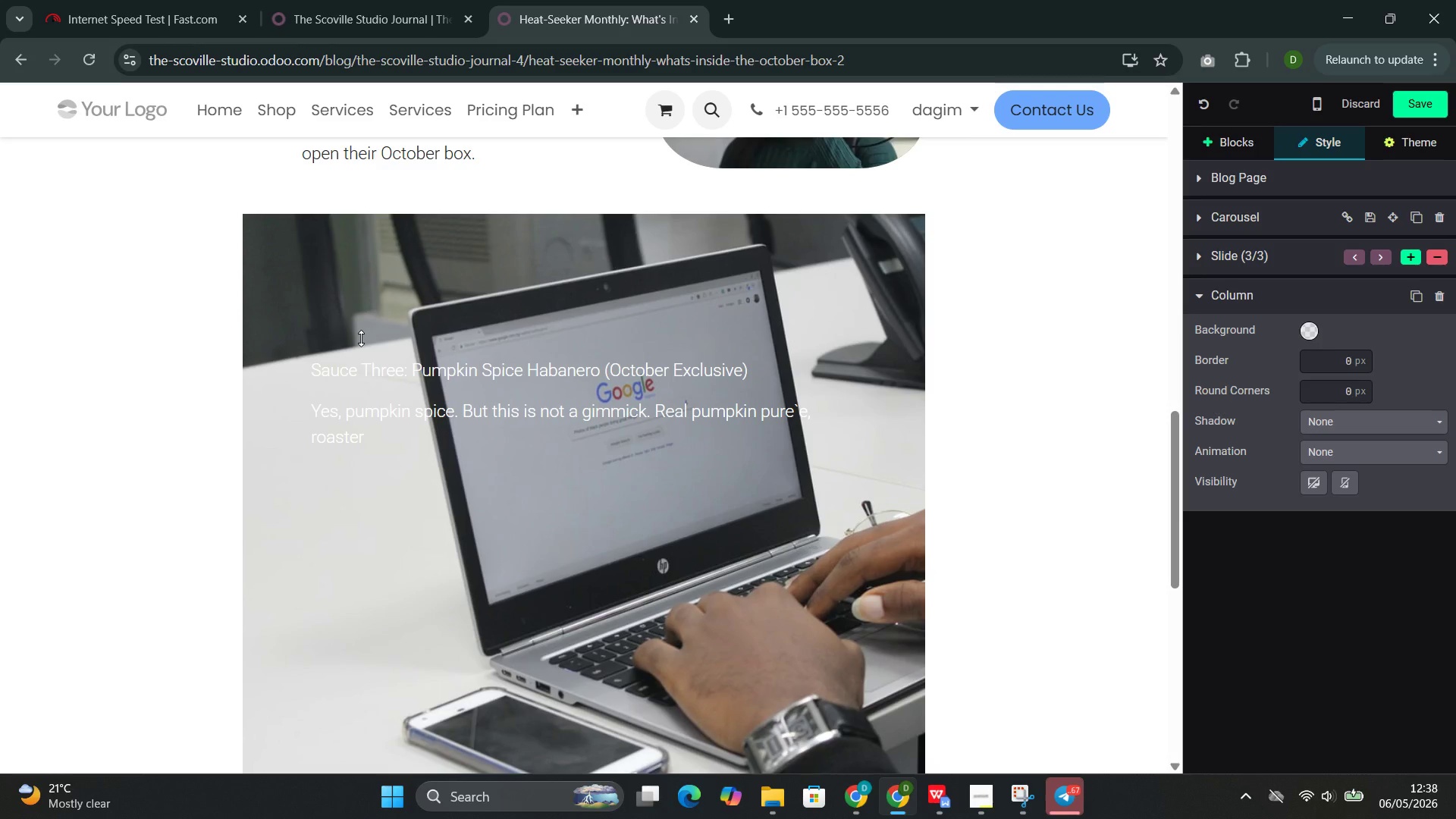 
wait(6.55)
 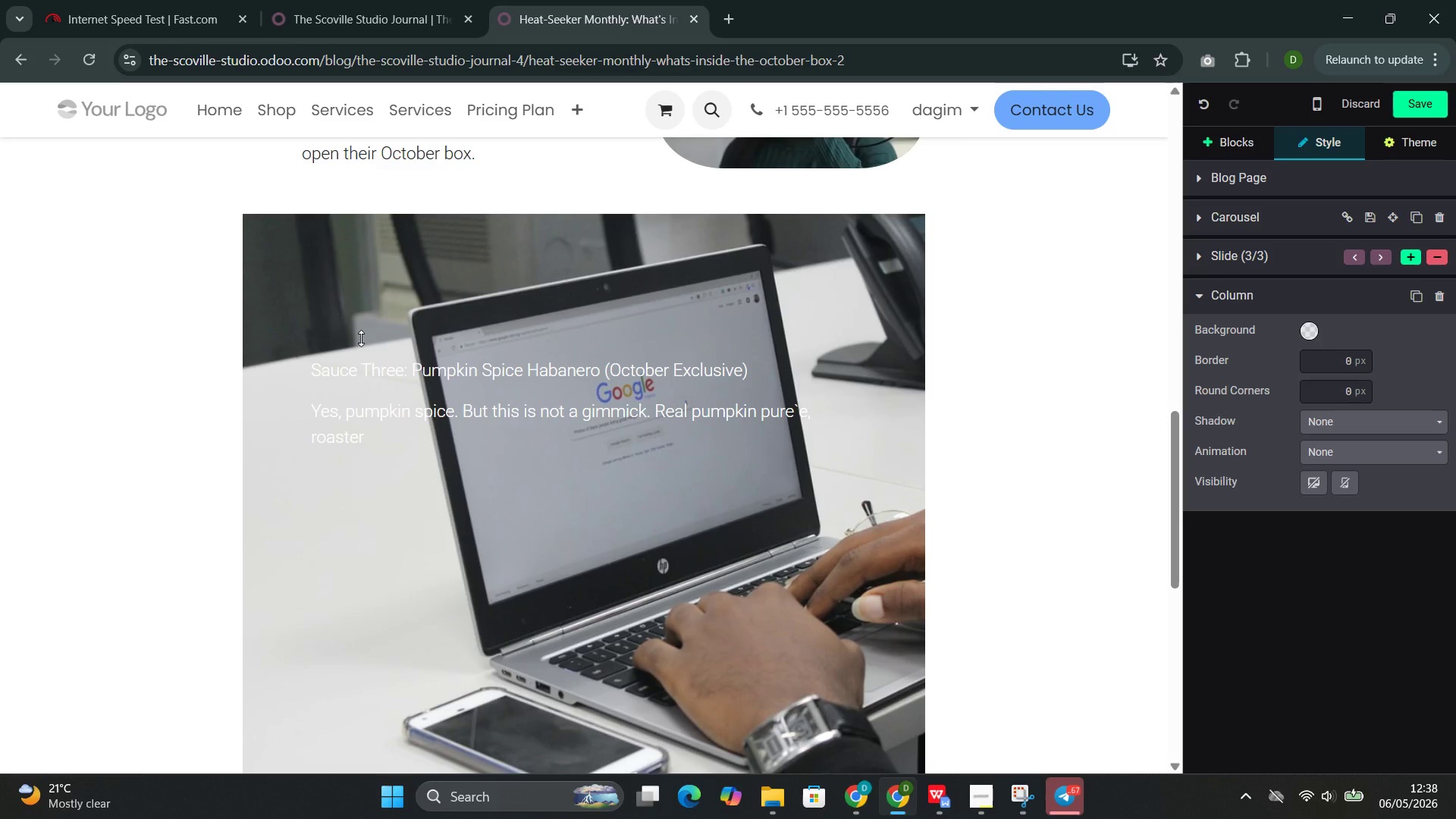 
key(Backspace)
type(d habaneros)
 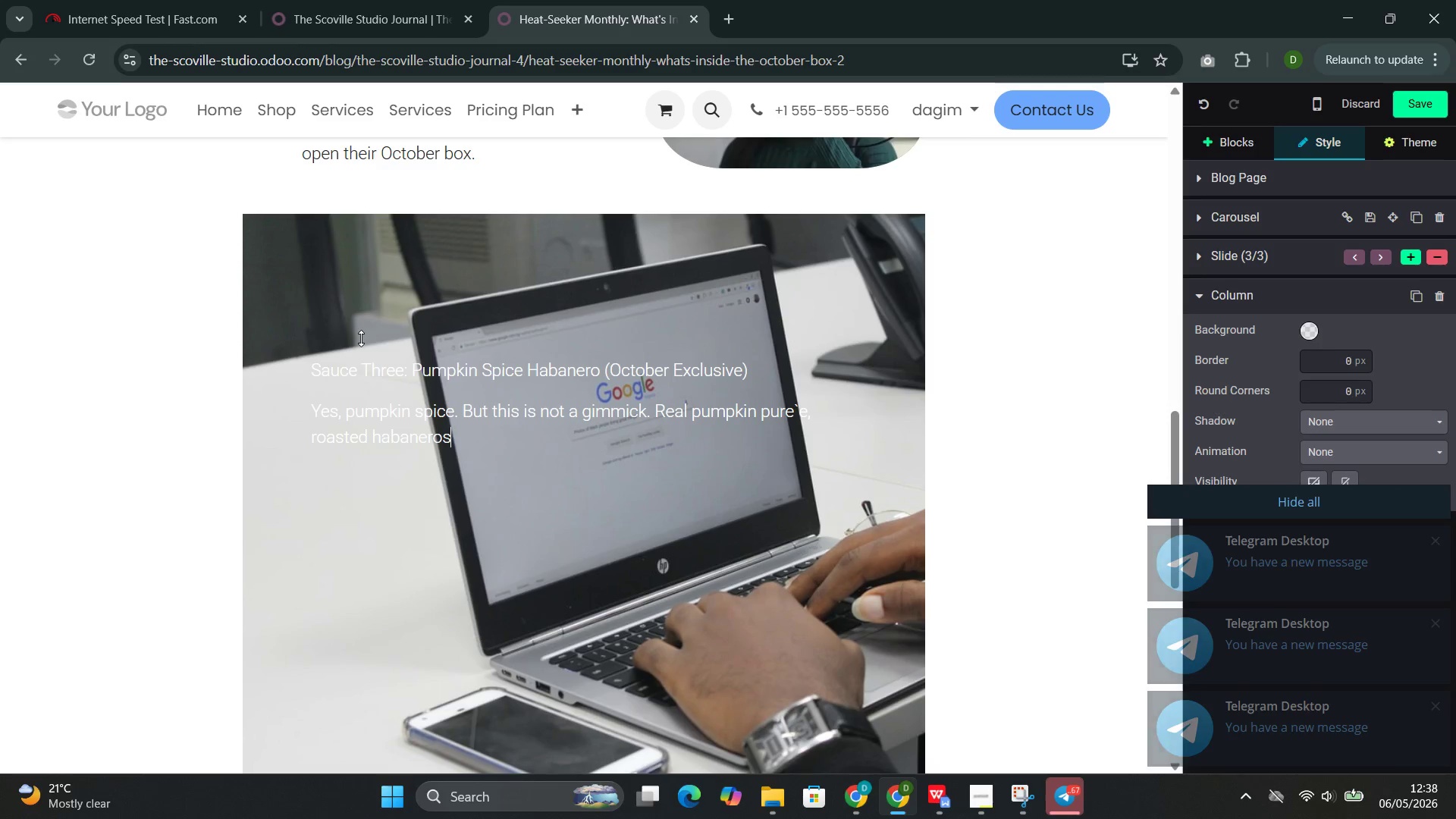 
type(, cinnamon, and)
 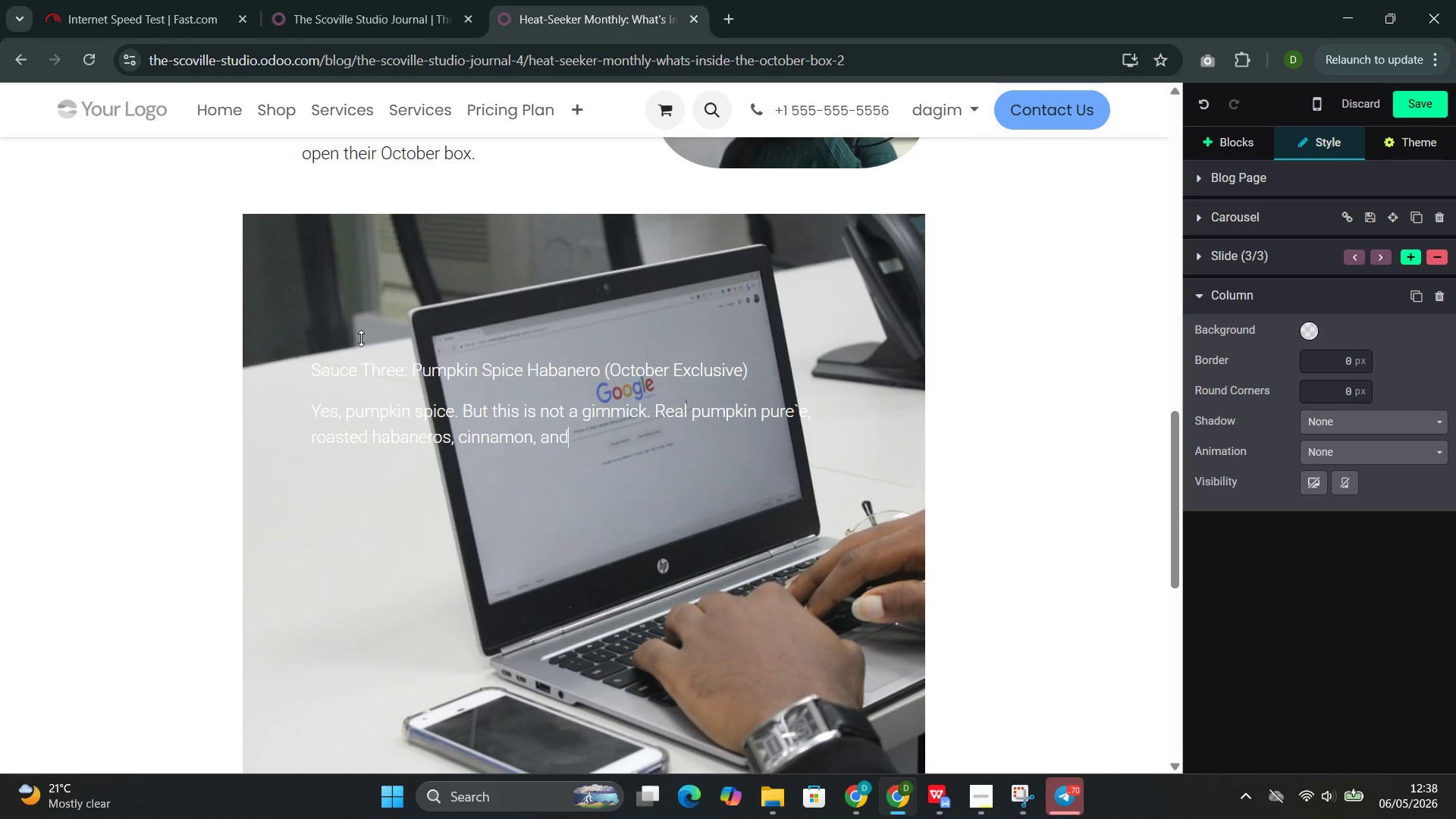 
wait(14.75)
 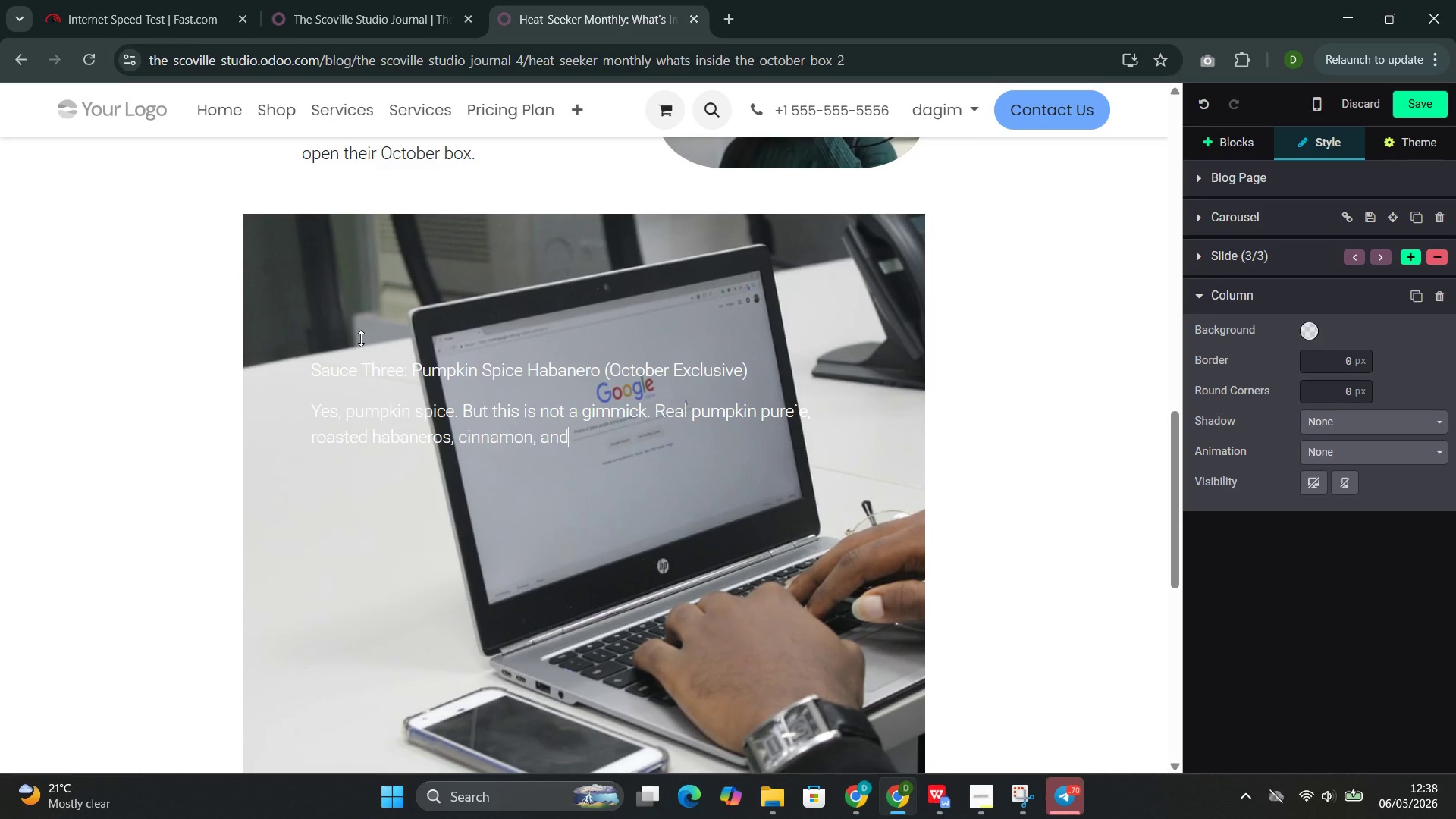 
type(dd)
key(Backspace)
key(Backspace)
key(Backspace)
 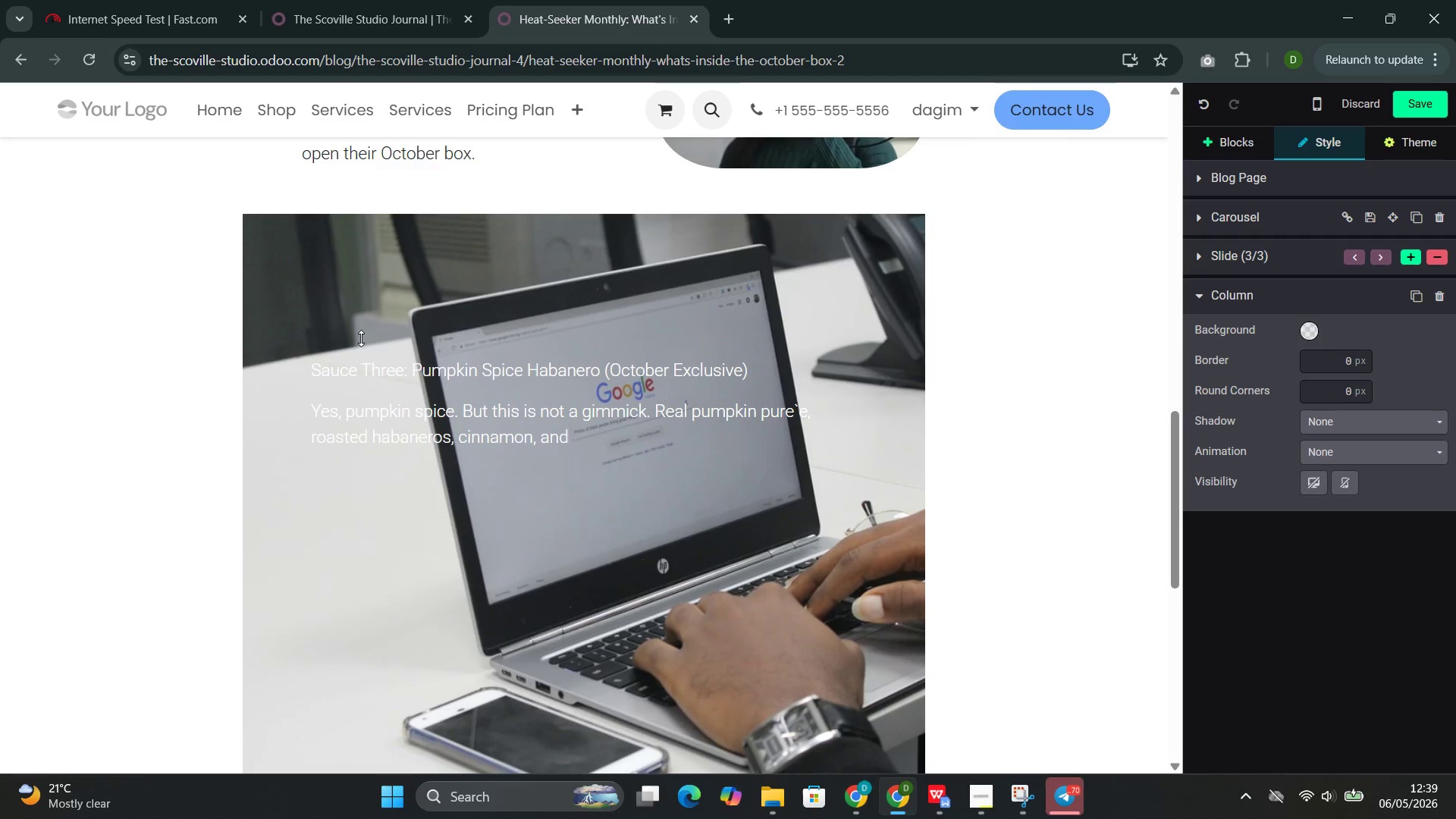 
wait(15.53)
 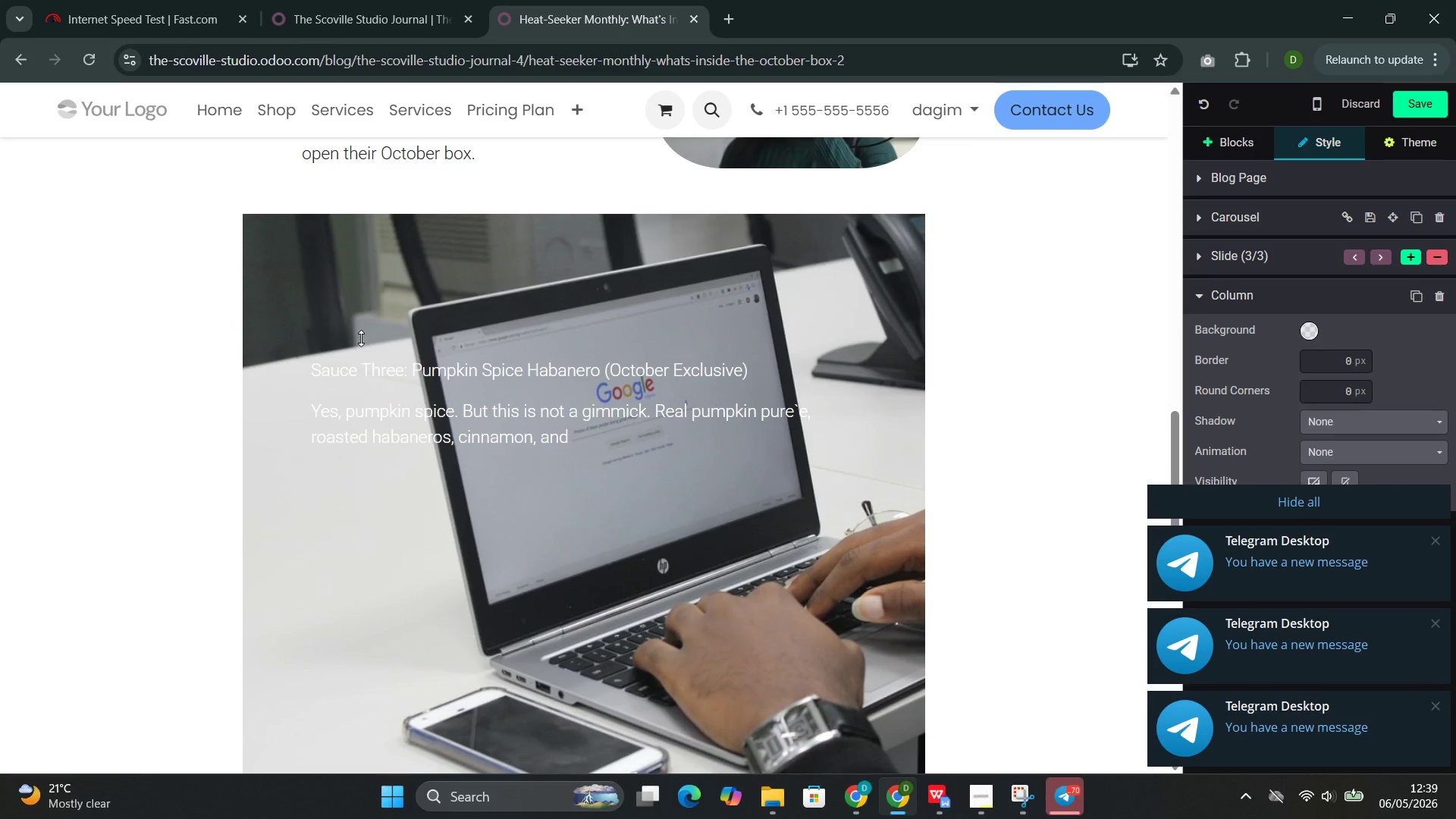 
key(Space)
 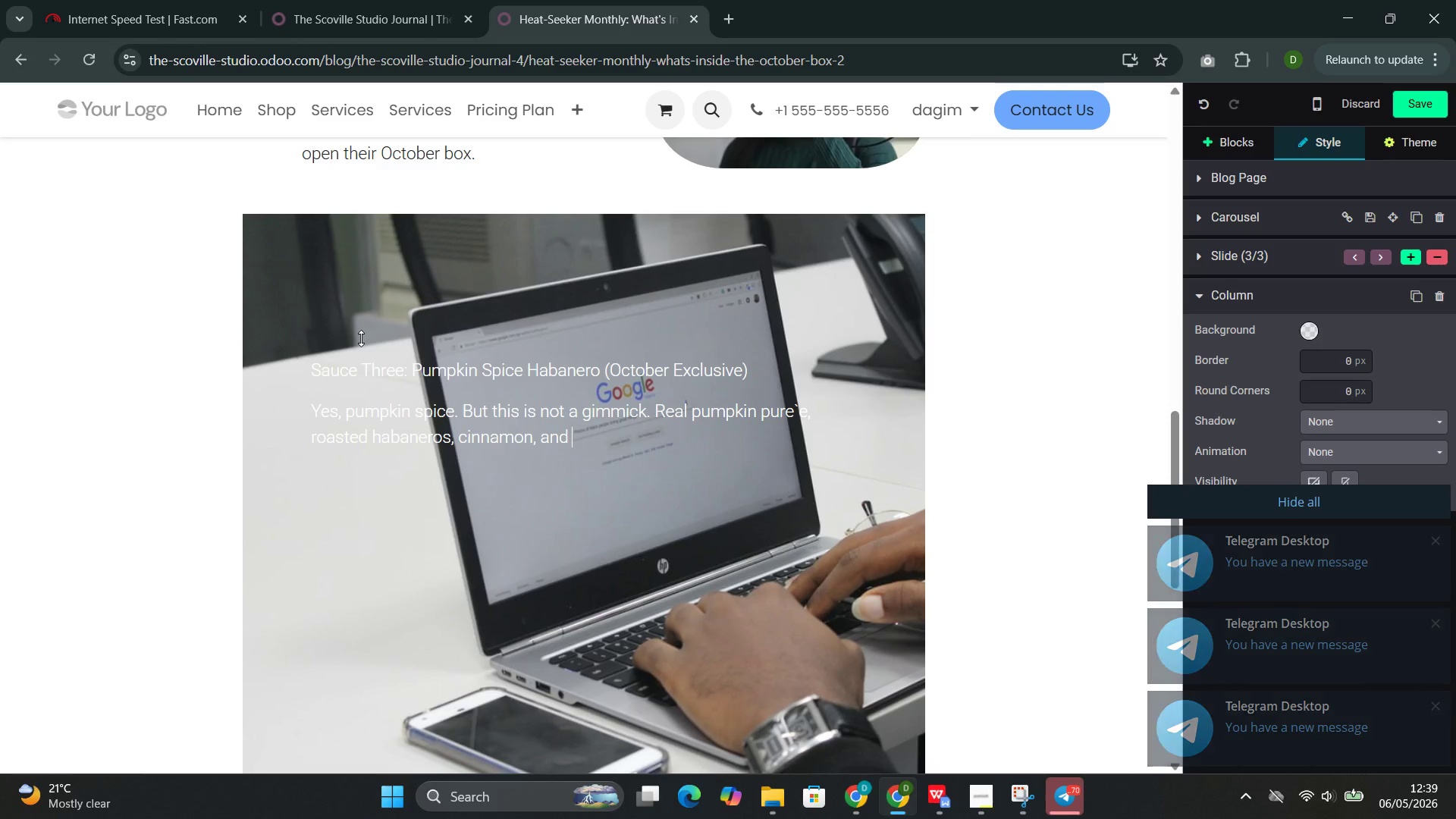 
wait(11.59)
 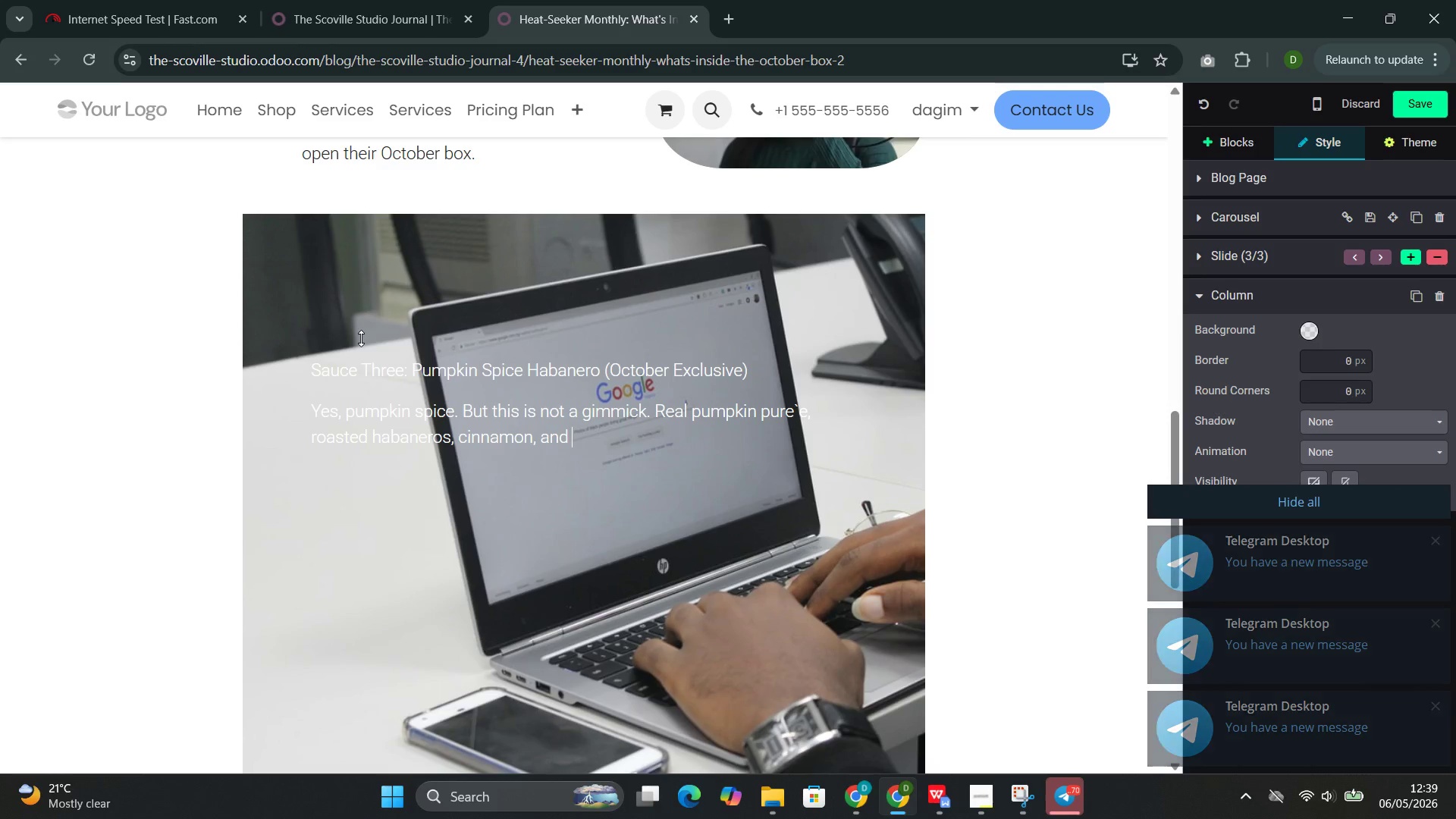 
type(nutme )
key(Backspace)
type(g ct)
key(Backspace)
type(reate a sauce that grnuinely tastes like autumn. Medium-hot with a natural sweetness from the pumpkin )
 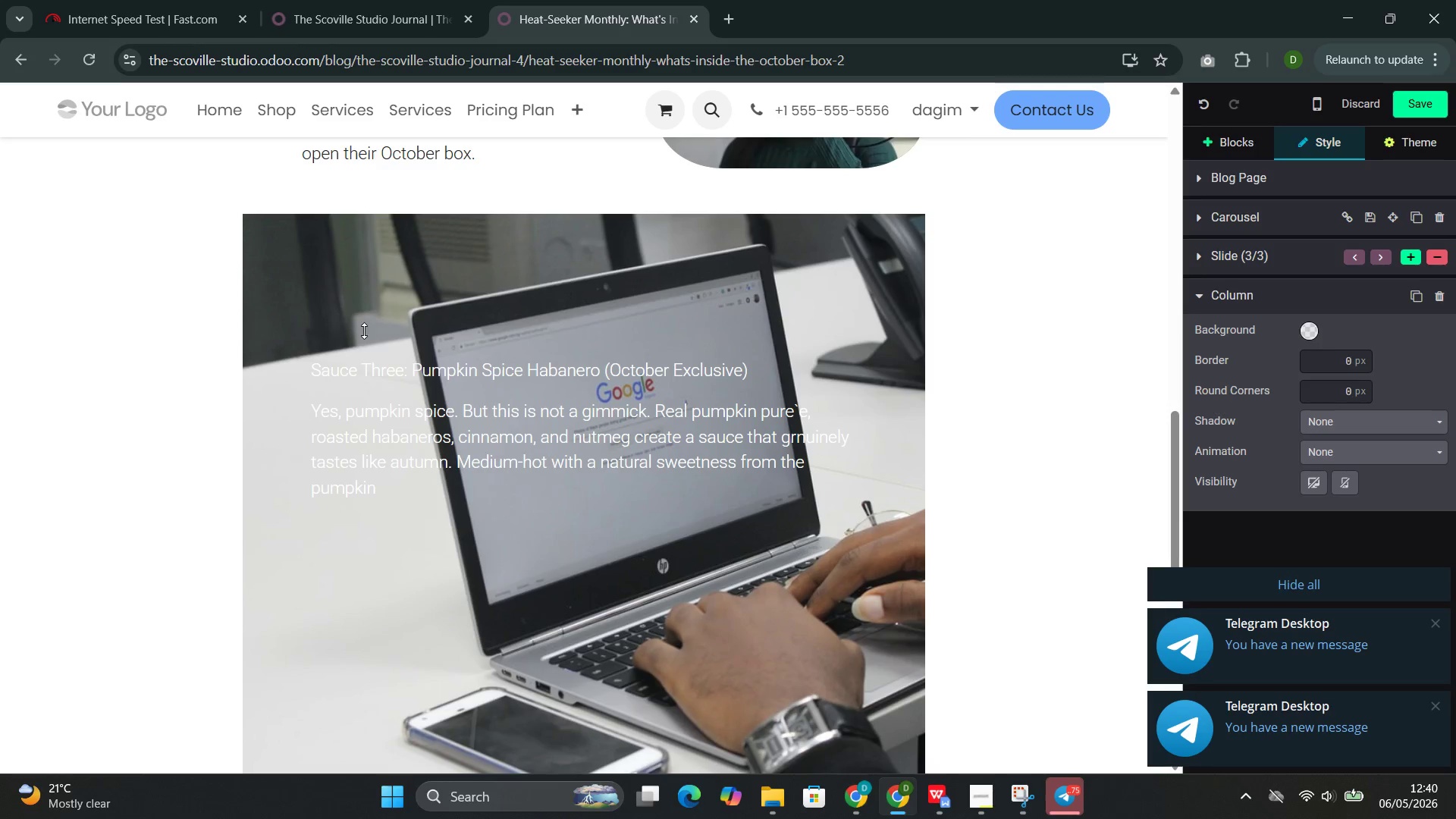 
type(Designed for roaster)
key(Backspace)
type(d vegetables, turck)
 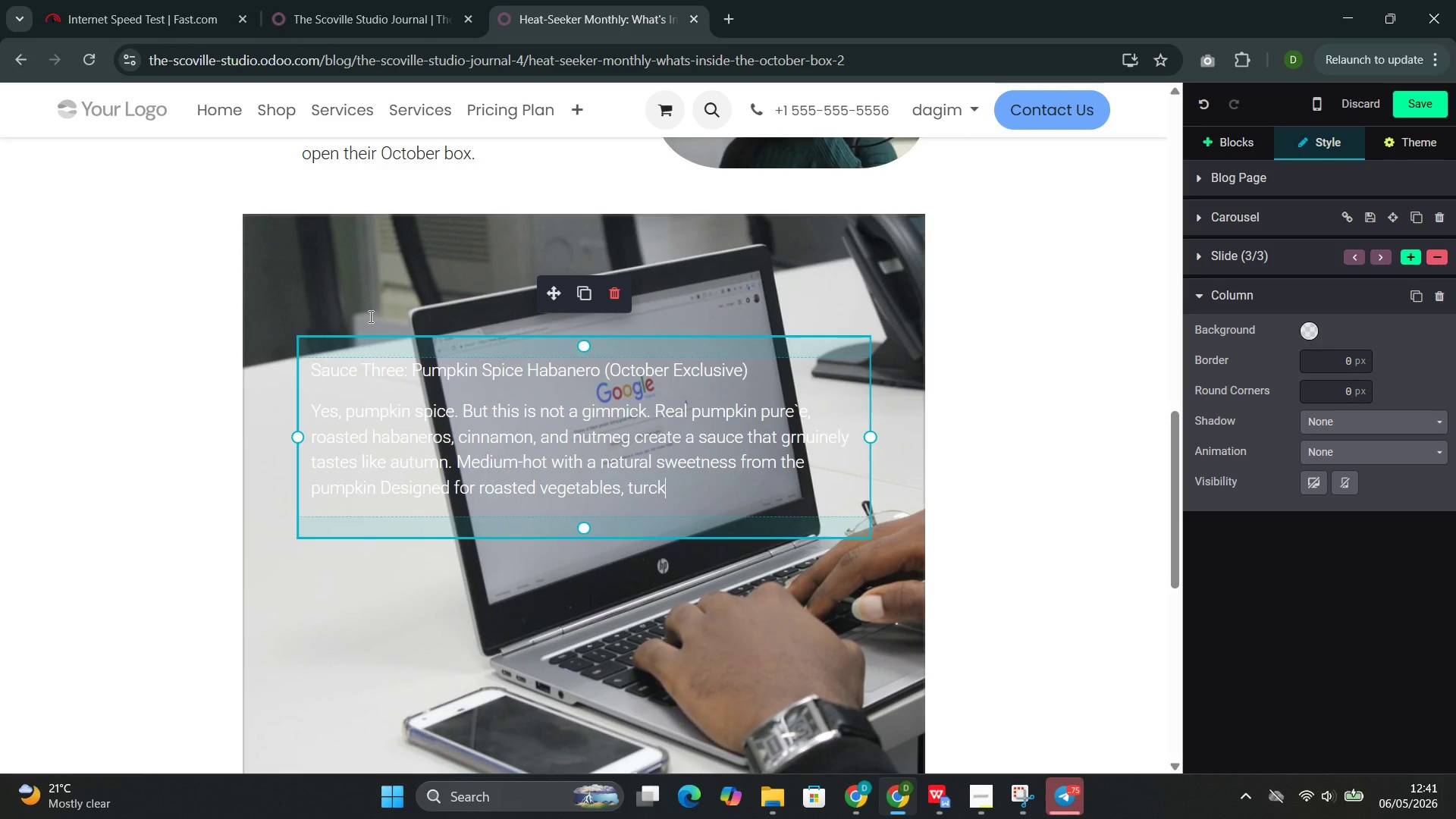 
key(Backspace)
key(Backspace)
type(key )
key(Backspace)
type(, and creative )
 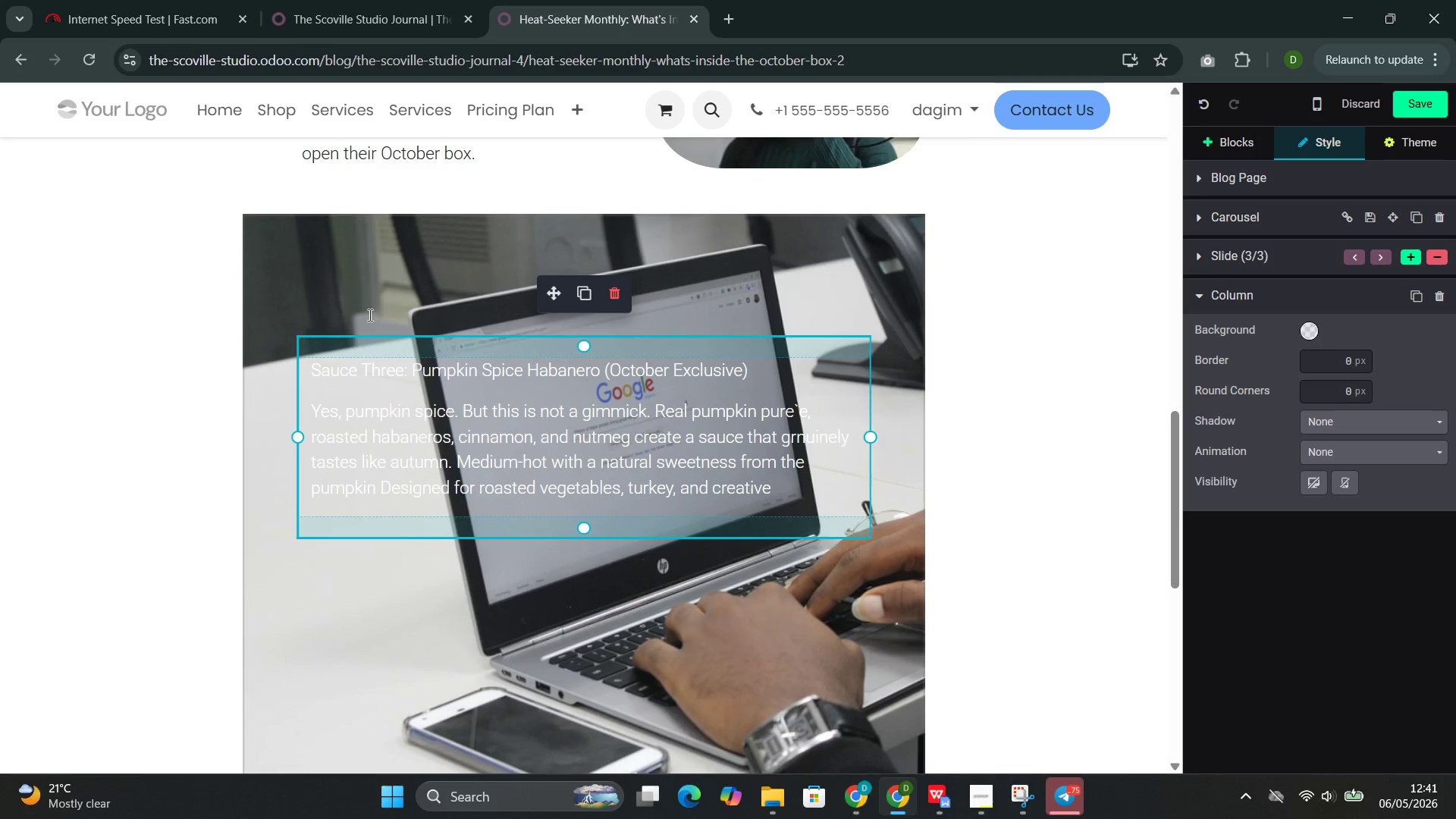 
type(cocktails.)
 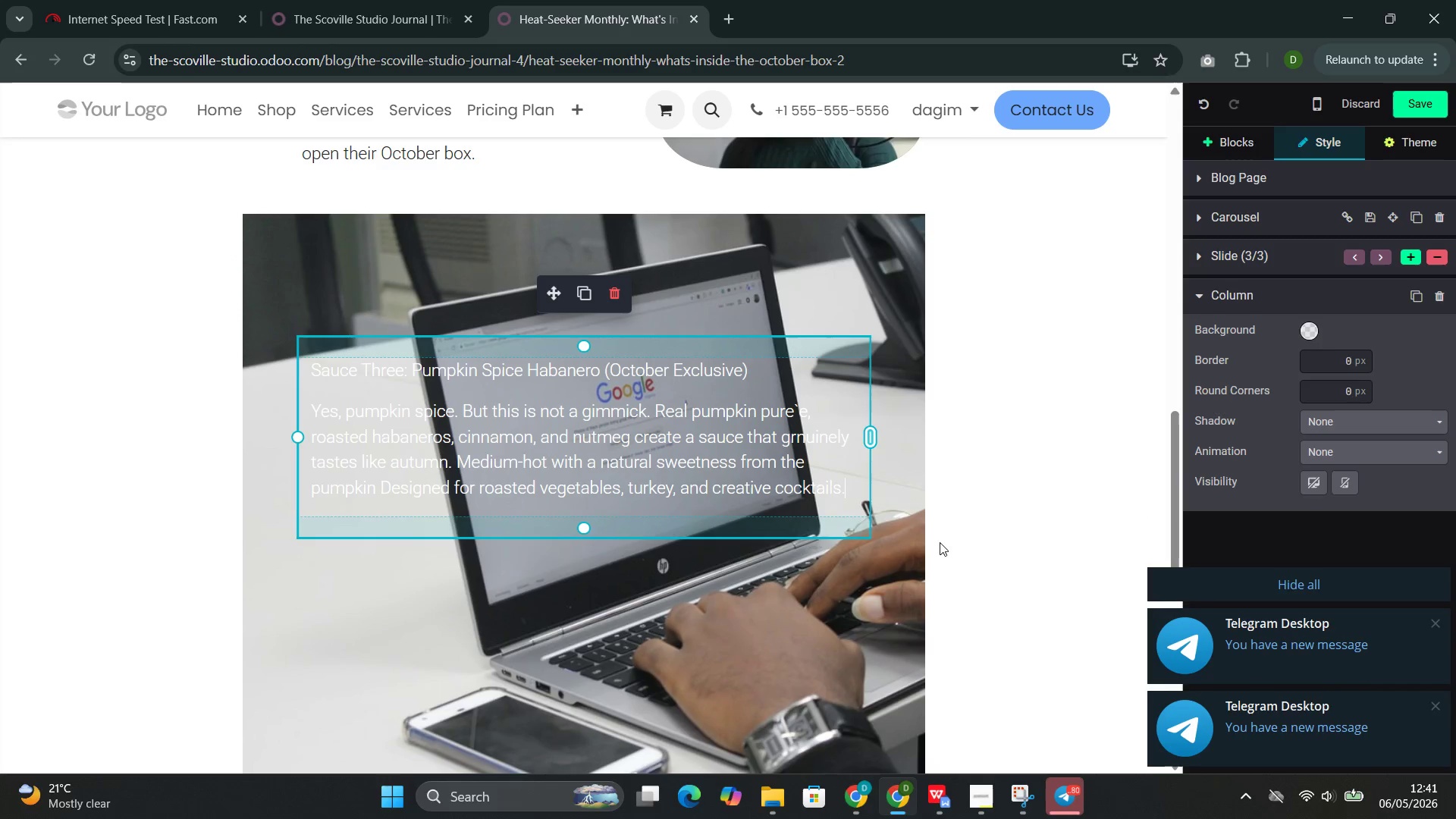 
wait(5.92)
 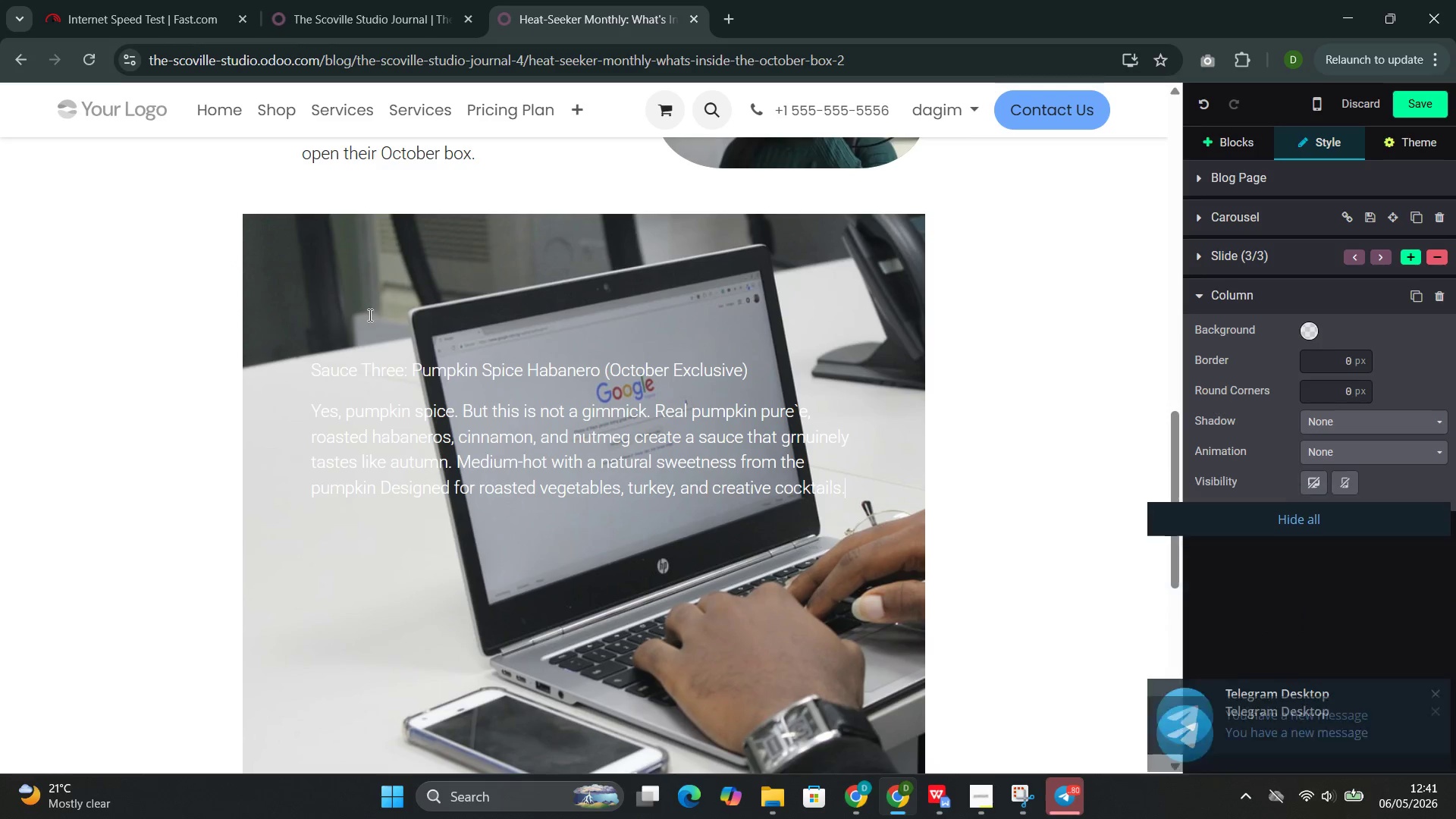 
left_click([896, 530])
 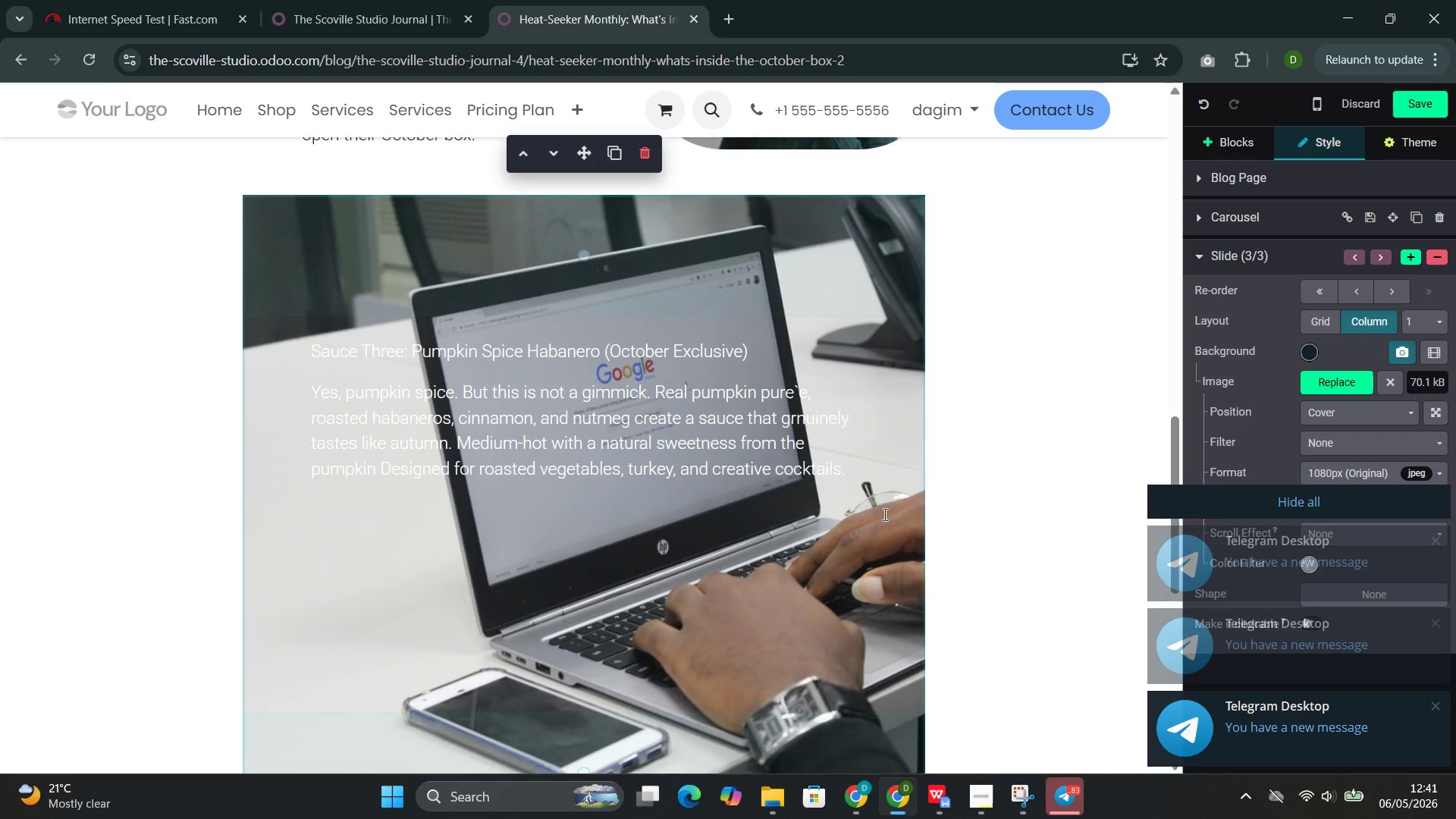 
left_click([901, 580])
 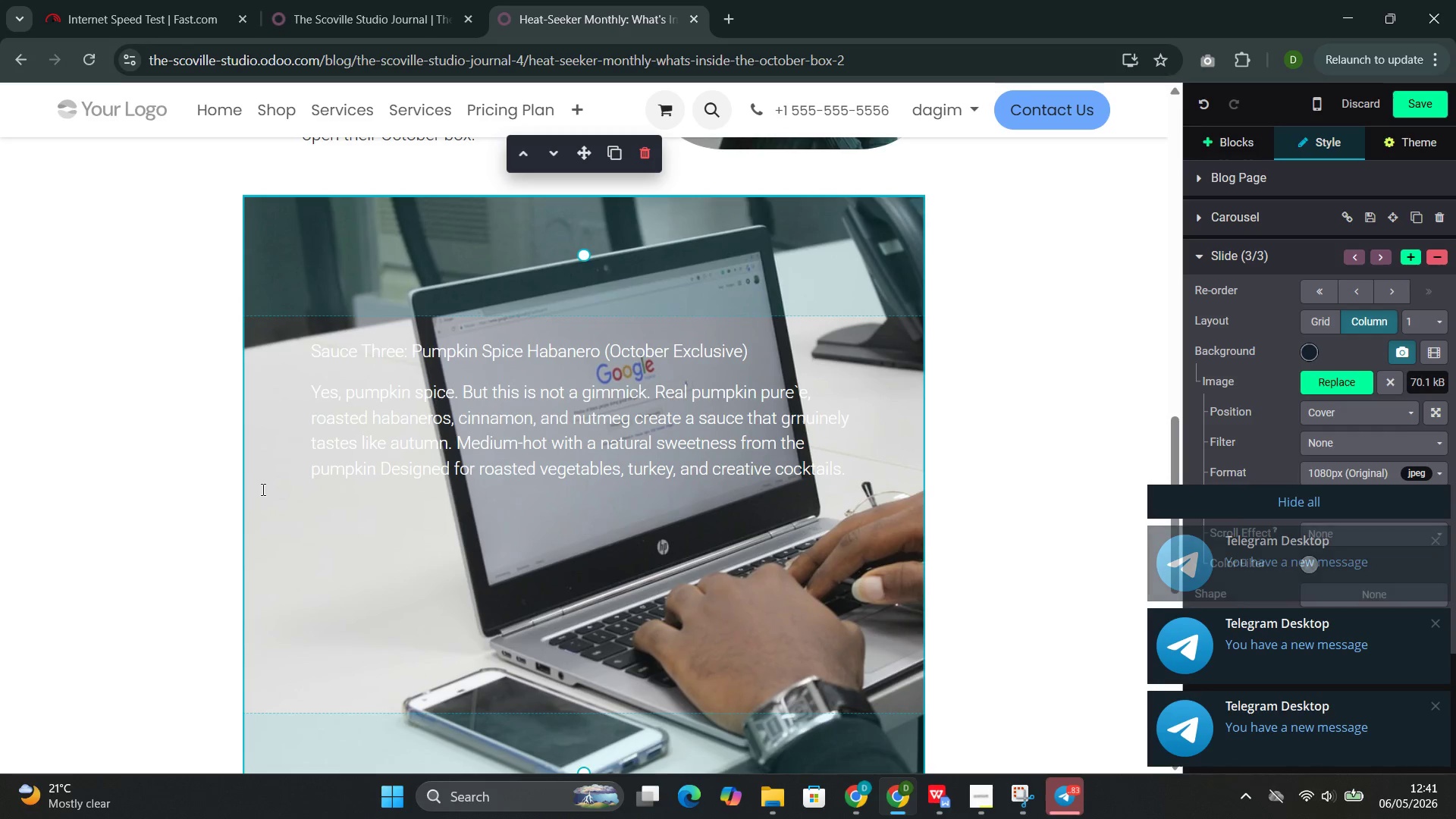 
left_click([272, 516])
 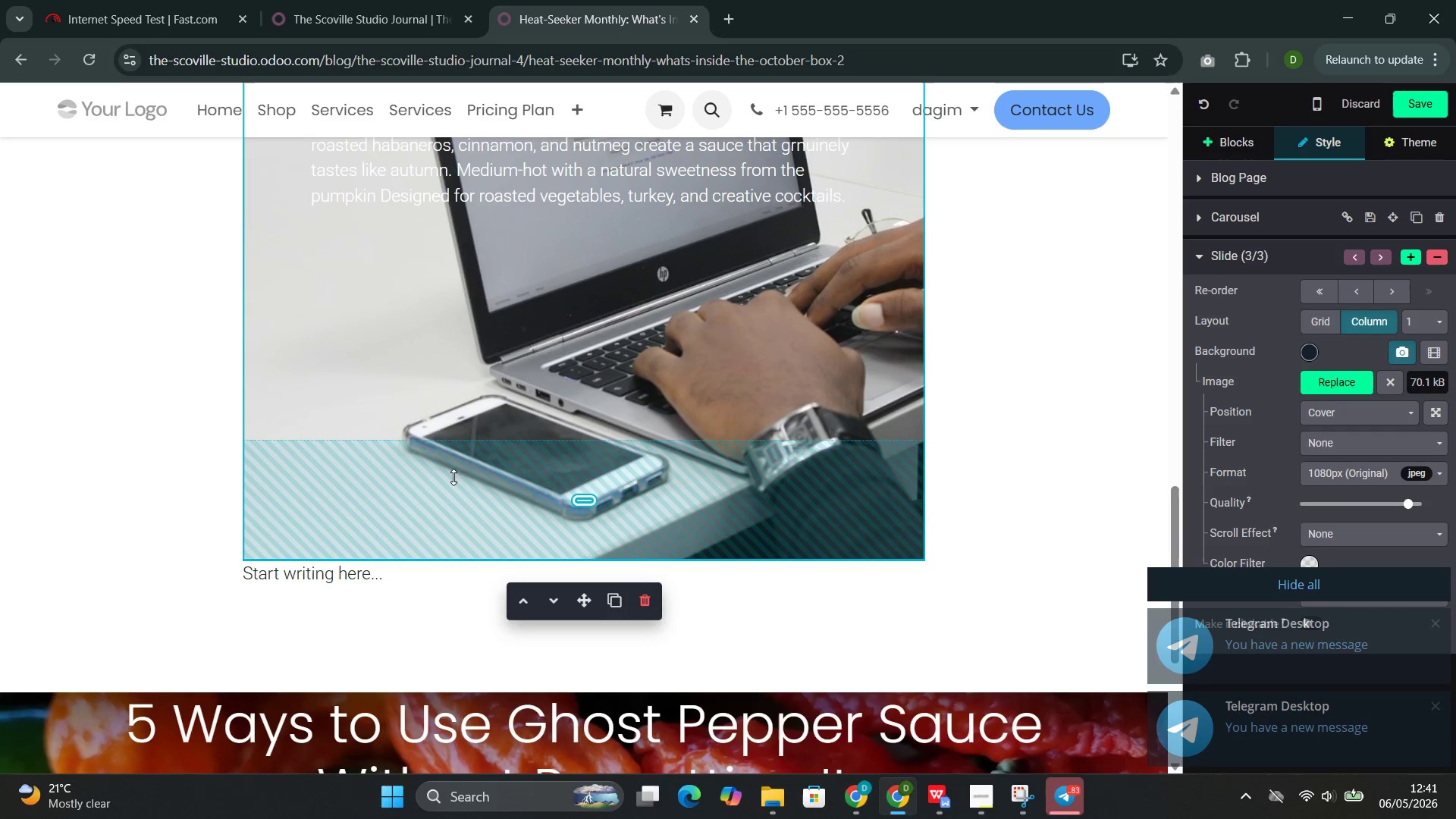 
wait(9.05)
 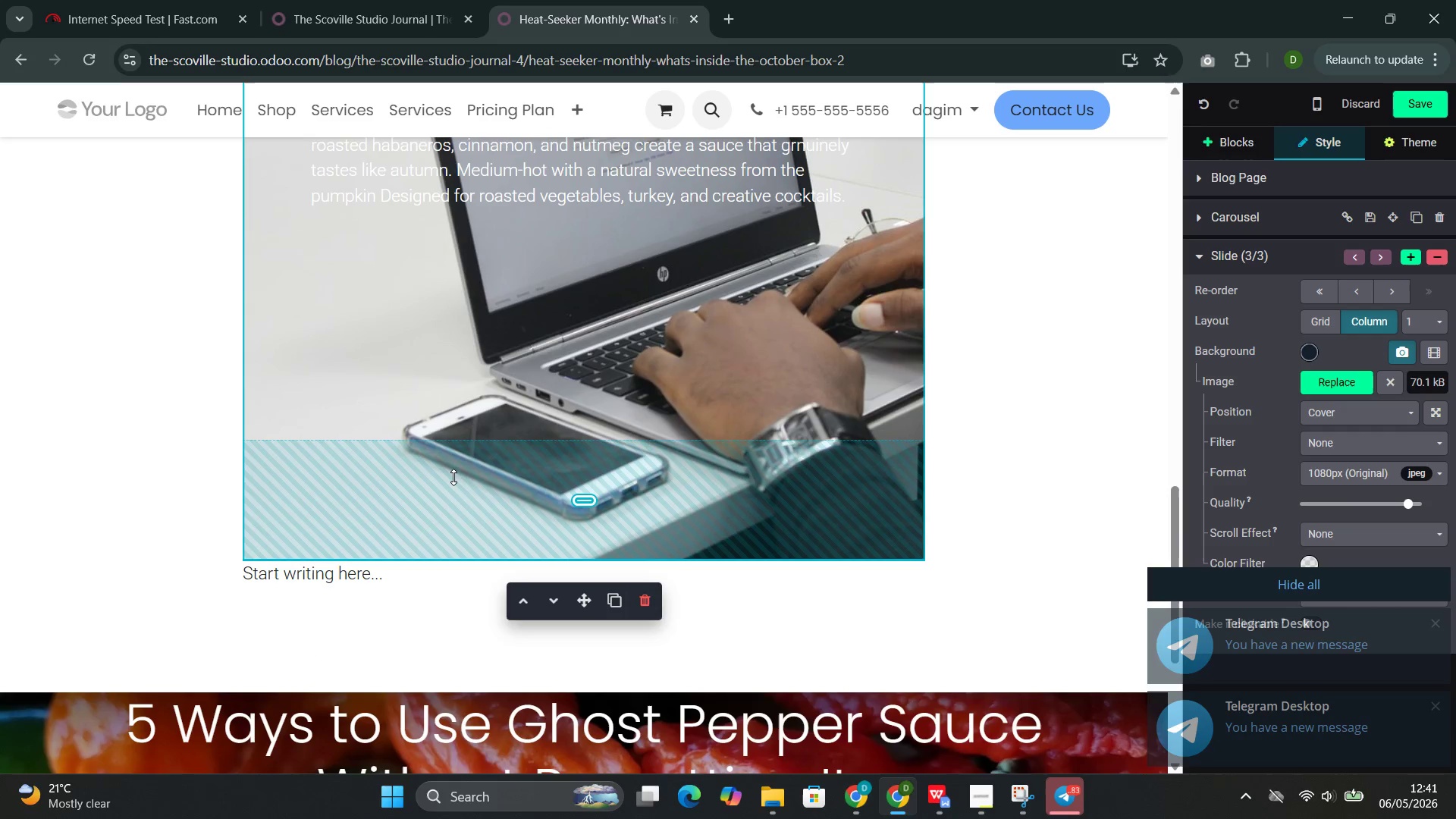 
left_click([767, 425])
 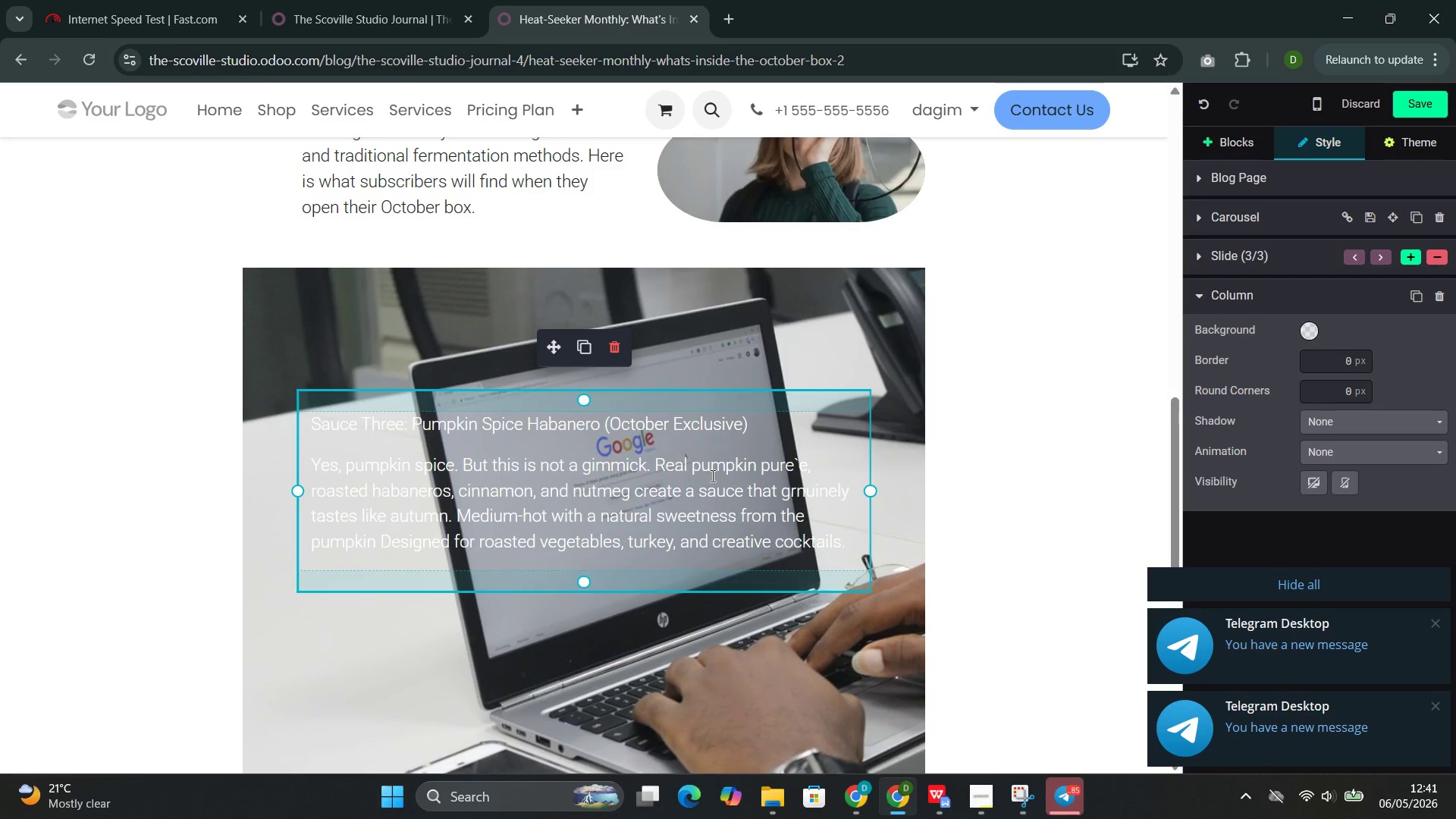 
double_click([671, 505])
 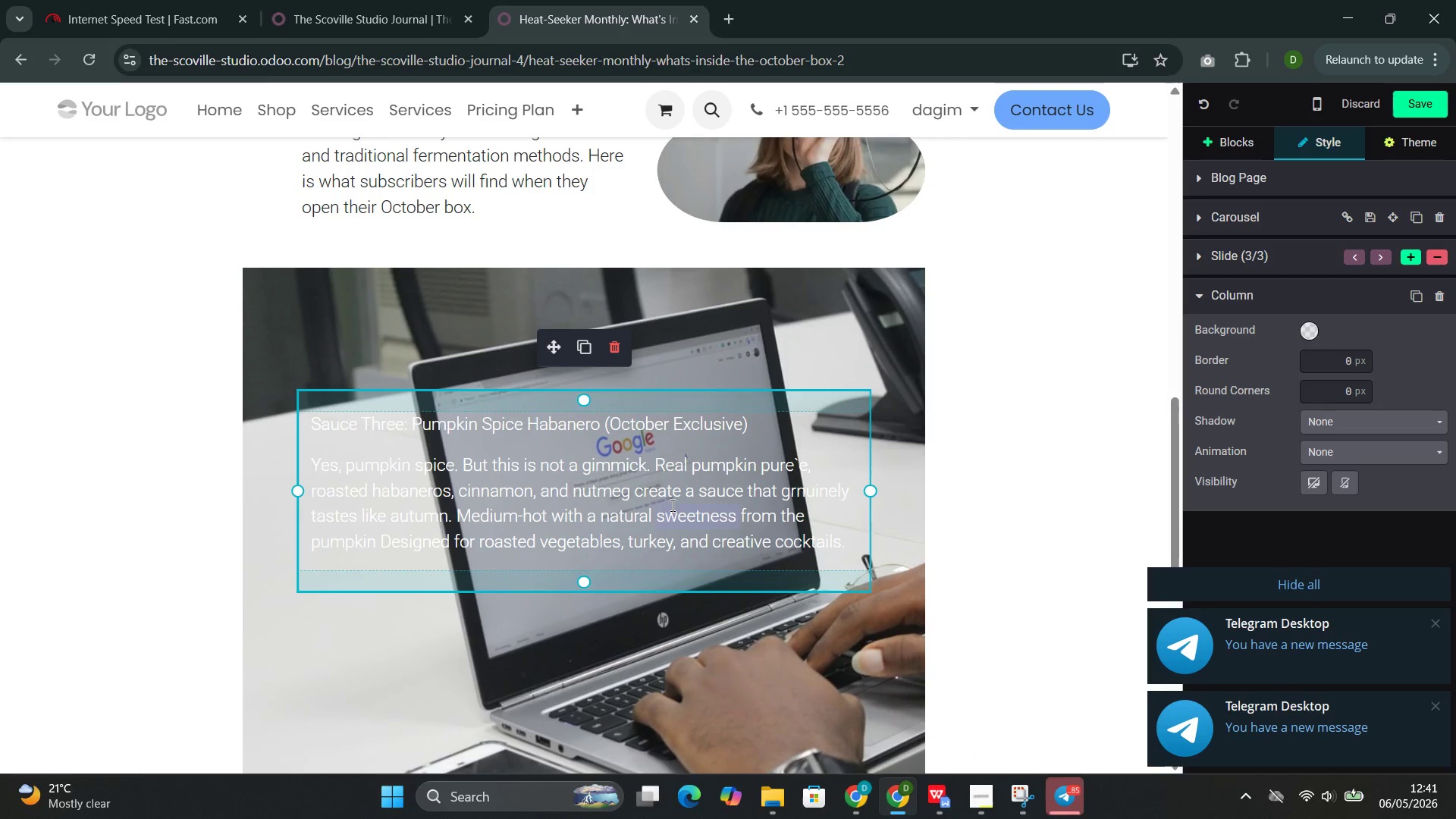 
triple_click([671, 505])
 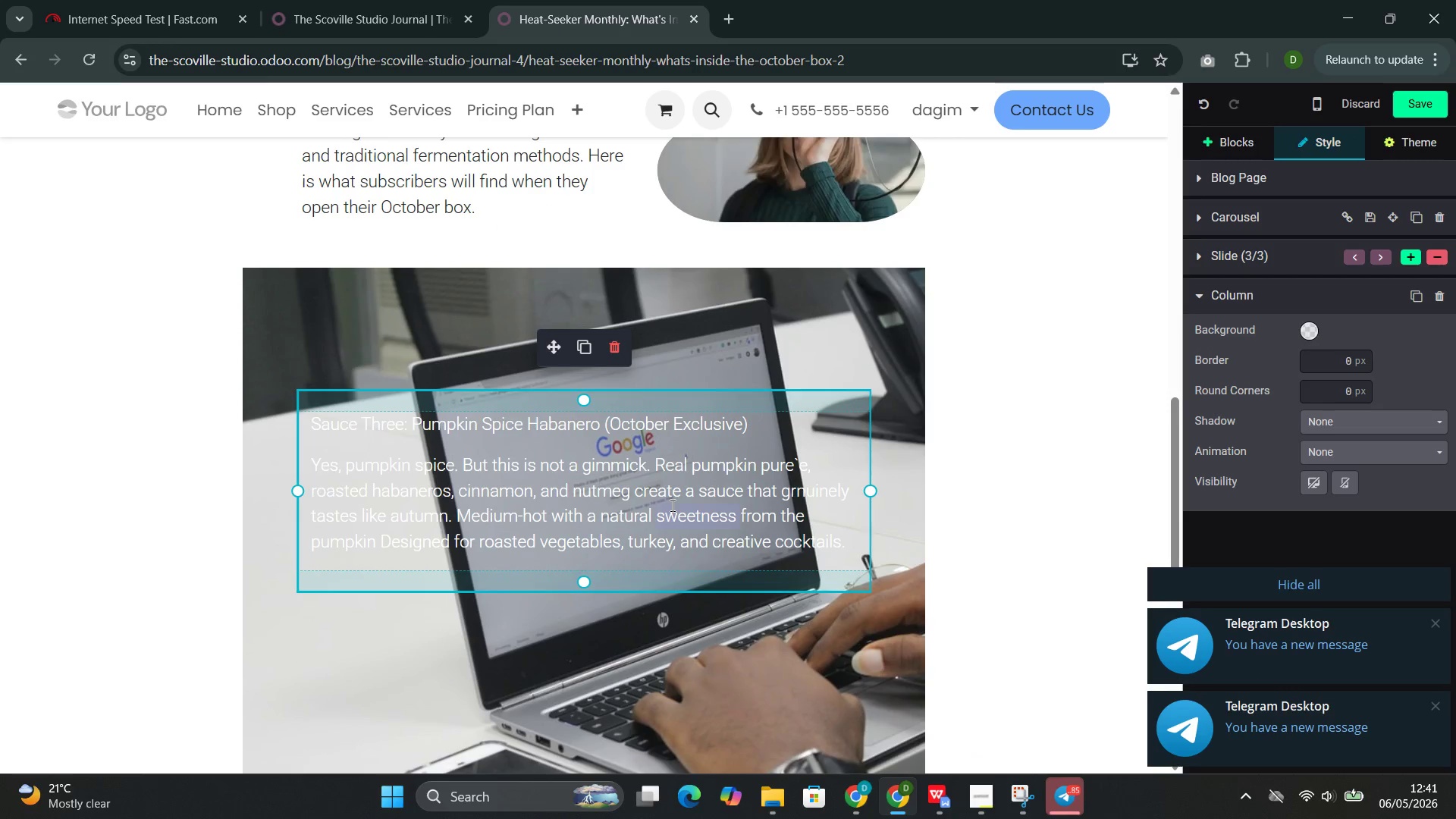 
triple_click([671, 505])
 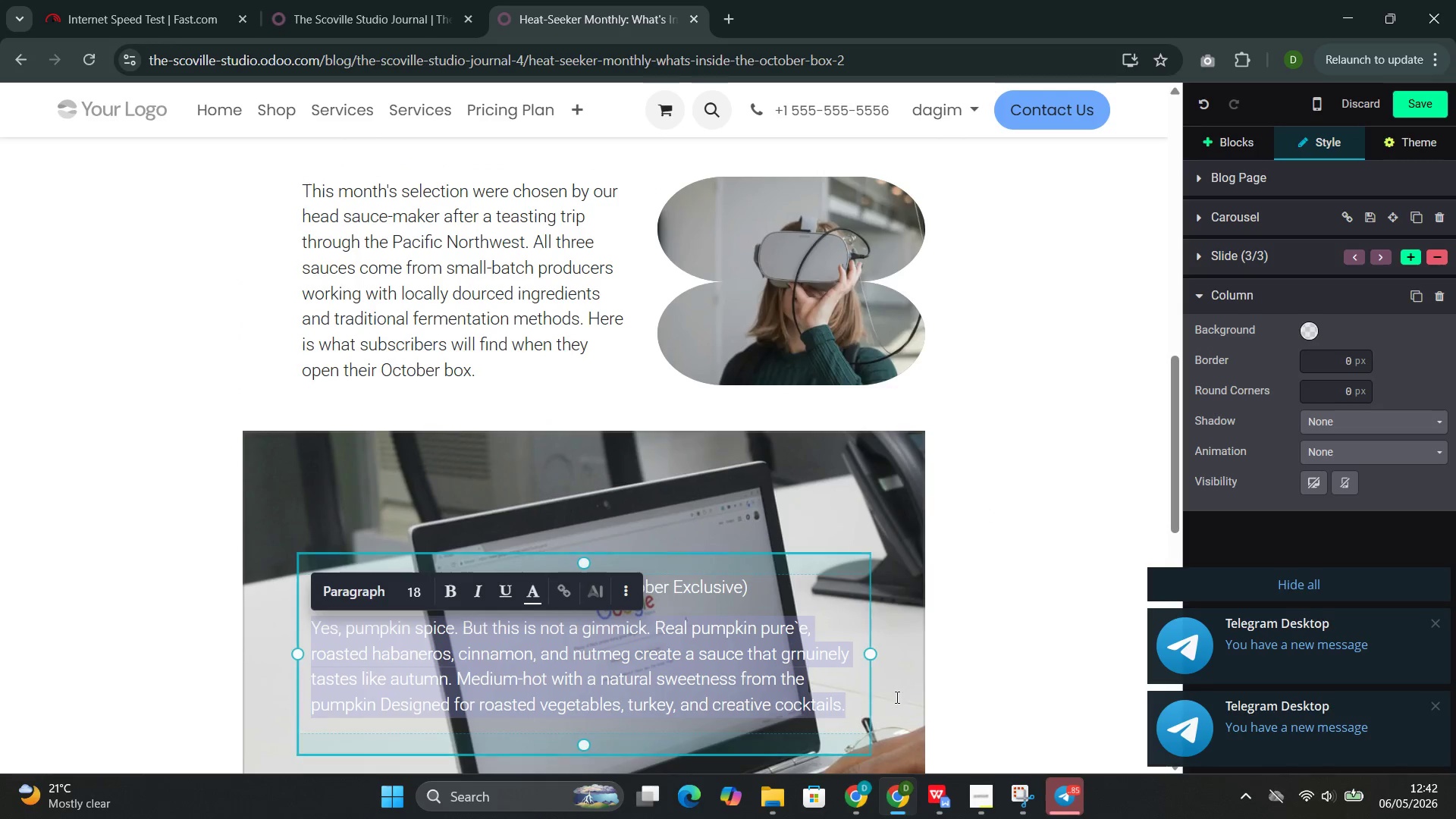 
wait(8.42)
 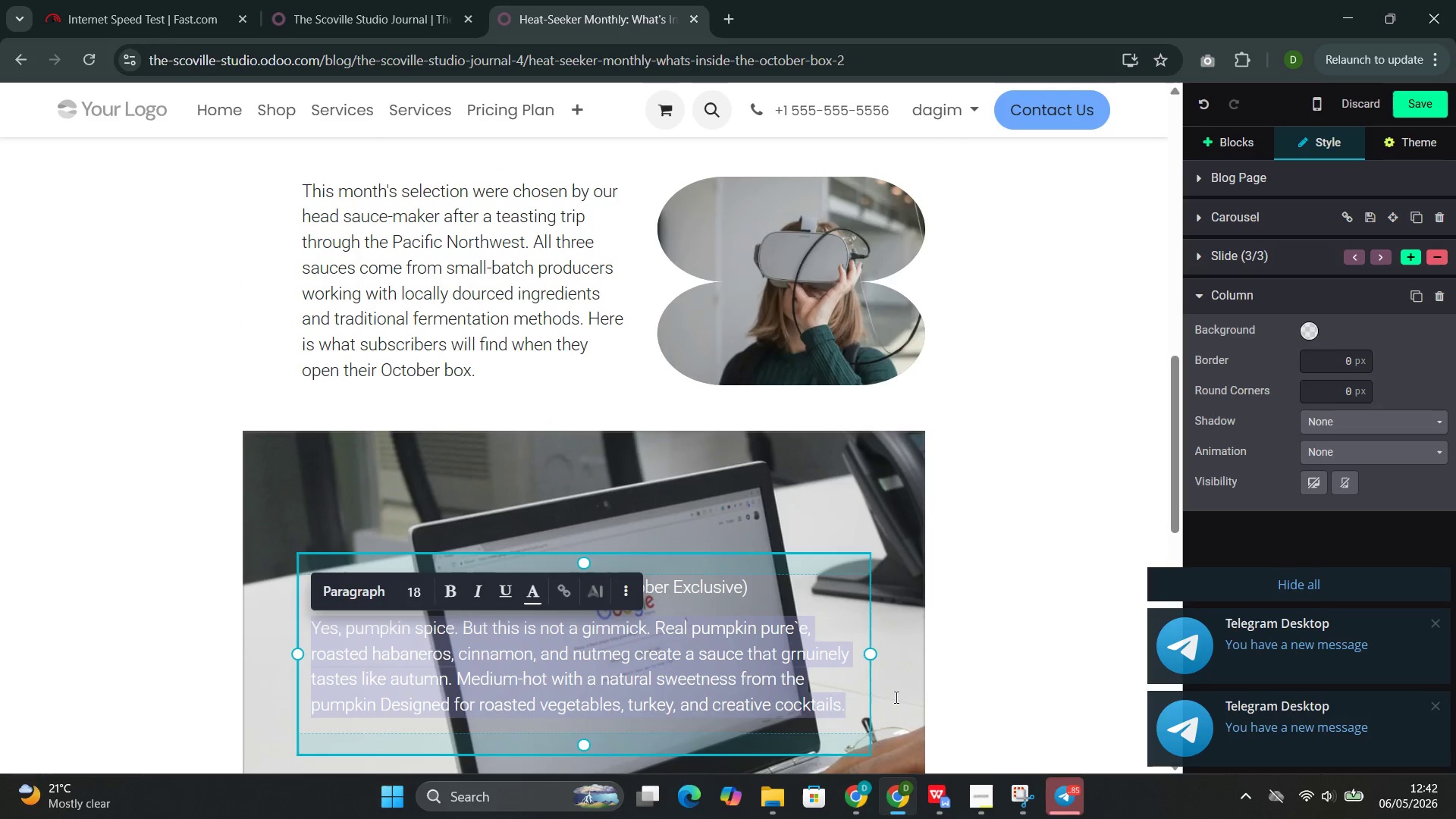 
key(Control+C)
 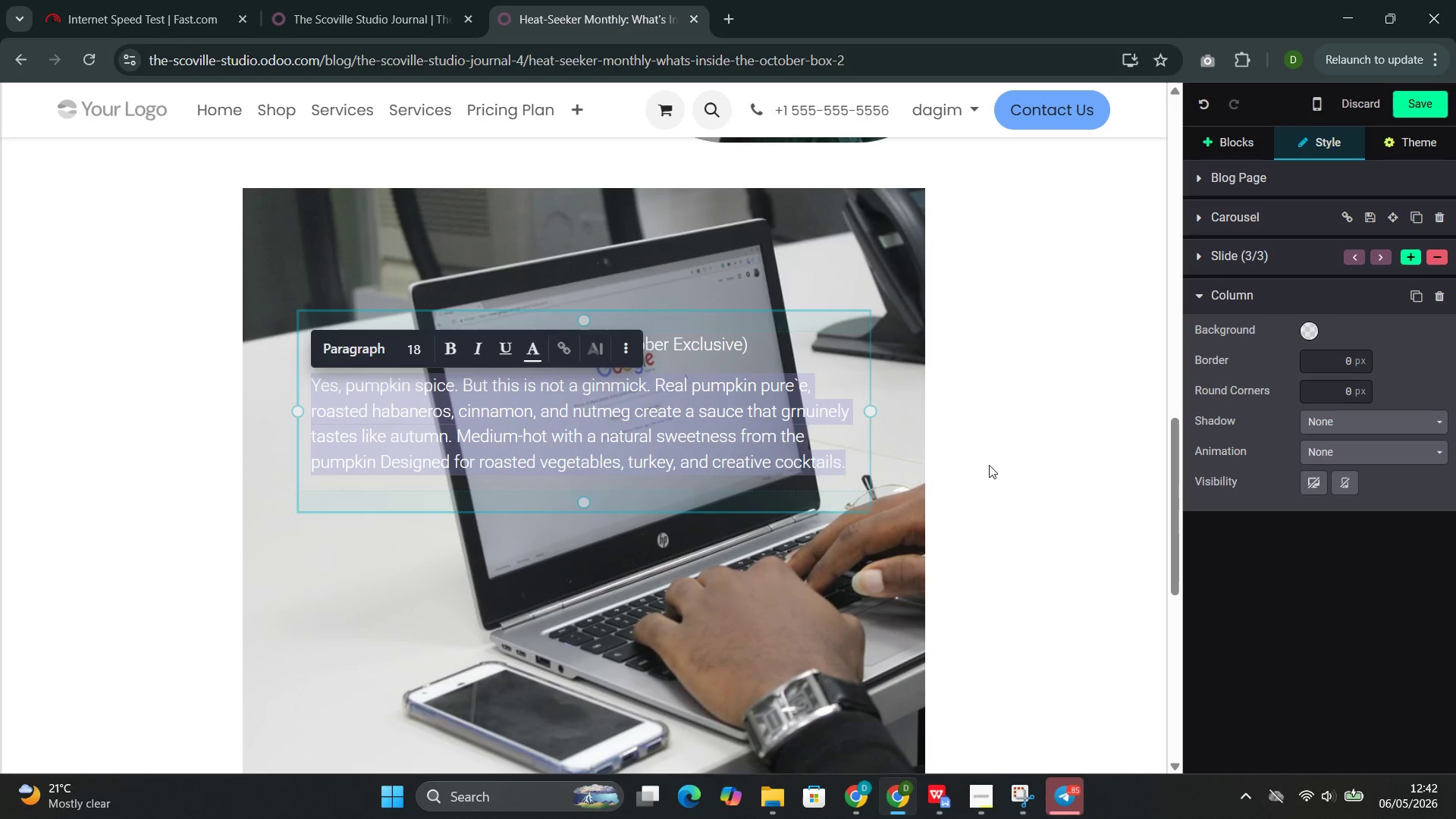 
left_click([1011, 463])
 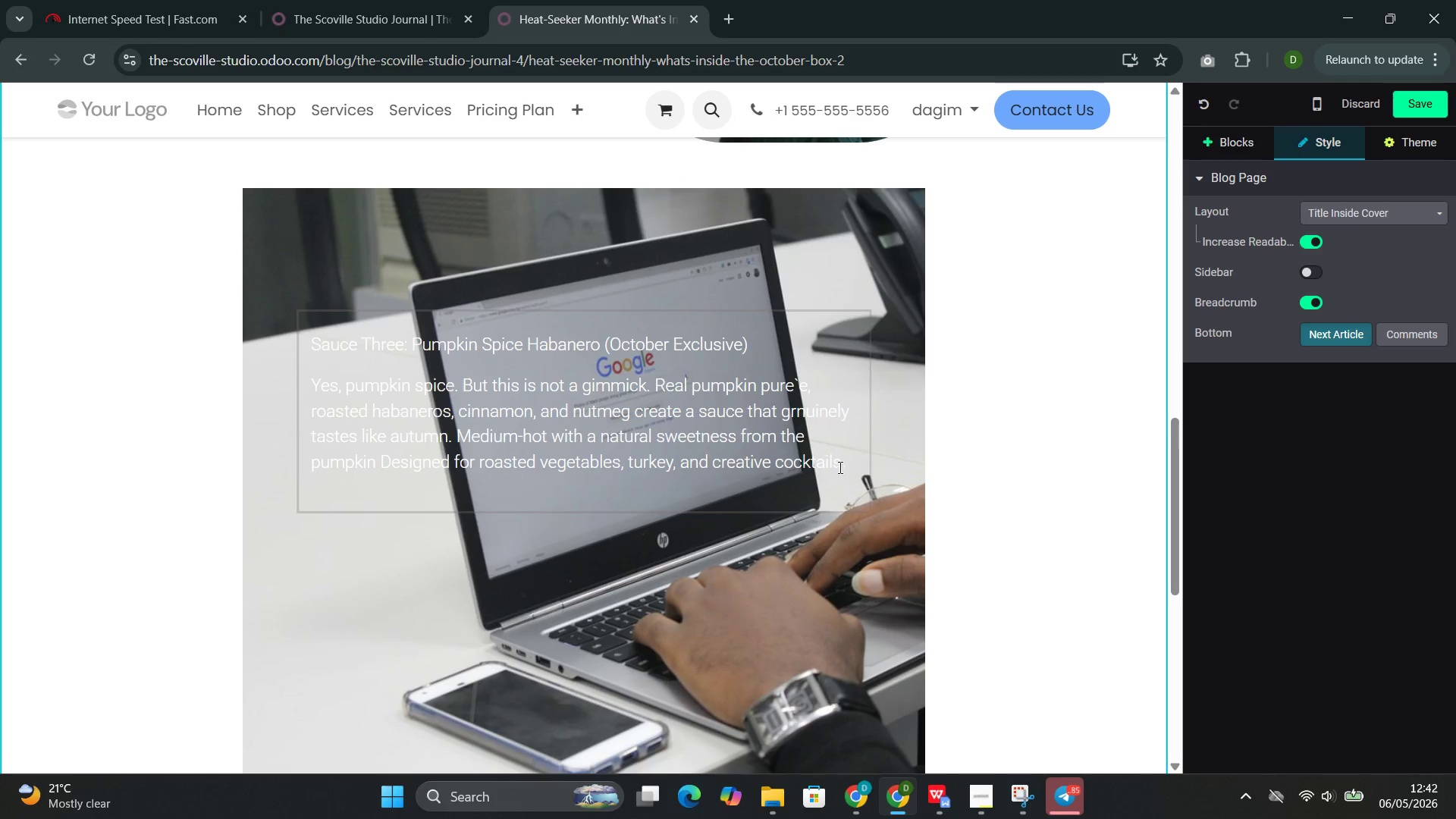 
left_click_drag(start_coordinate=[844, 467], to_coordinate=[308, 344])
 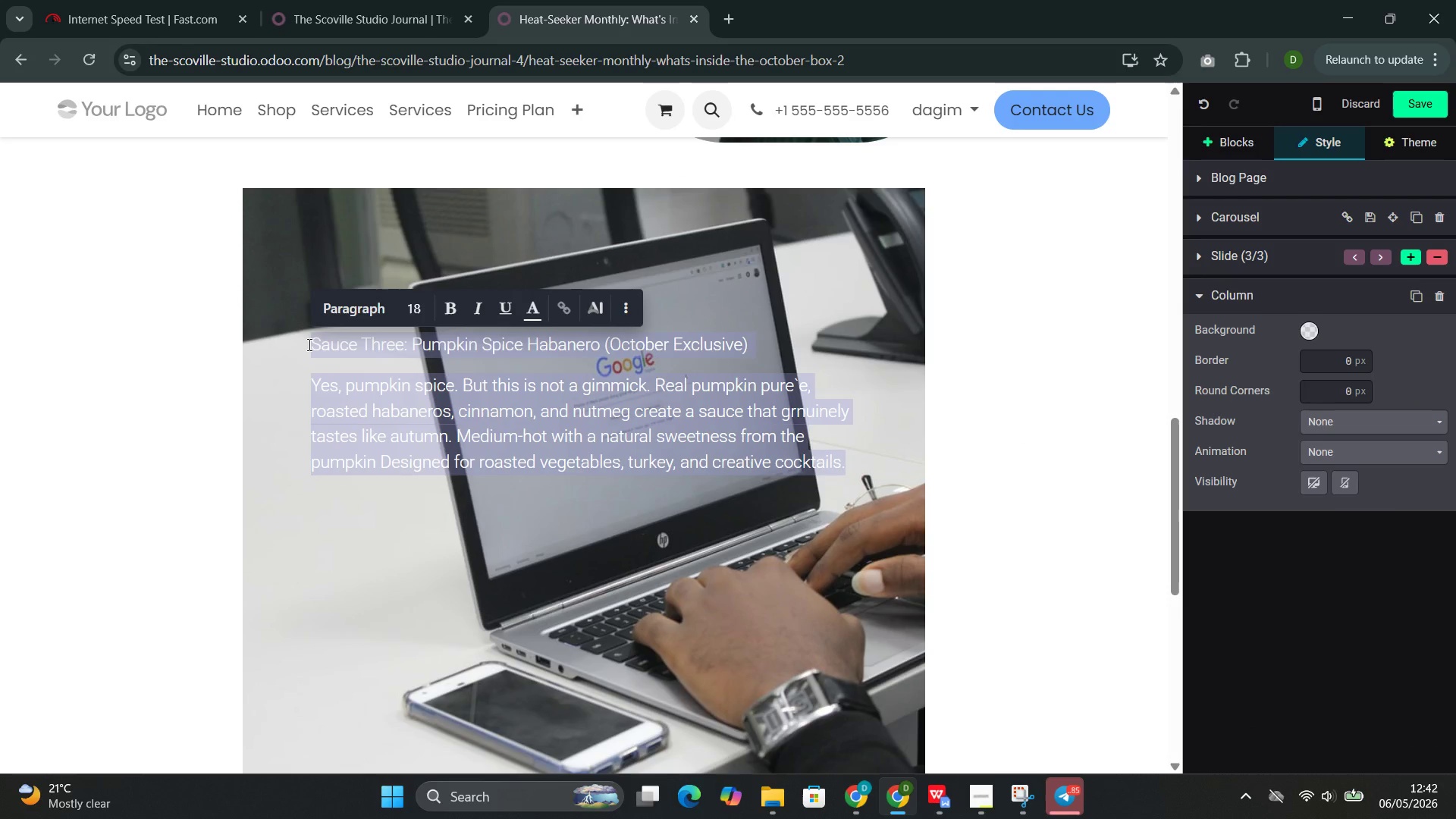 
key(Control+C)
 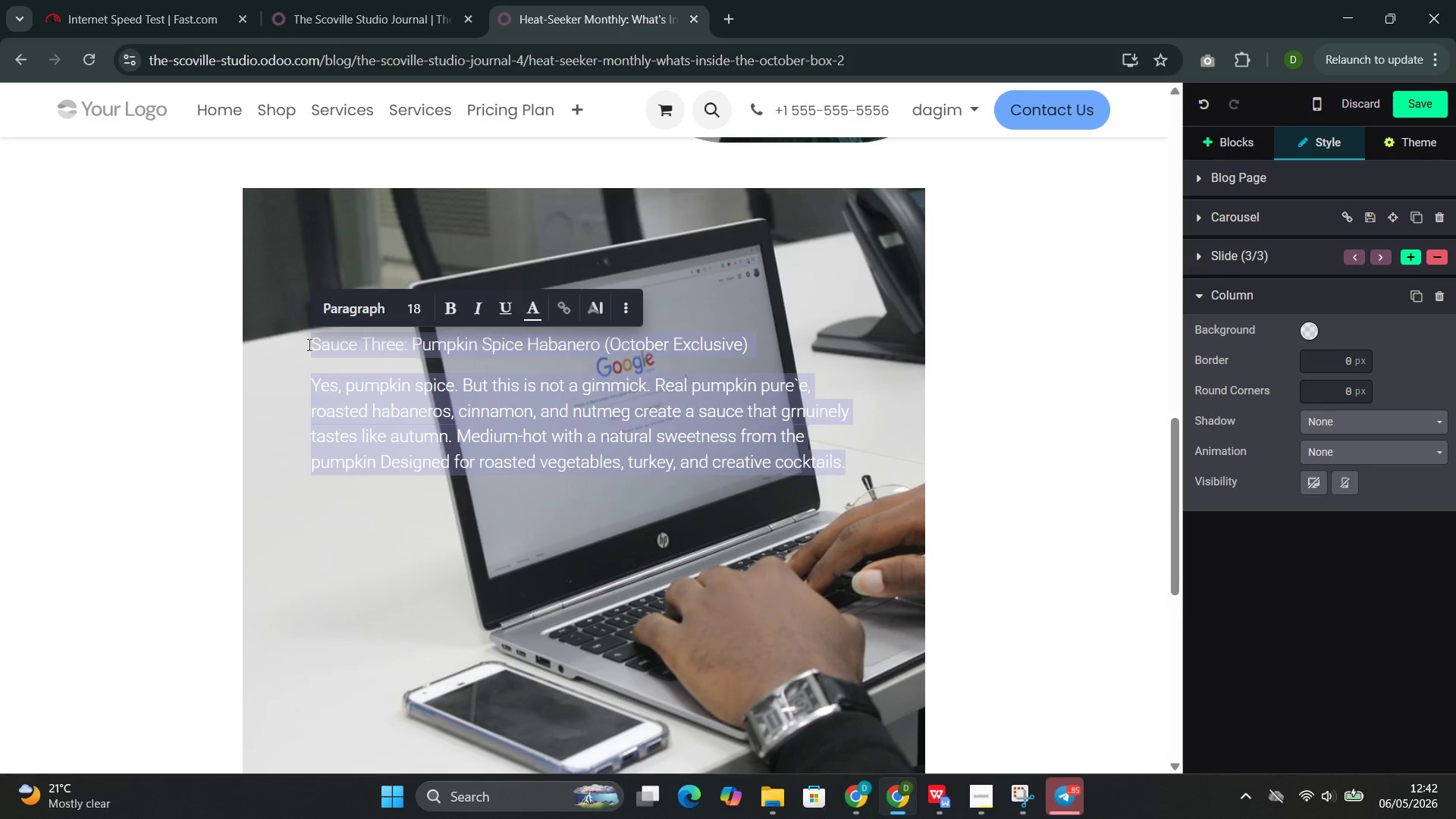 
hold_key(key=Z, duration=1.5)
 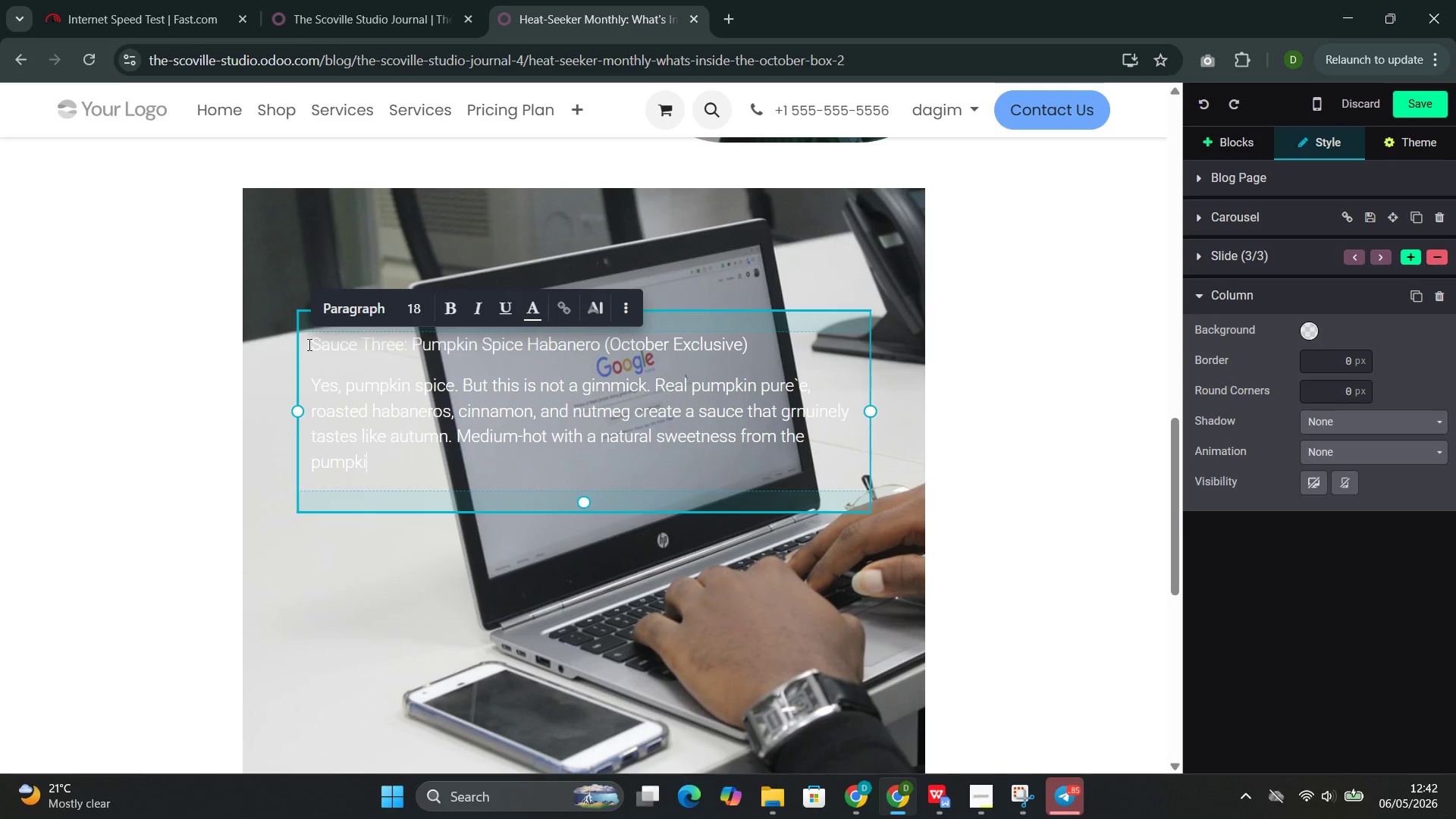 
hold_key(key=Z, duration=1.51)
 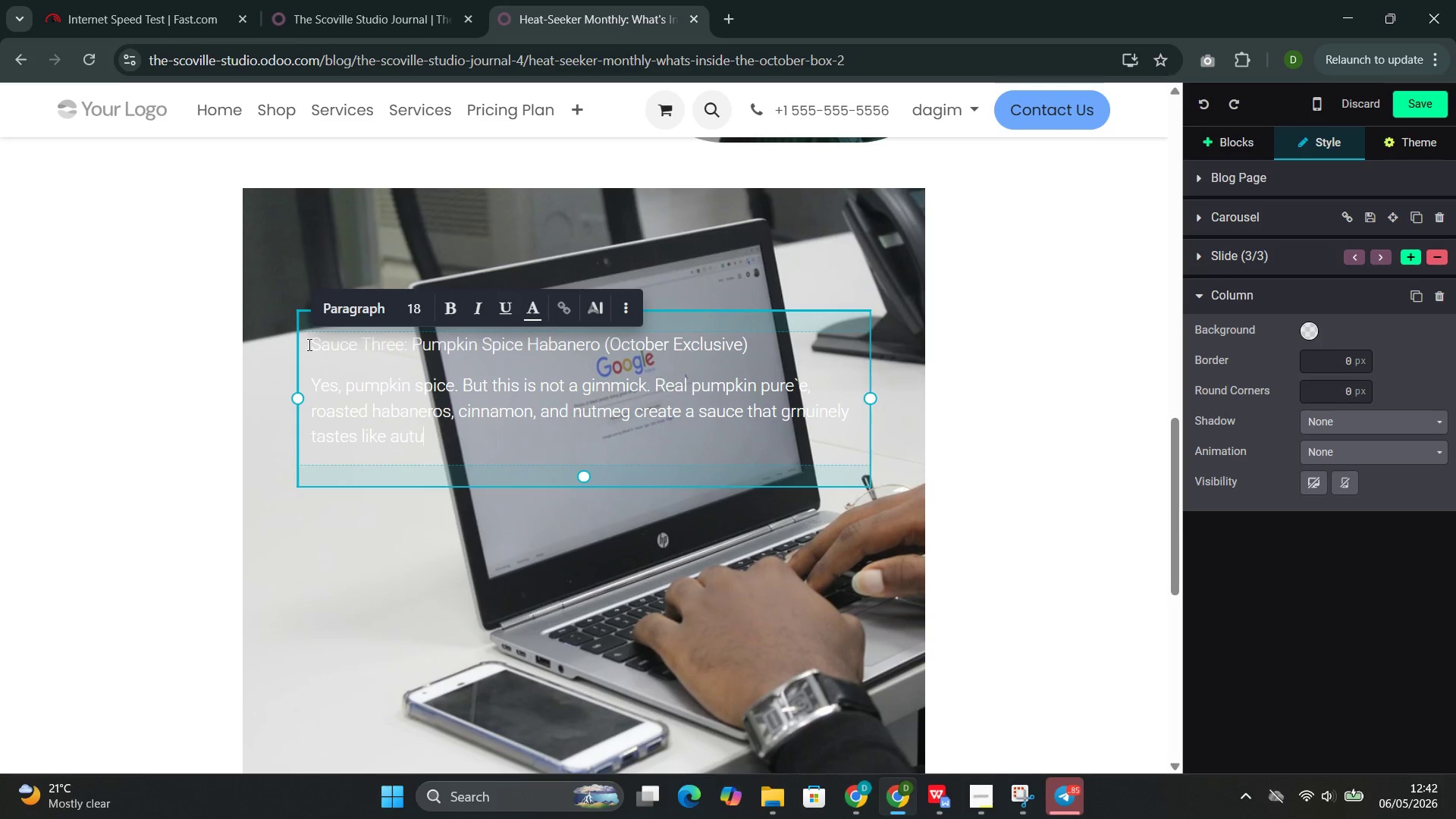 
hold_key(key=Z, duration=1.52)
 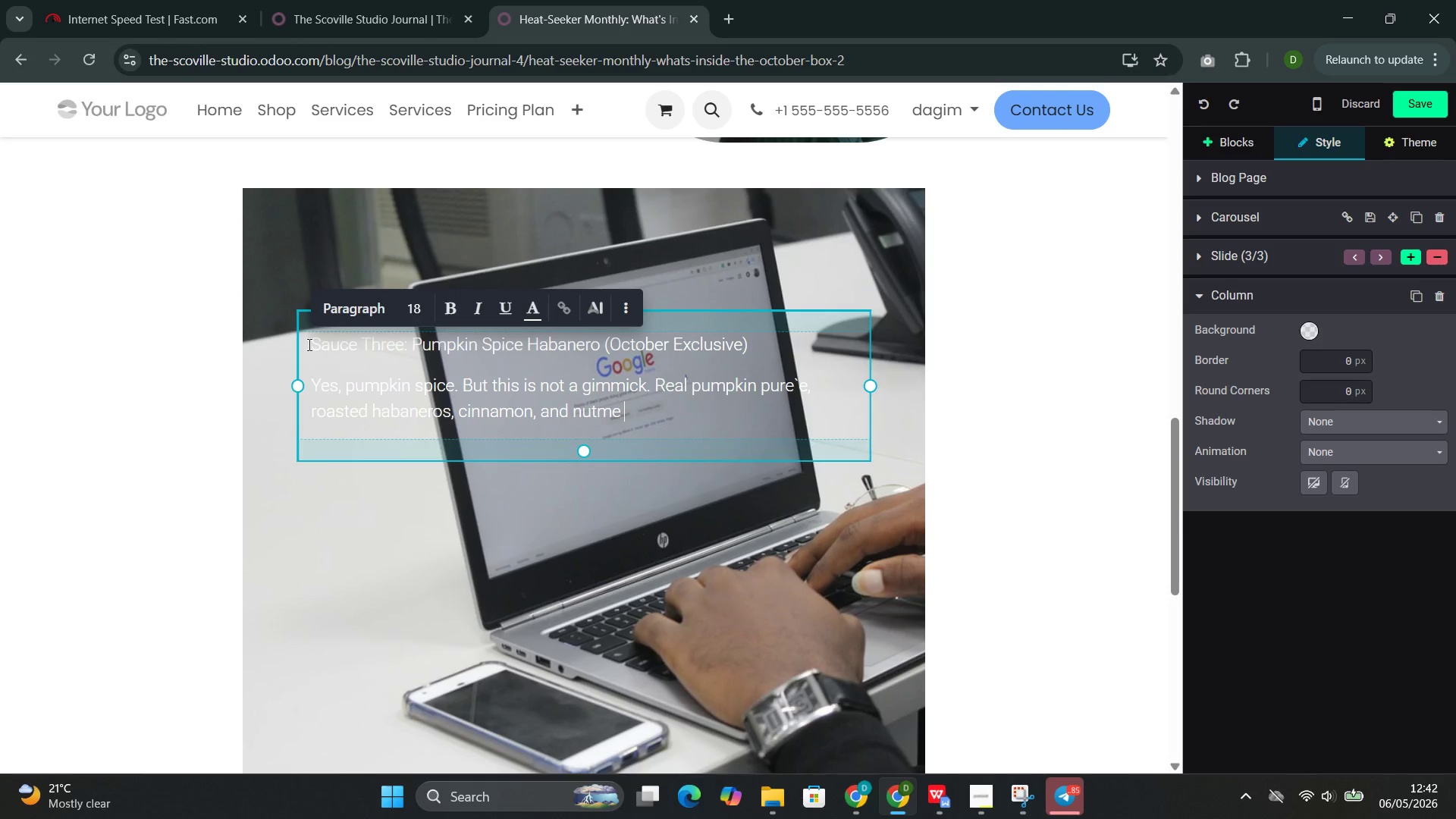 
hold_key(key=Z, duration=1.5)
 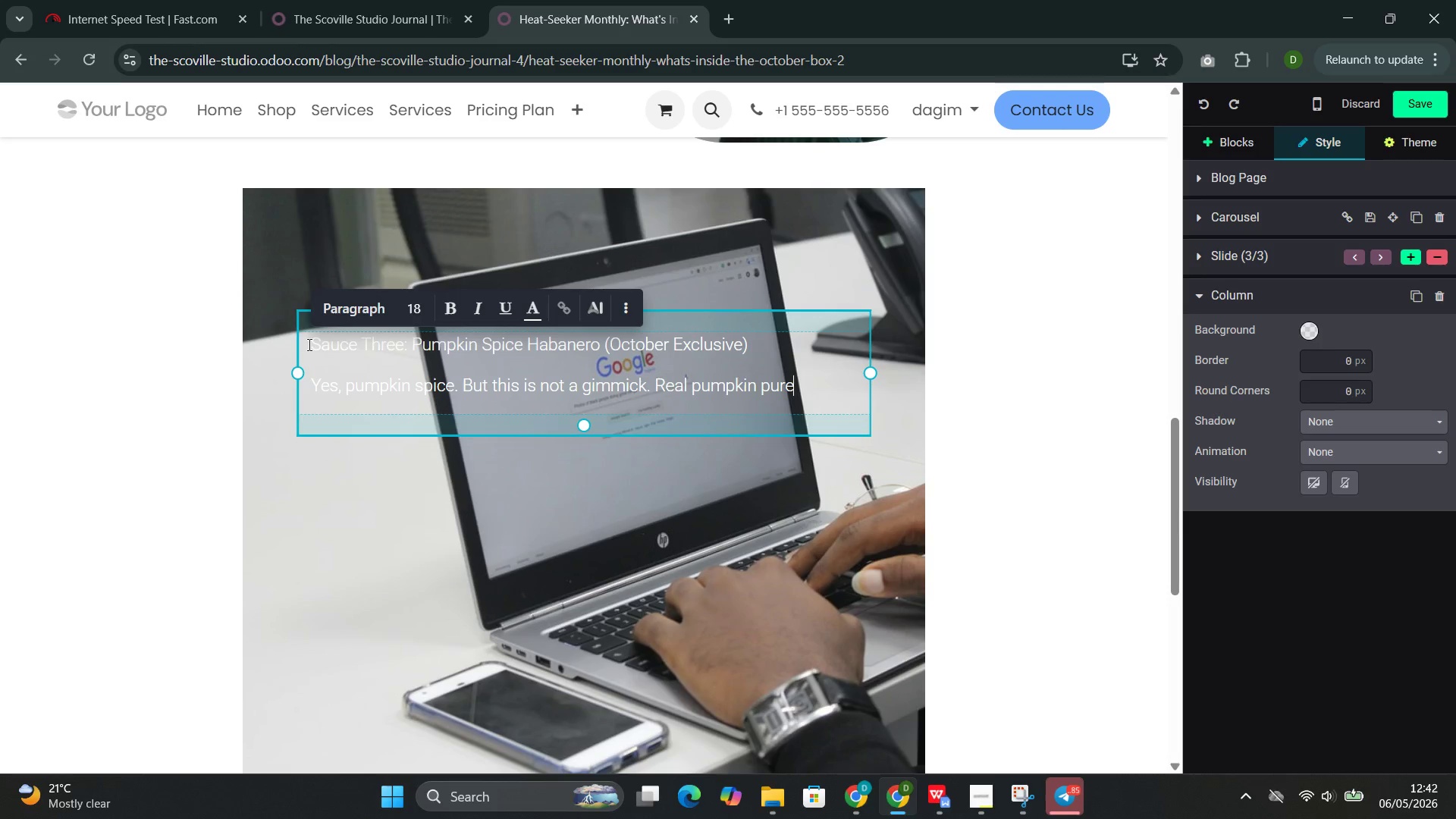 
hold_key(key=Z, duration=1.52)
 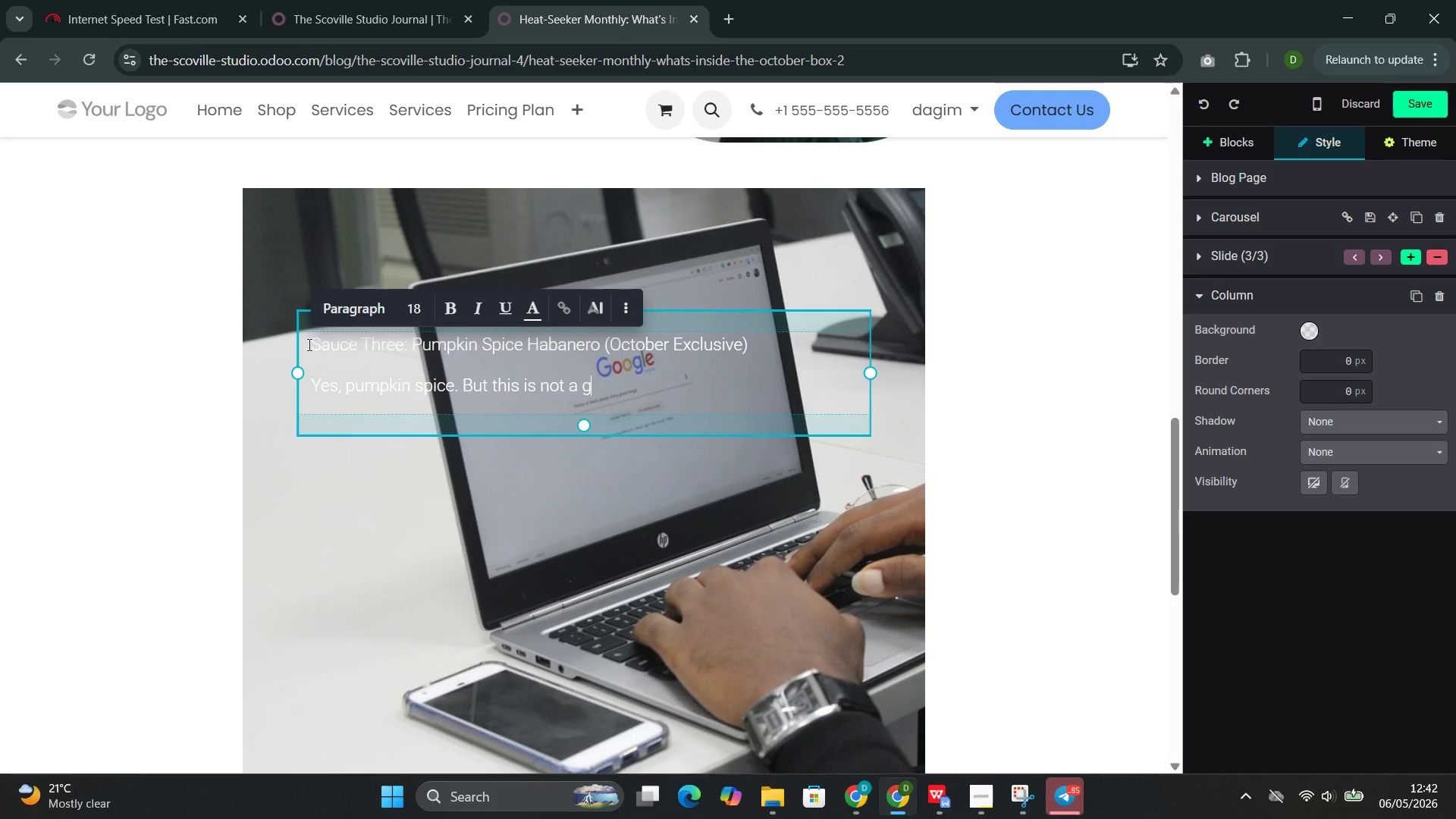 
hold_key(key=Z, duration=0.92)
 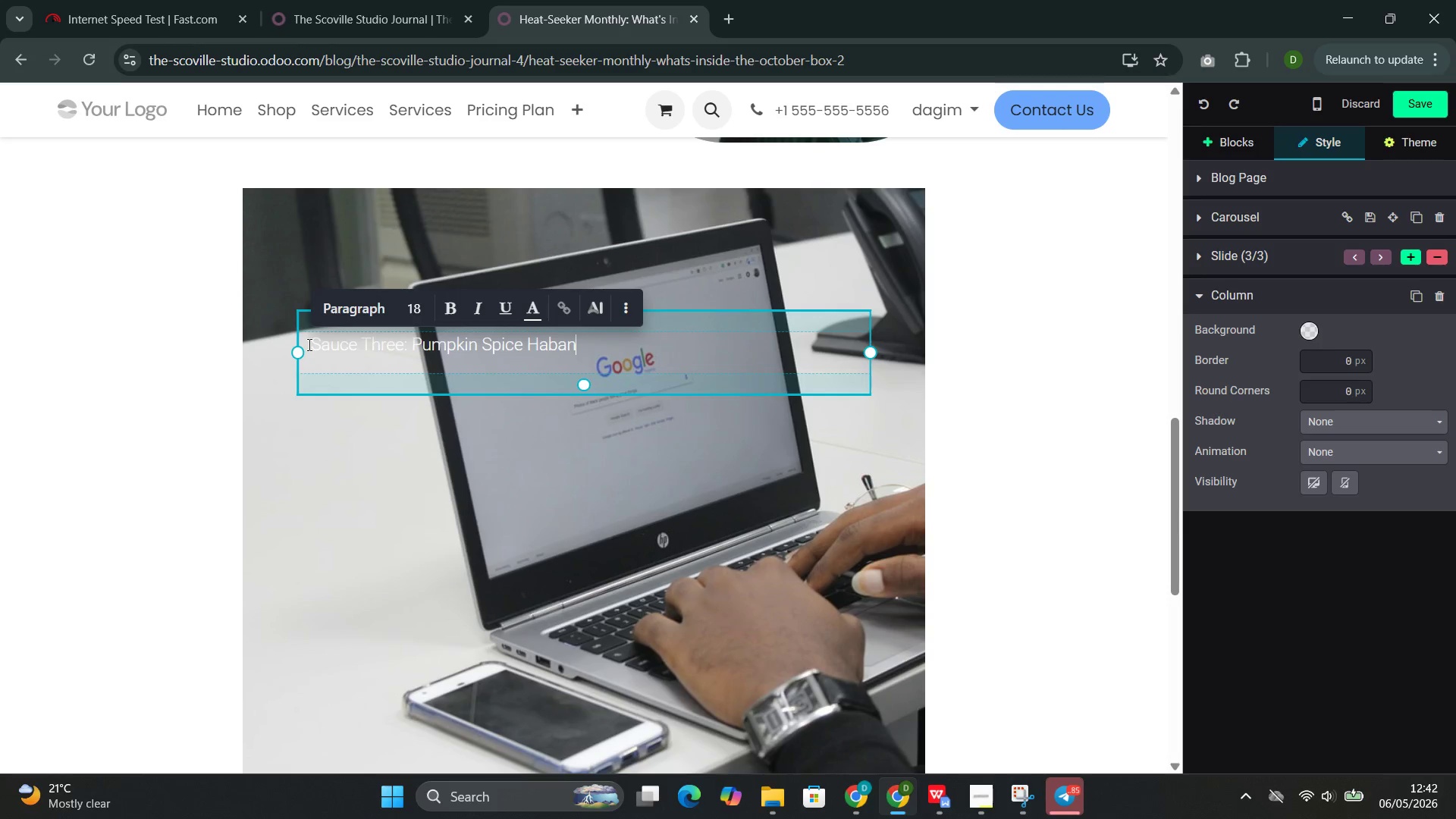 
key(Control+Z)
 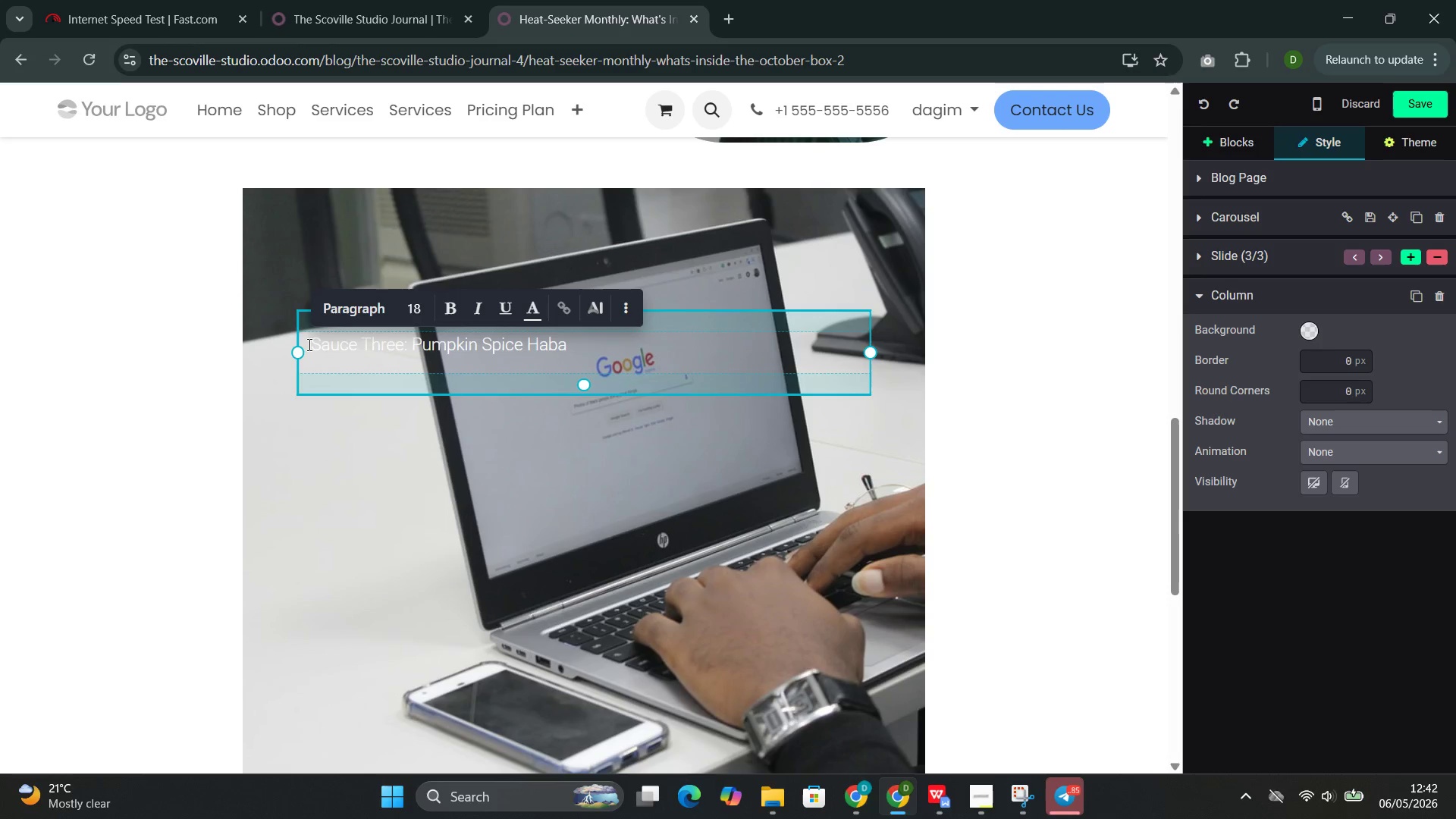 
hold_key(key=Z, duration=1.44)
 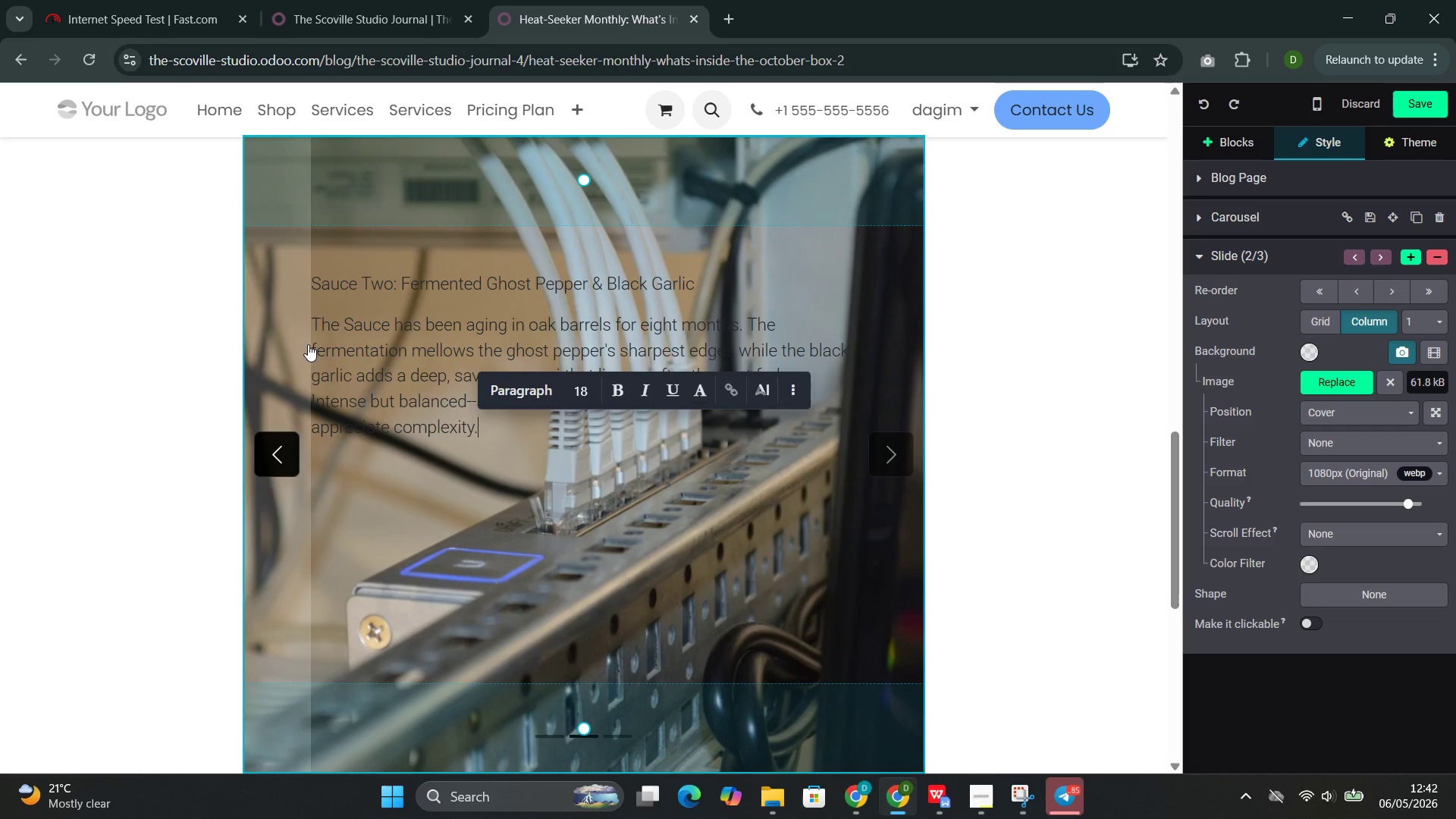 
key(Control+Y)
 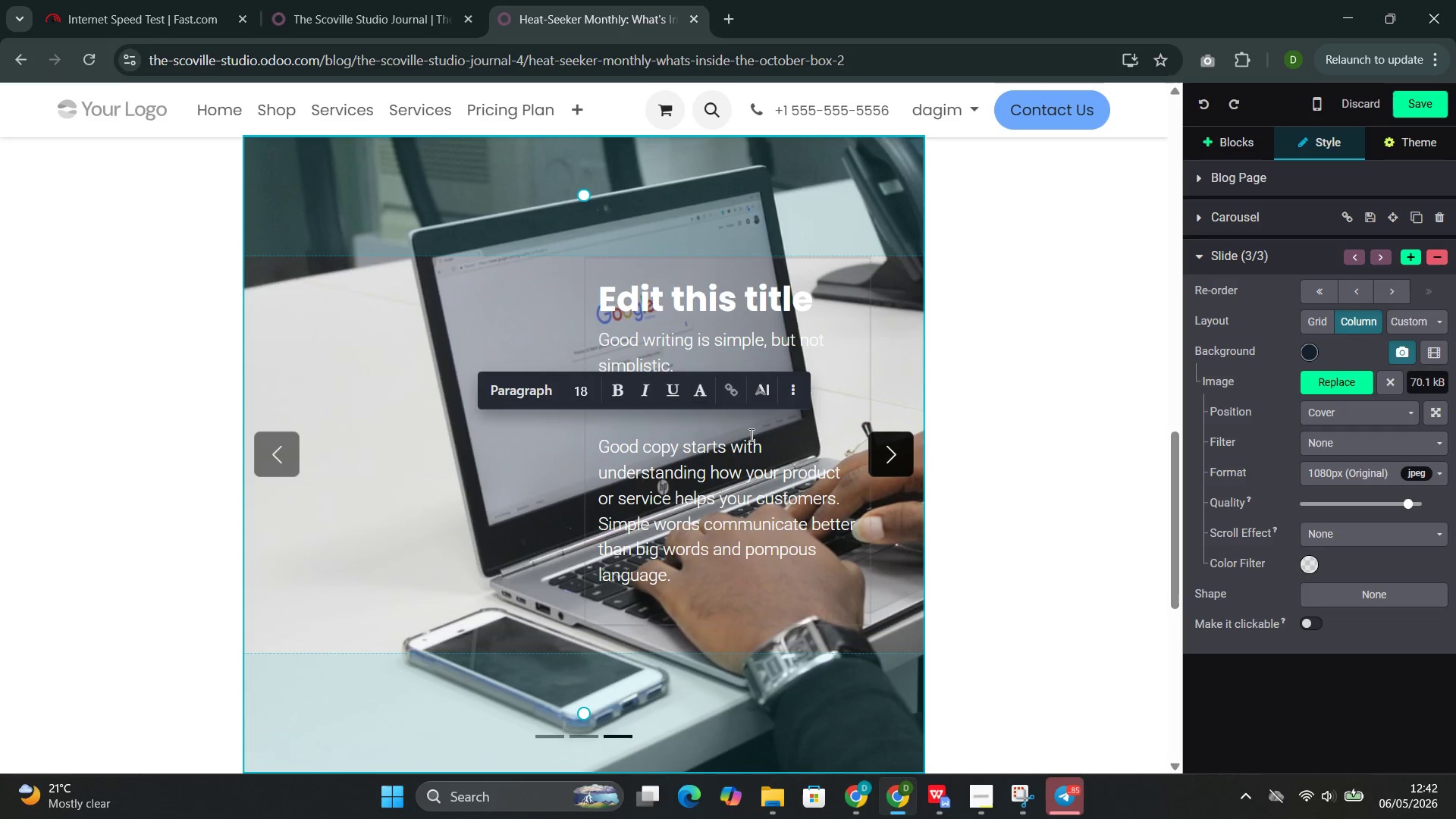 
left_click([637, 476])
 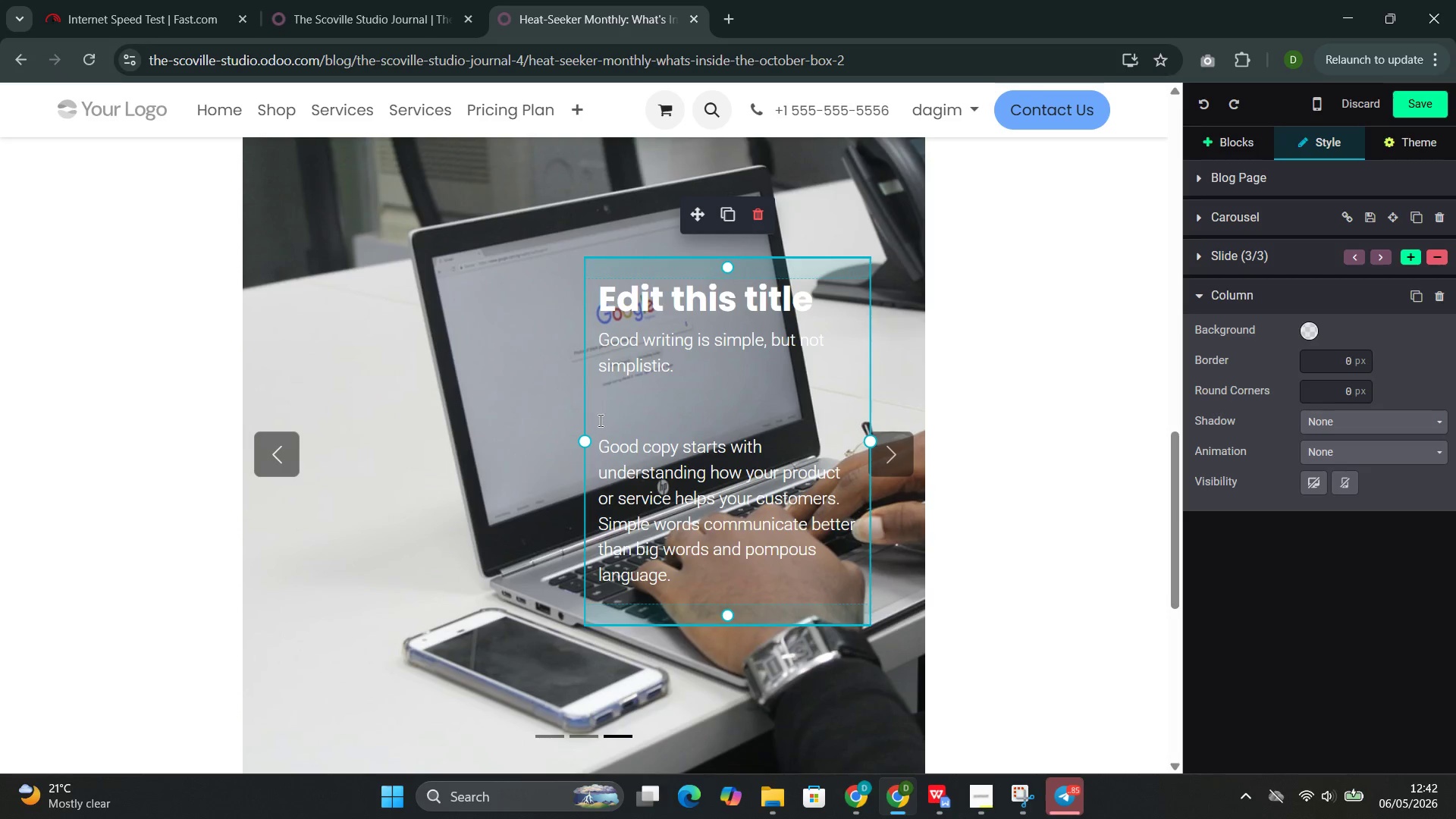 
left_click_drag(start_coordinate=[582, 425], to_coordinate=[302, 453])
 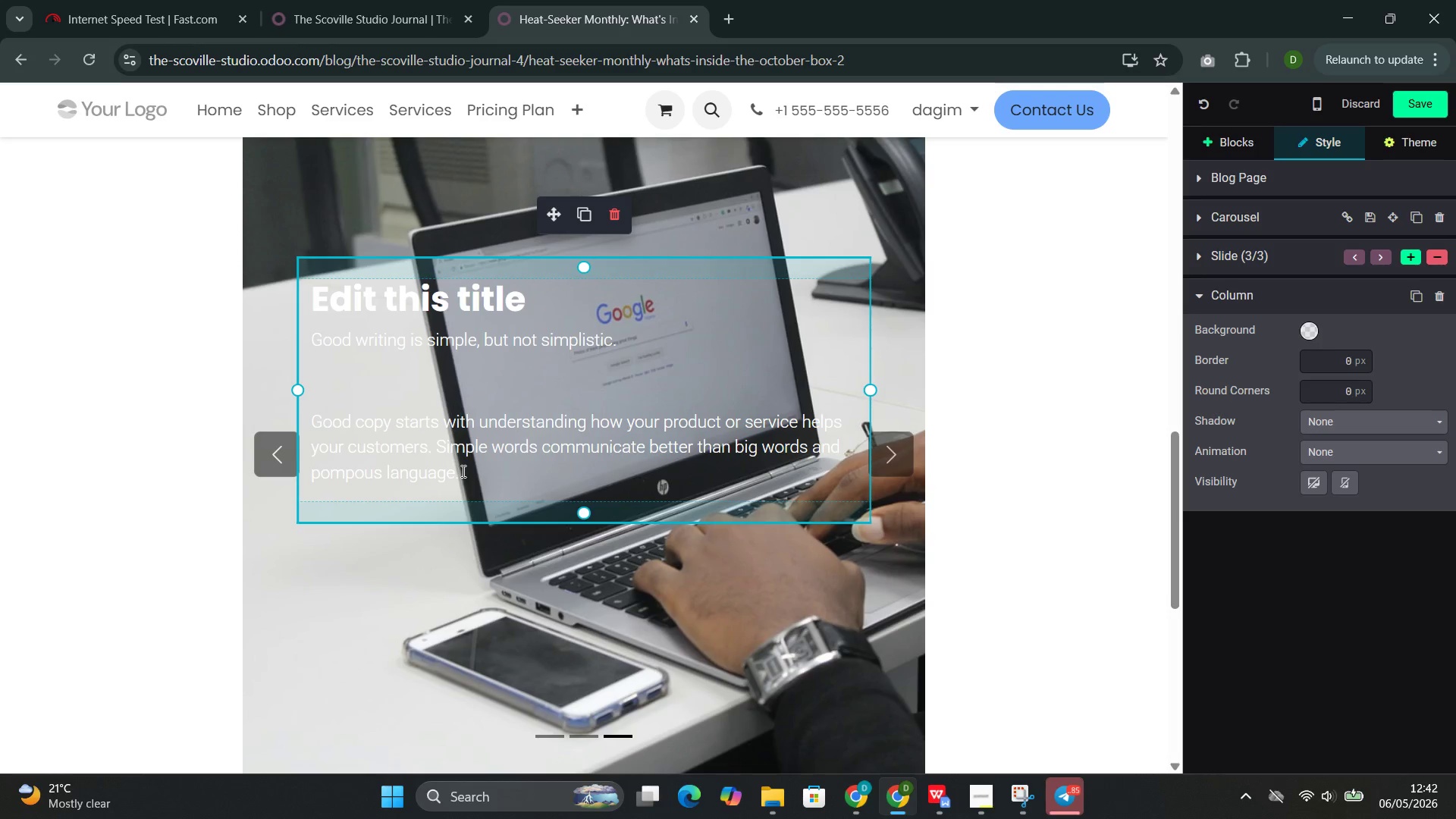 
left_click_drag(start_coordinate=[455, 475], to_coordinate=[311, 298])
 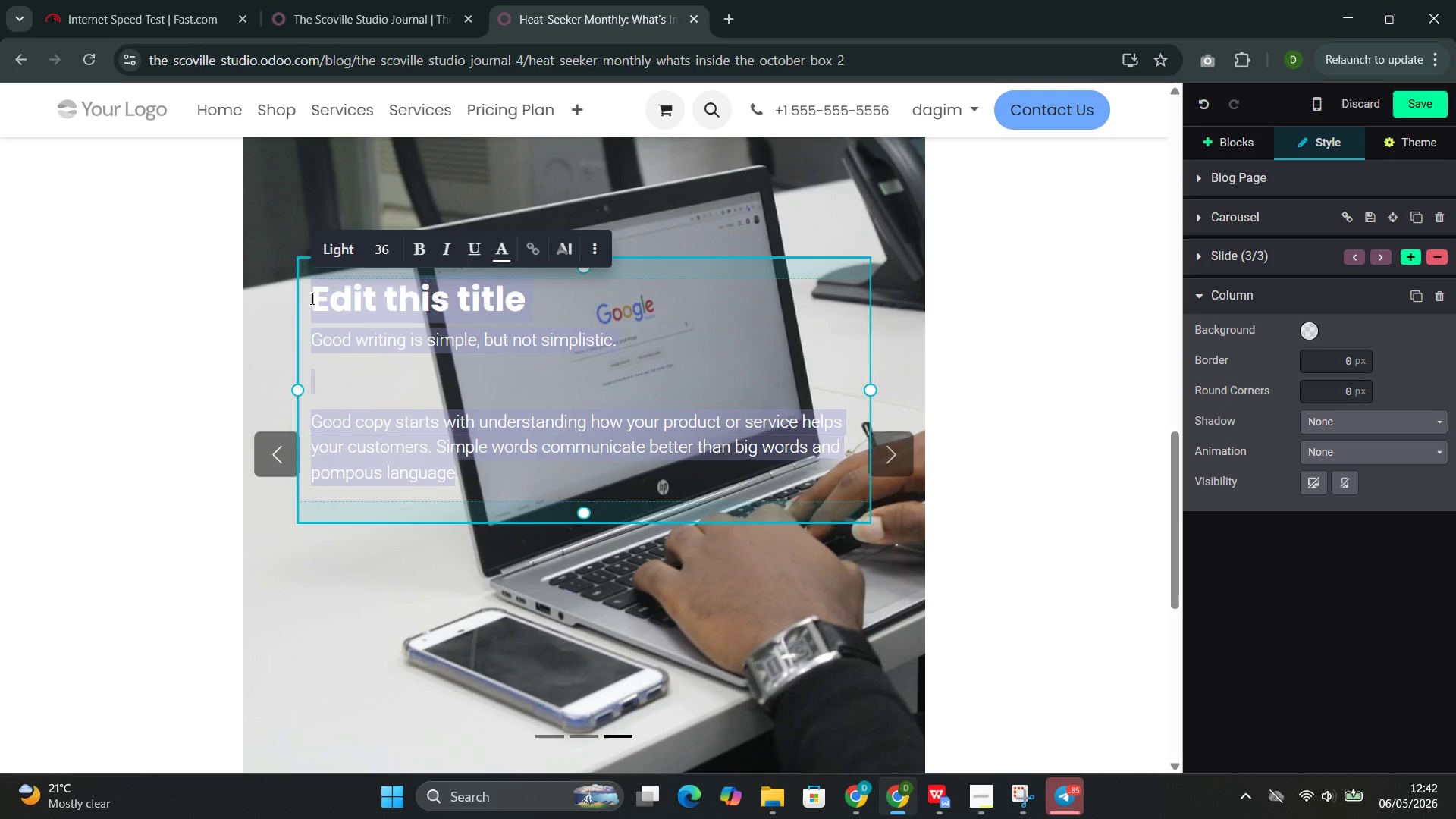 
key(Control+V)
 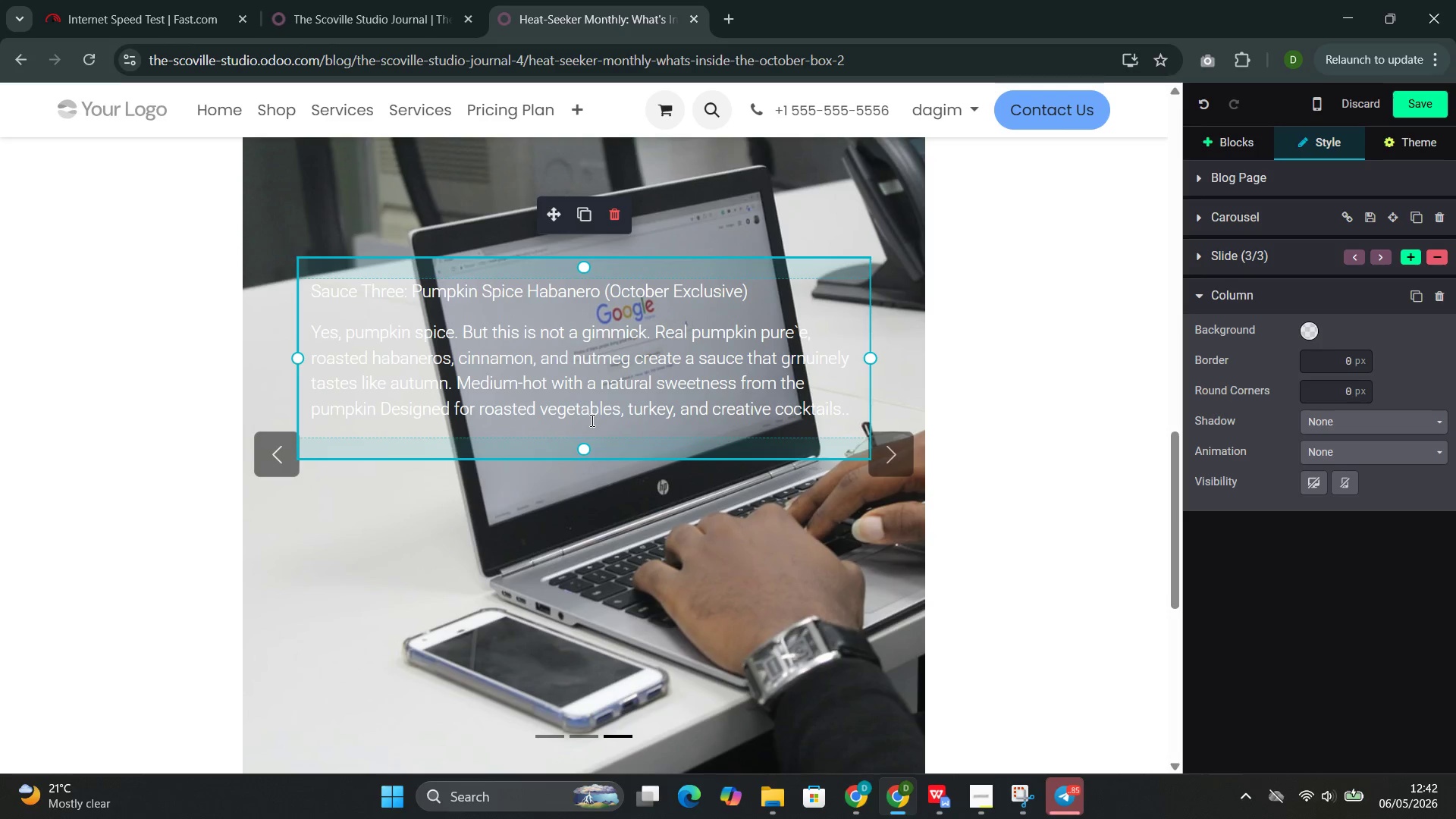 
left_click([690, 560])
 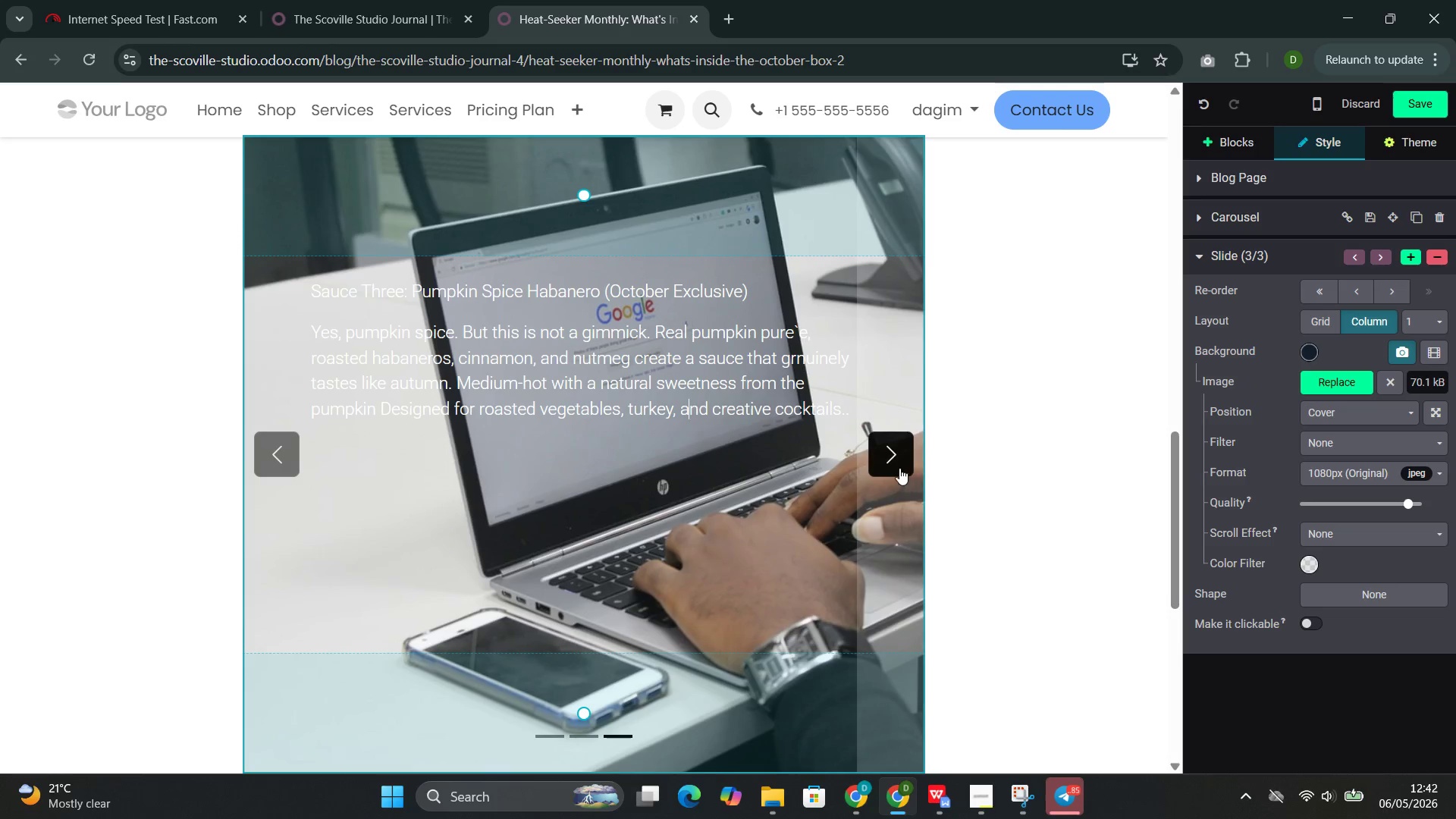 
left_click([897, 466])
 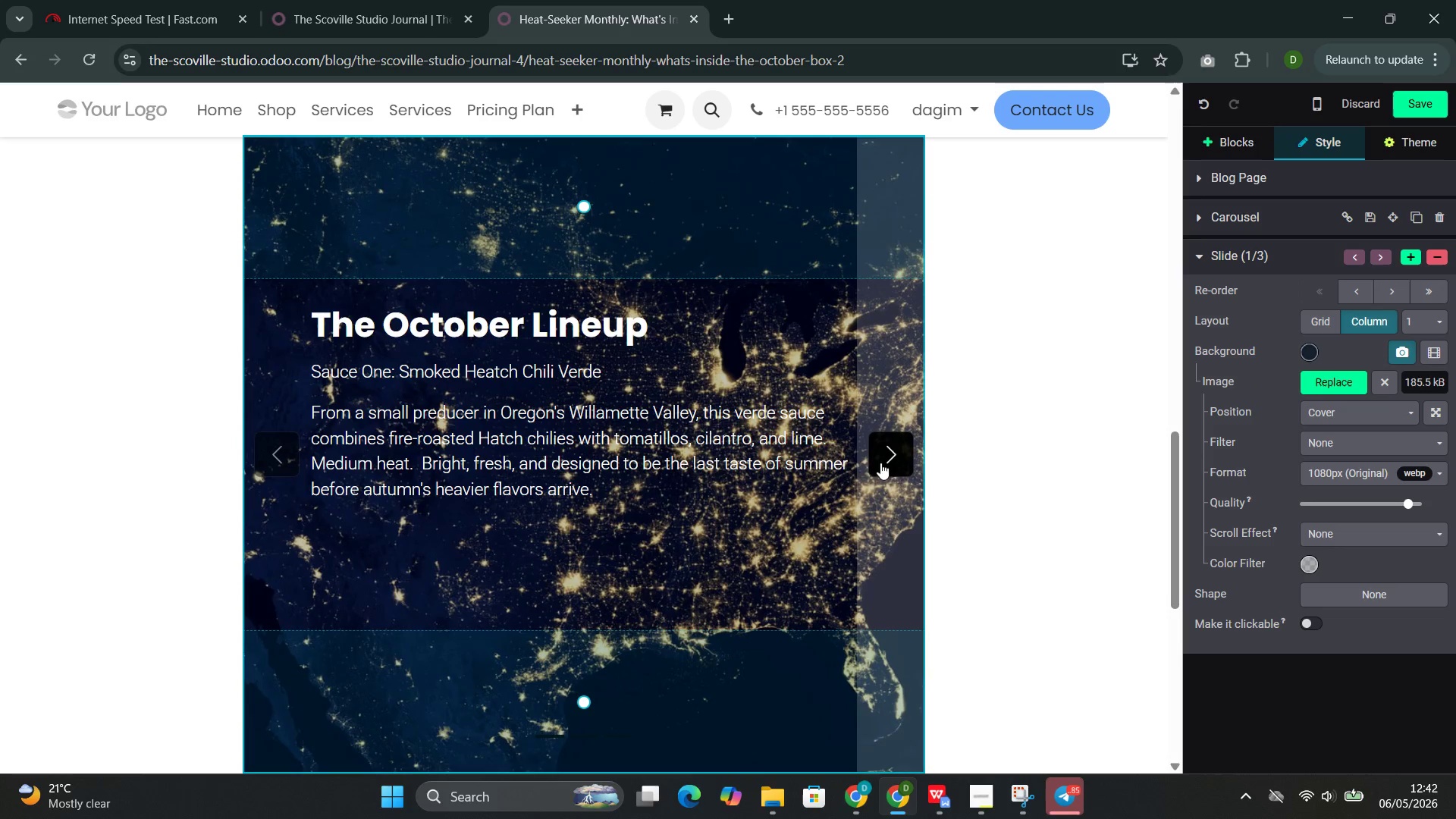 
left_click([893, 460])
 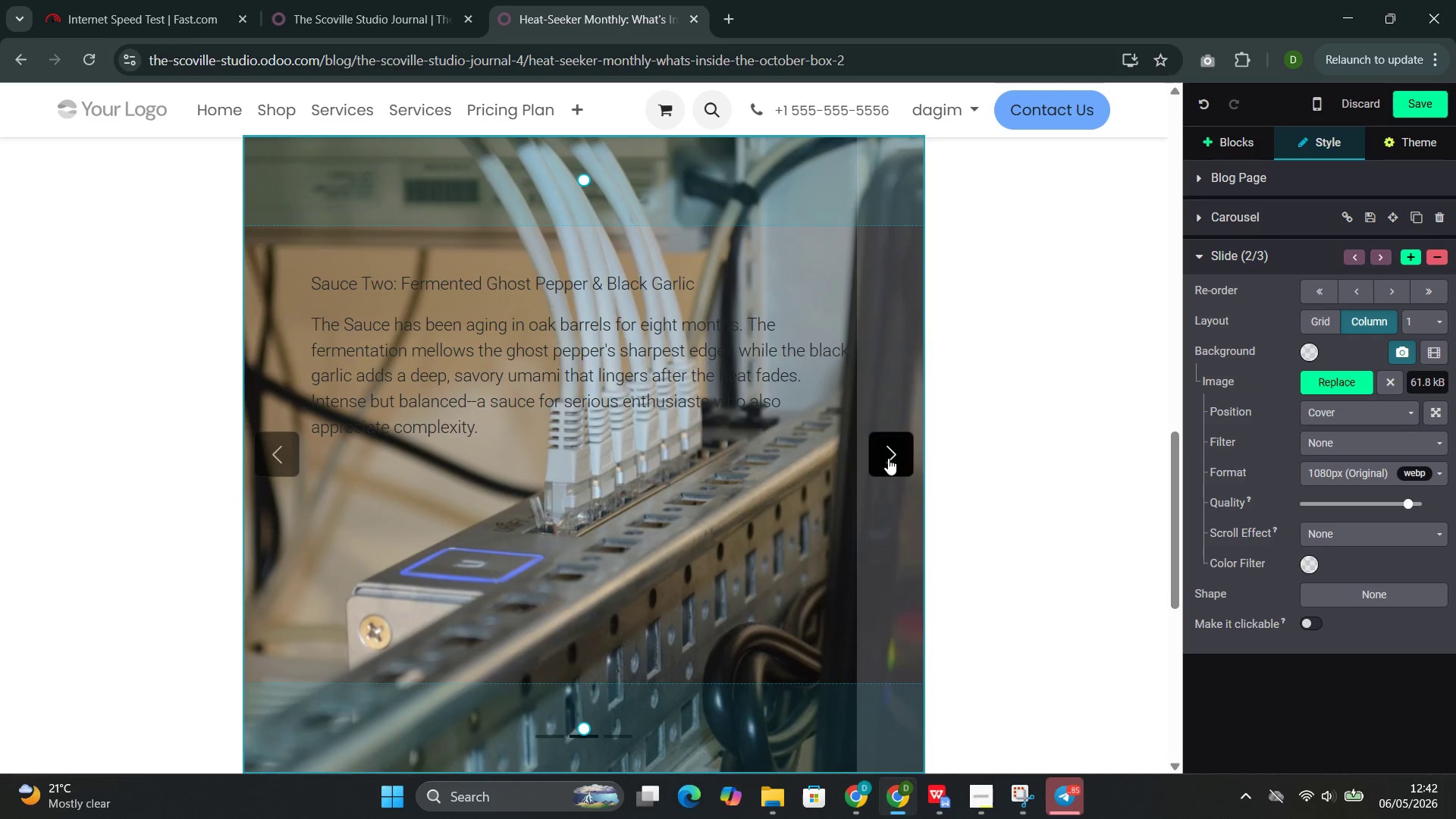 
left_click([889, 458])
 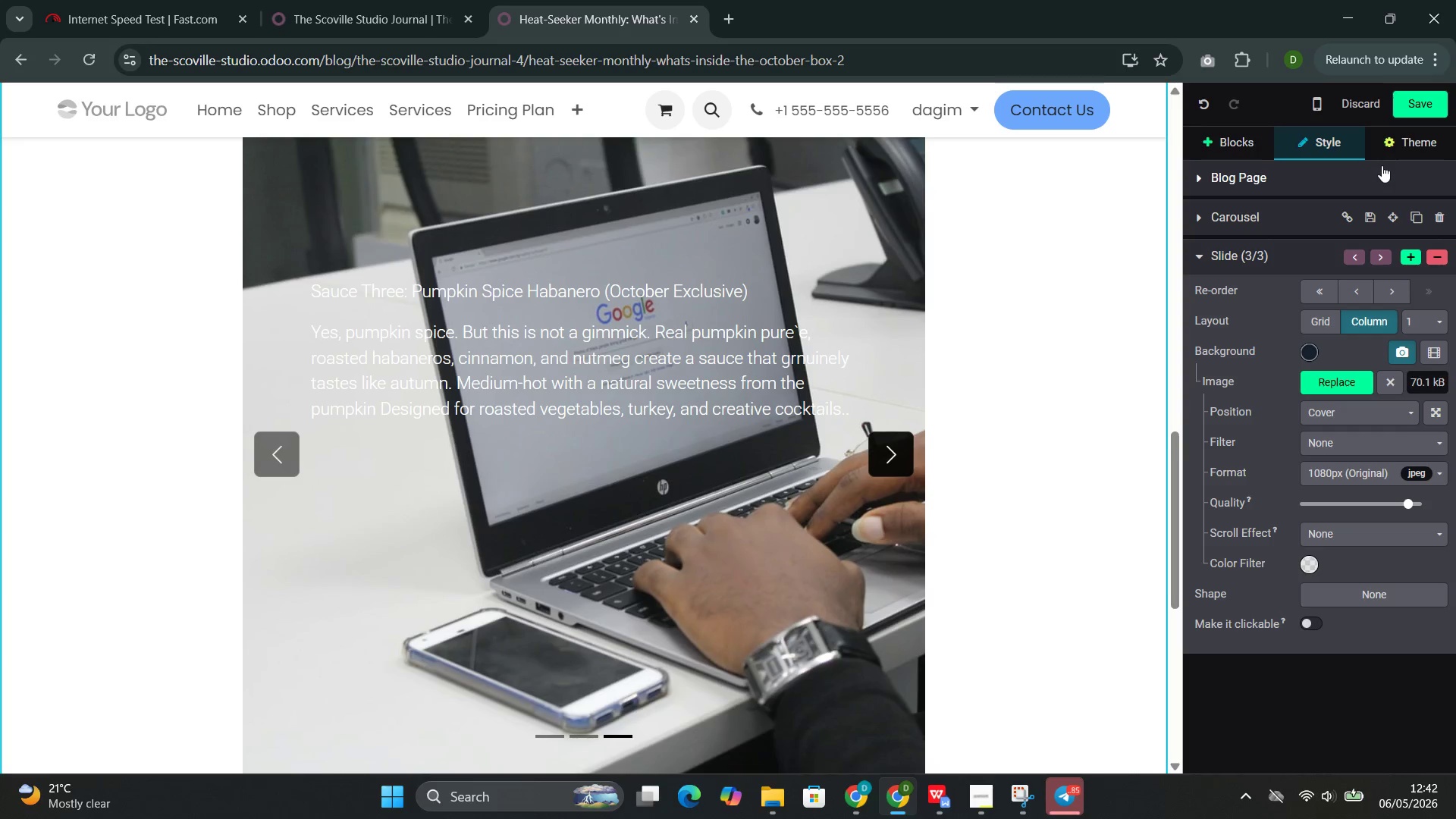 
left_click([1407, 106])
 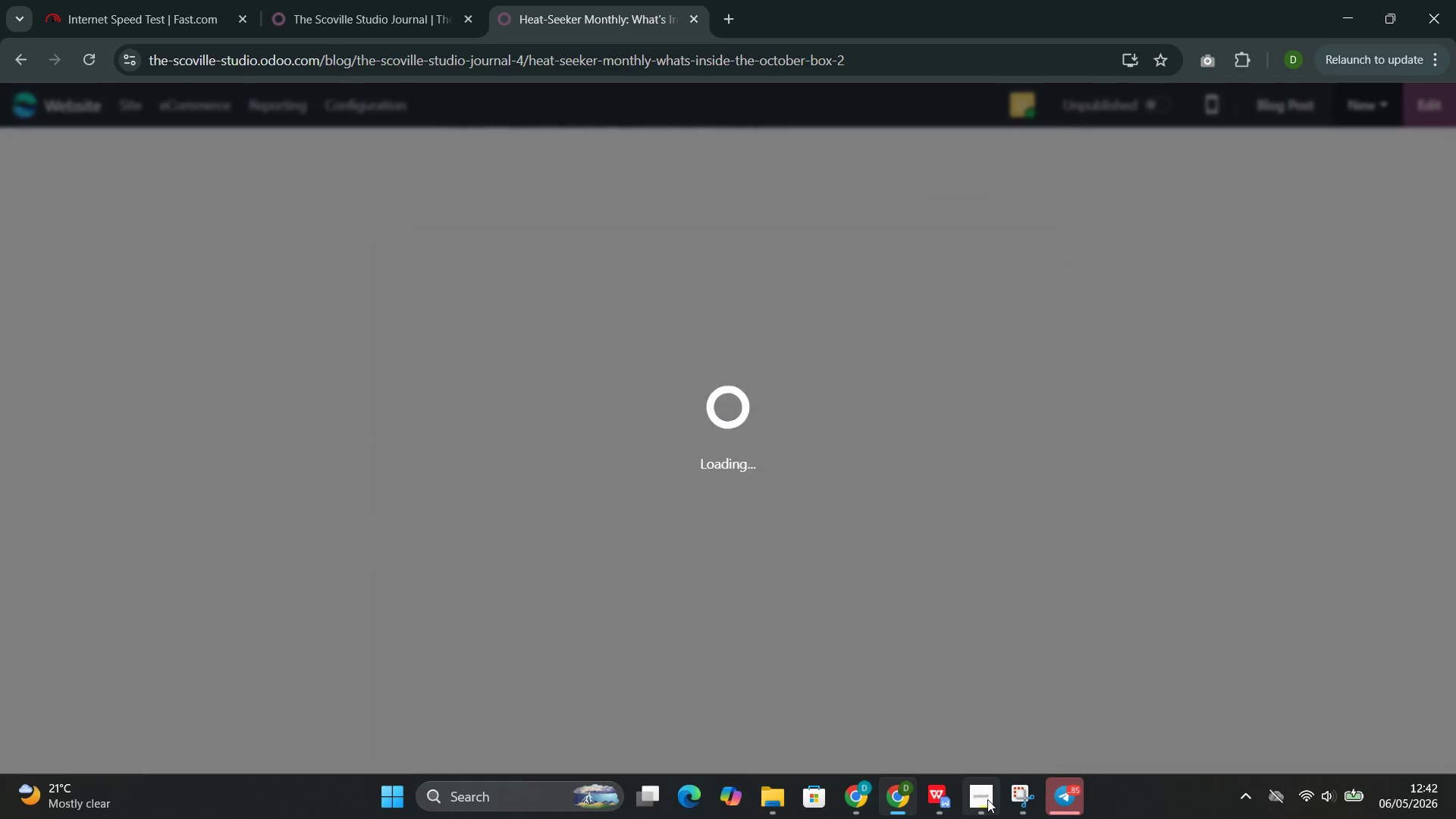 
left_click([911, 714])
 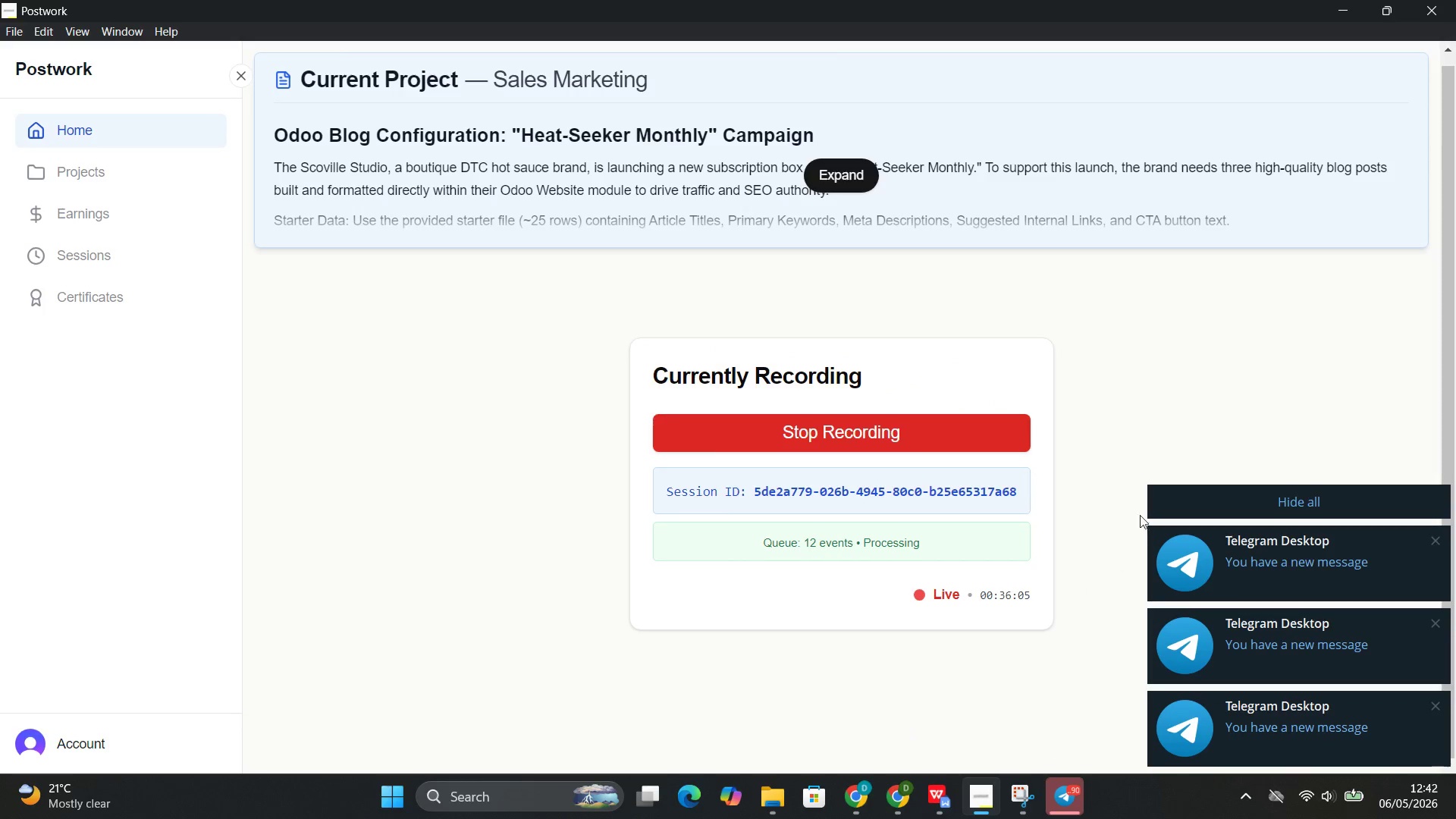 
left_click([1181, 498])